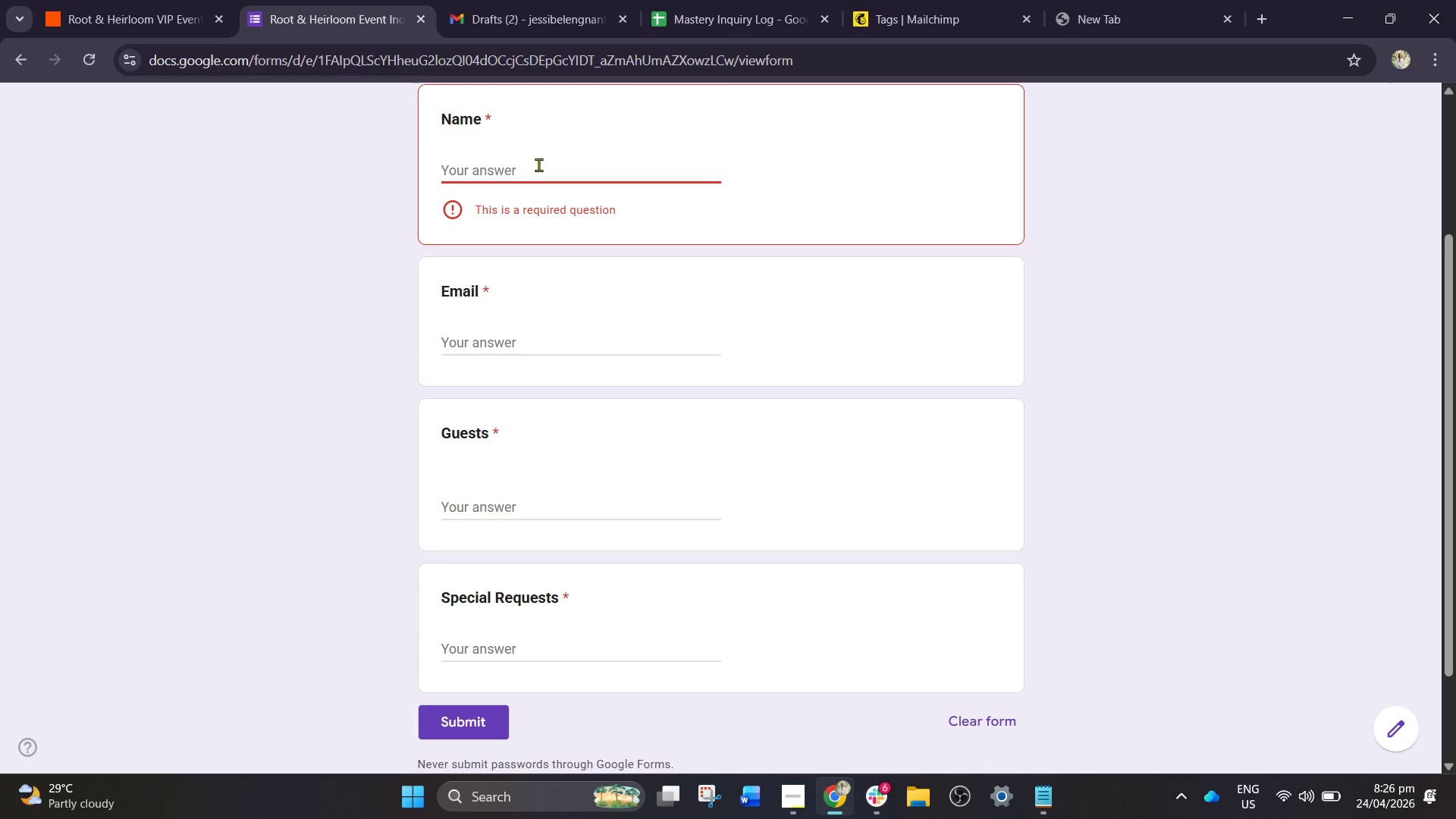 
double_click([554, 252])
 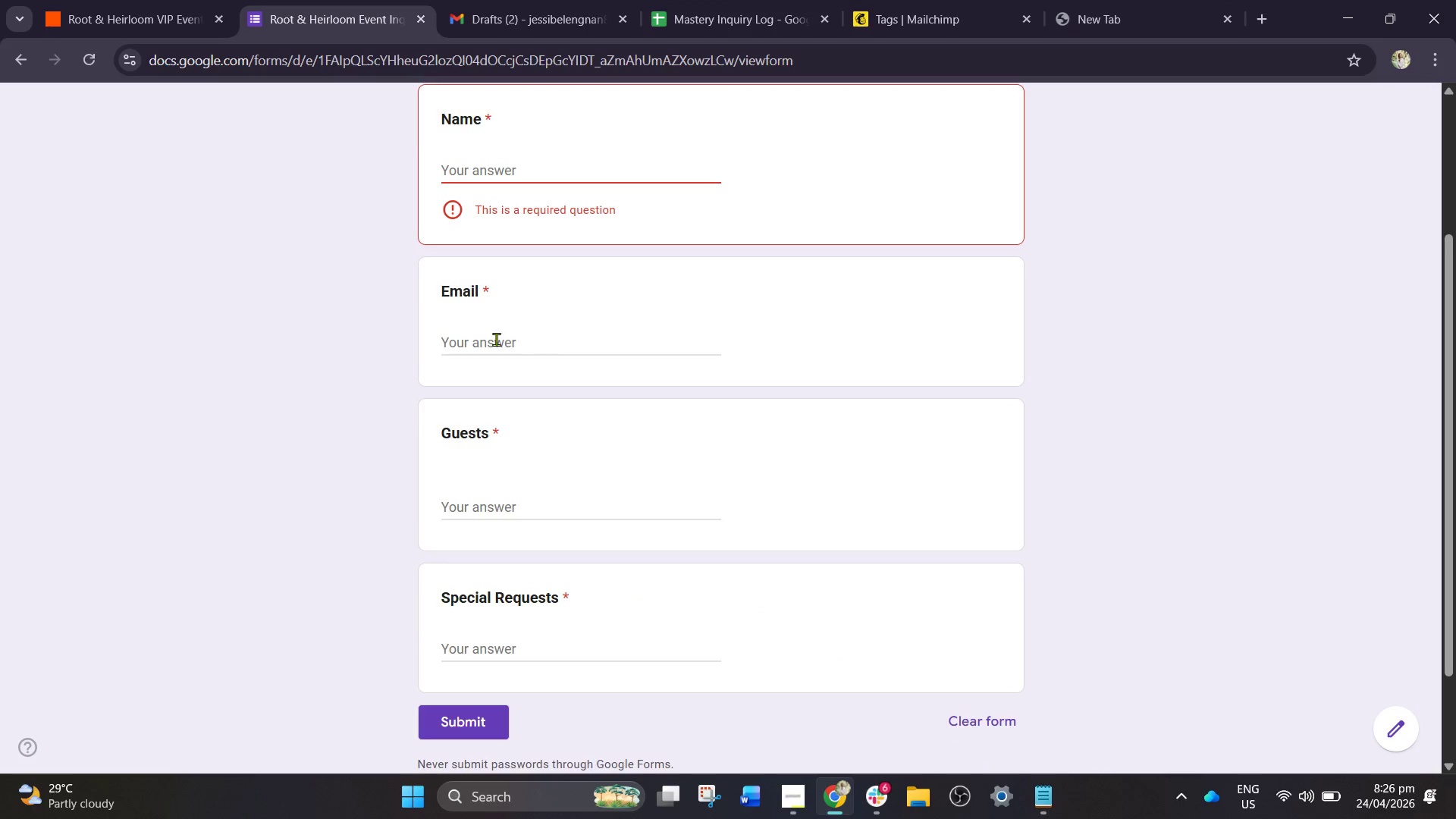 
left_click_drag(start_coordinate=[281, 241], to_coordinate=[291, 241])
 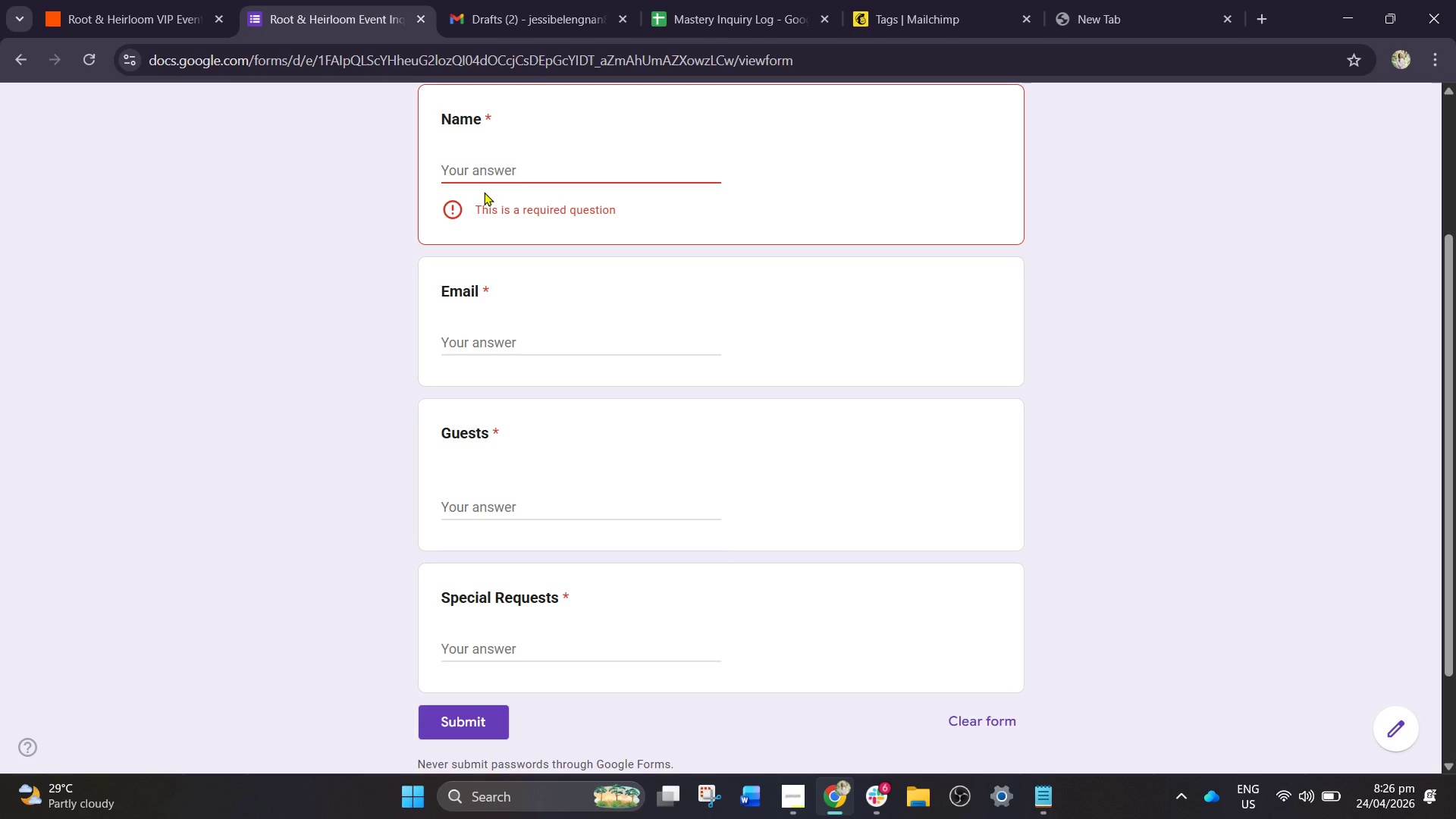 
left_click([537, 173])
 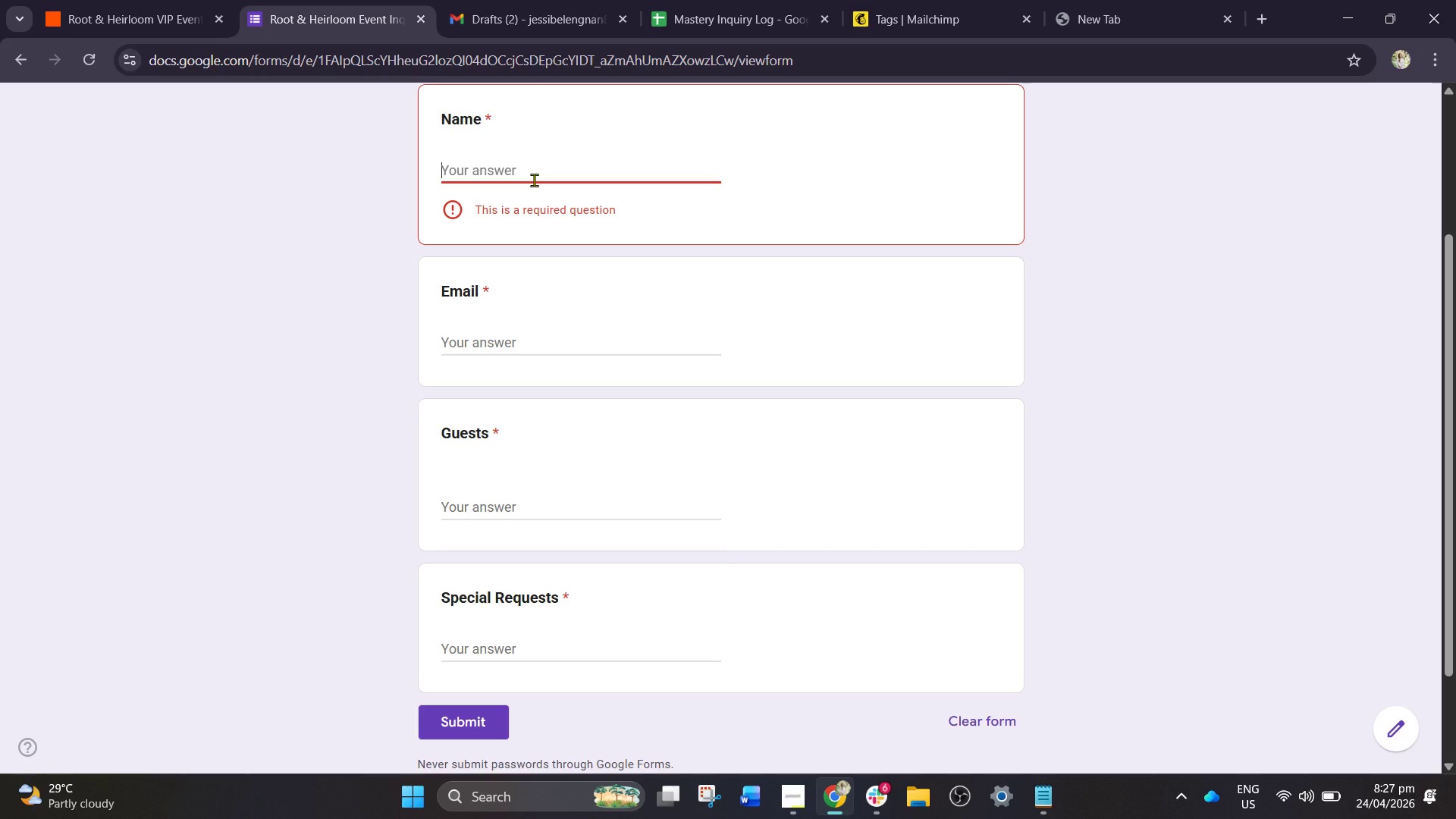 
wait(29.61)
 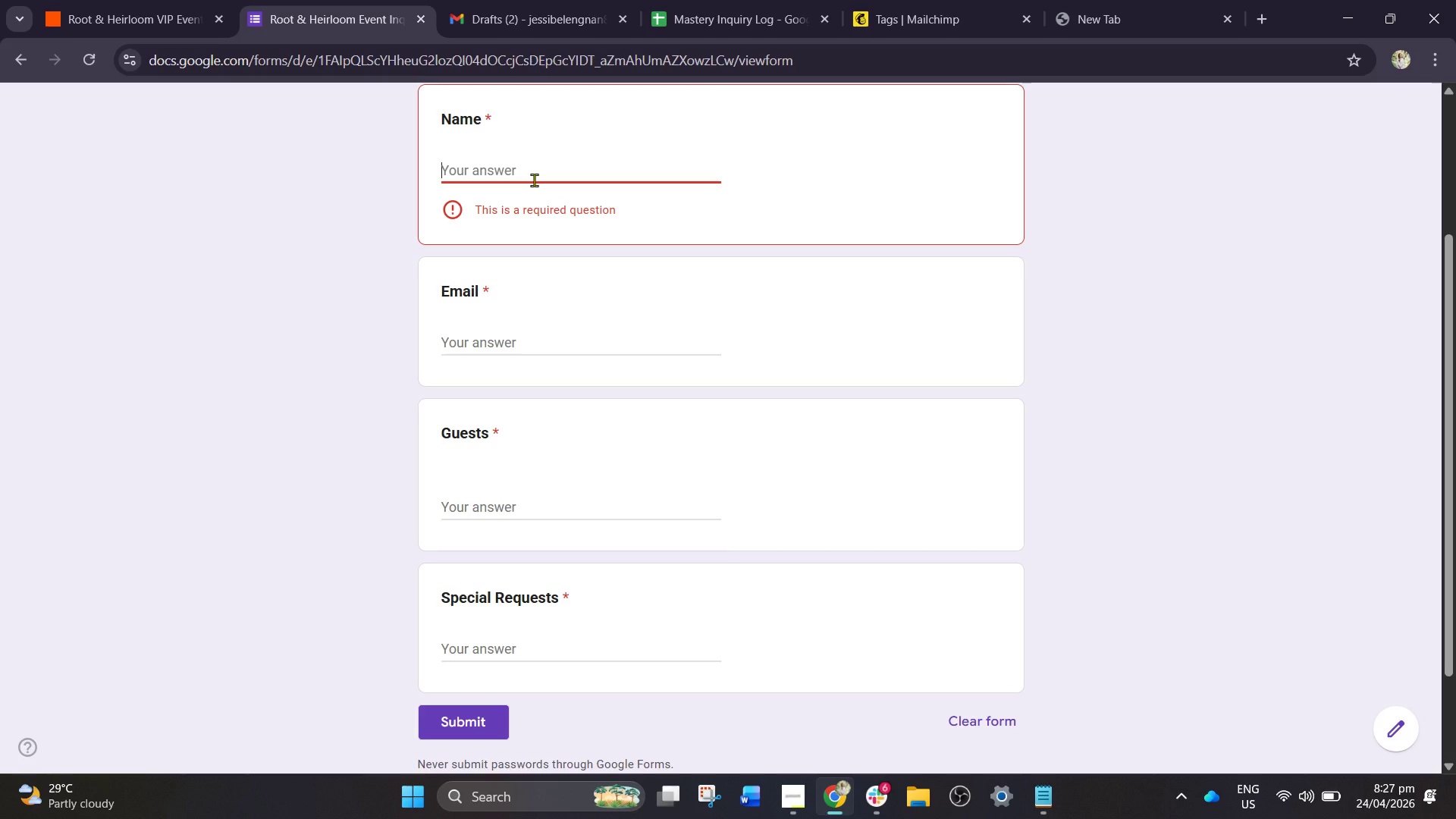 
scroll: coordinate [297, 470], scroll_direction: up, amount: 1.0
 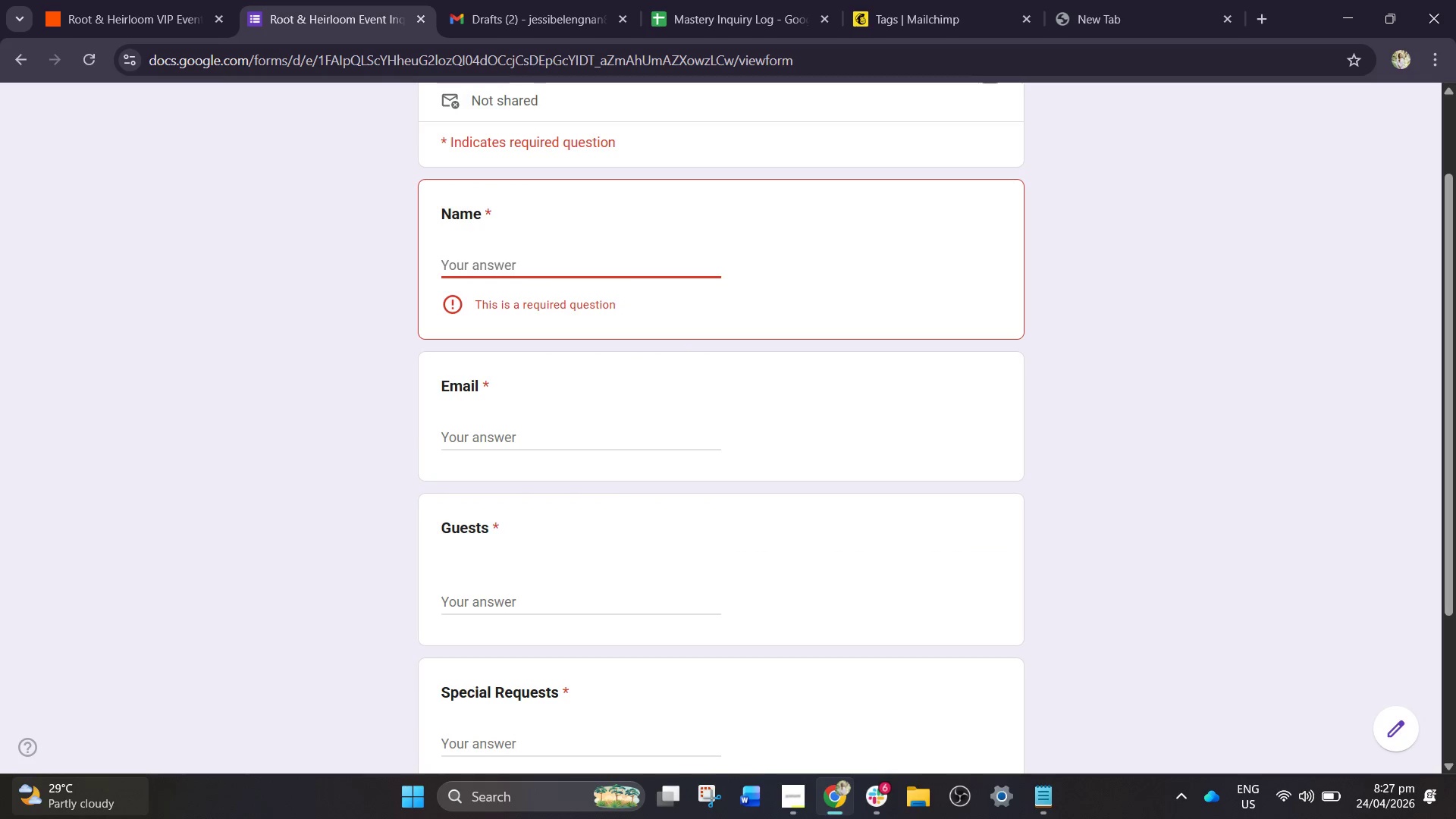 
mouse_move([32, 805])
 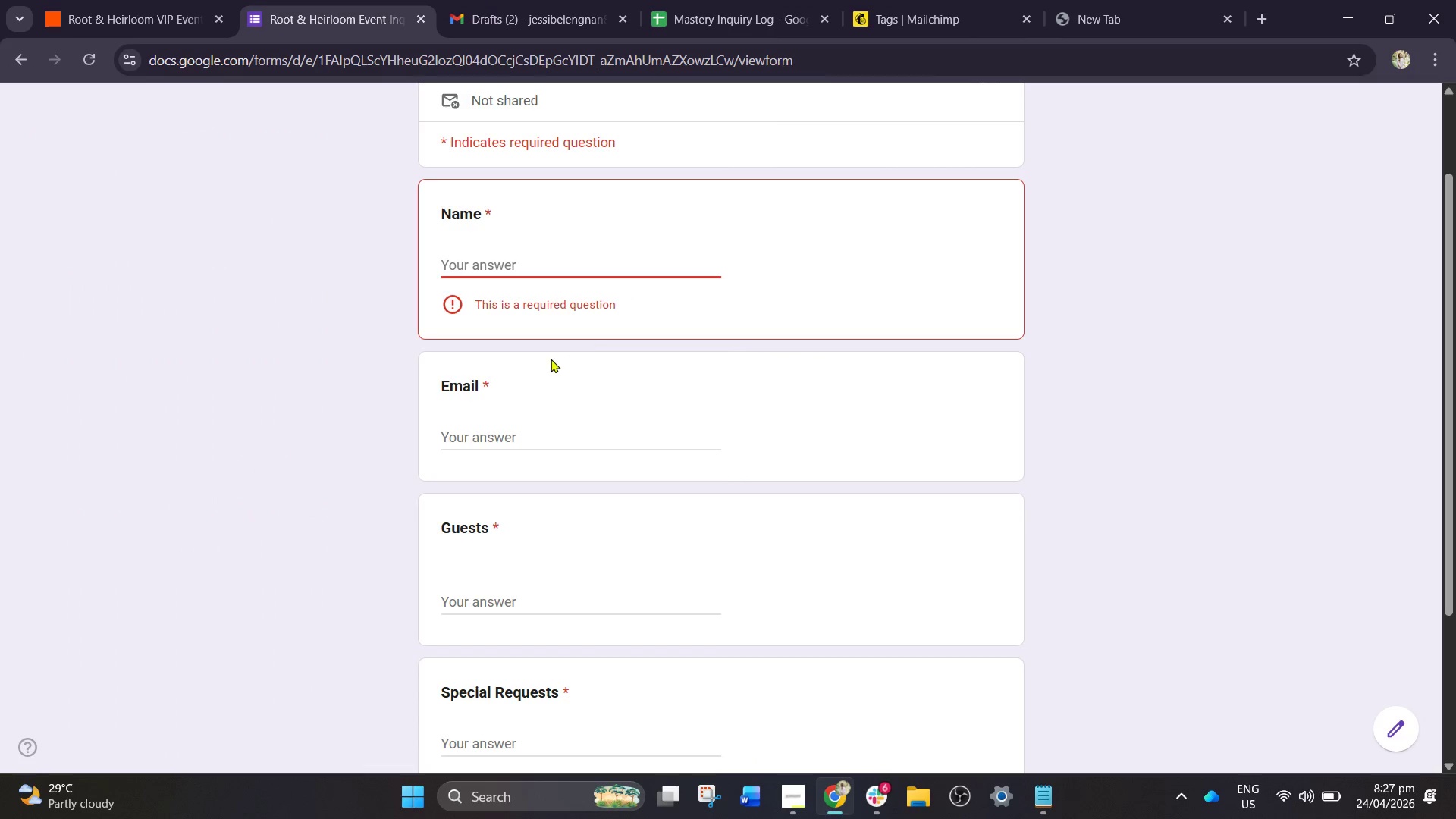 
left_click([532, 268])
 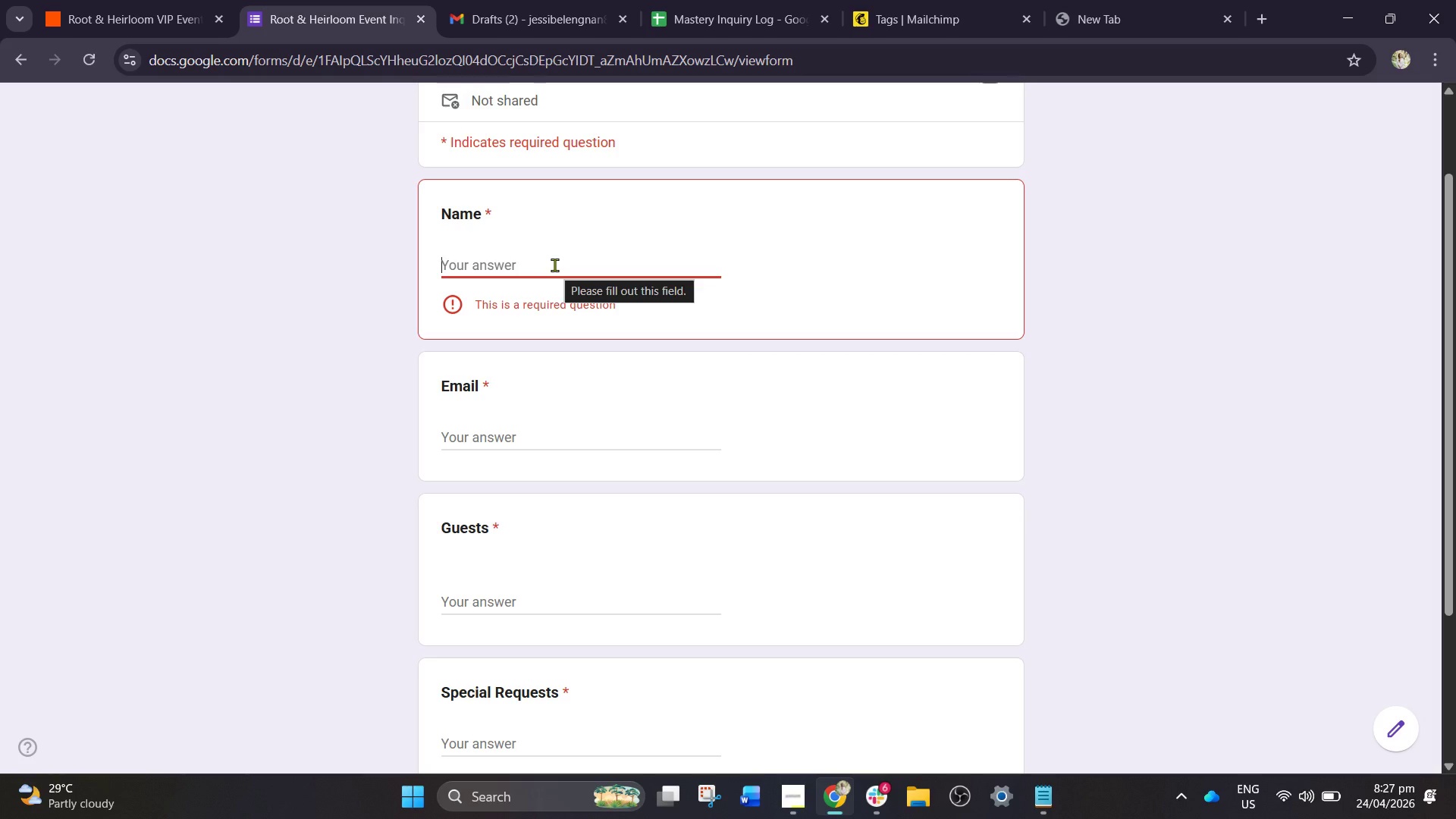 
wait(8.45)
 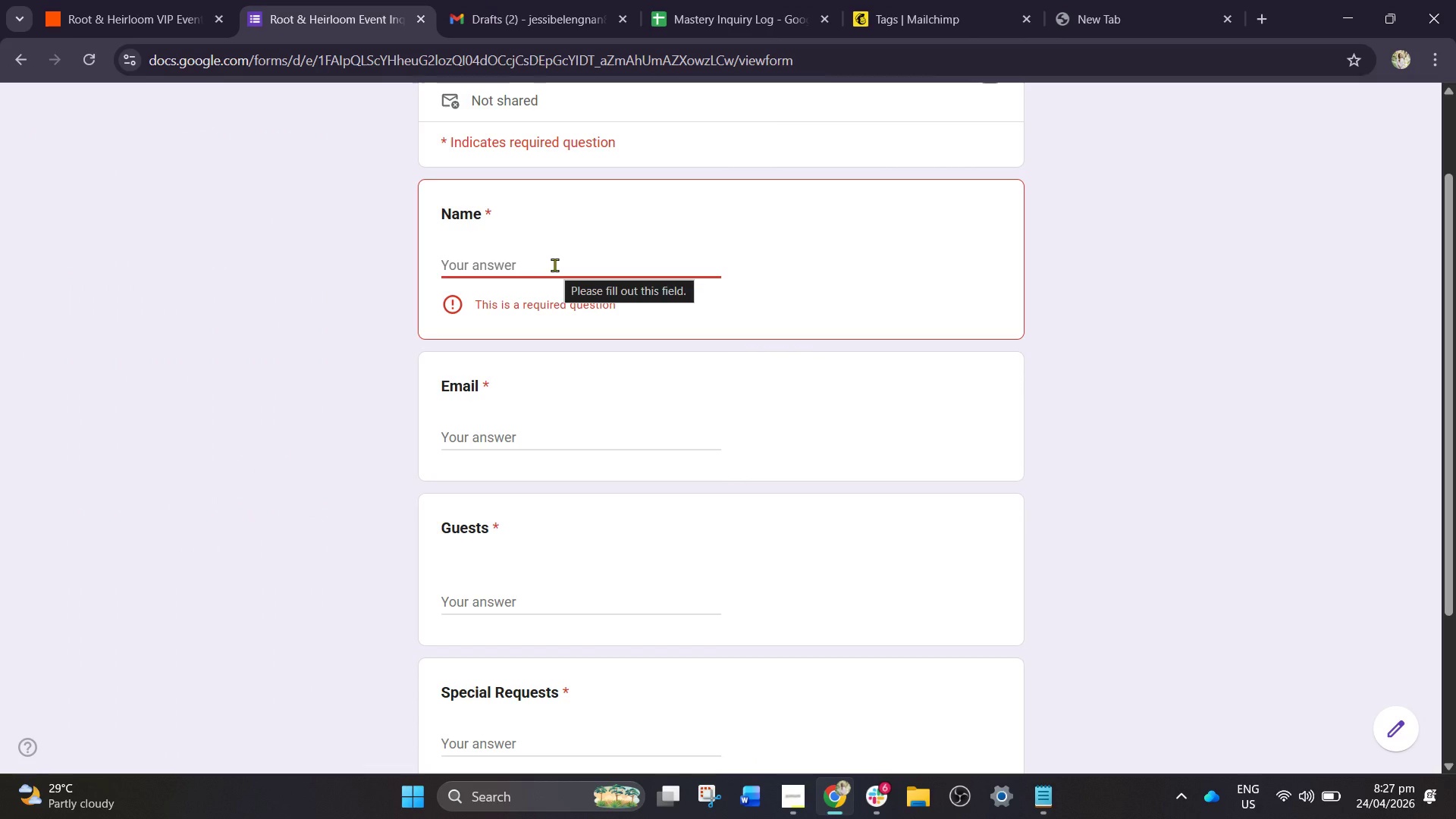 
type(Sarah )
 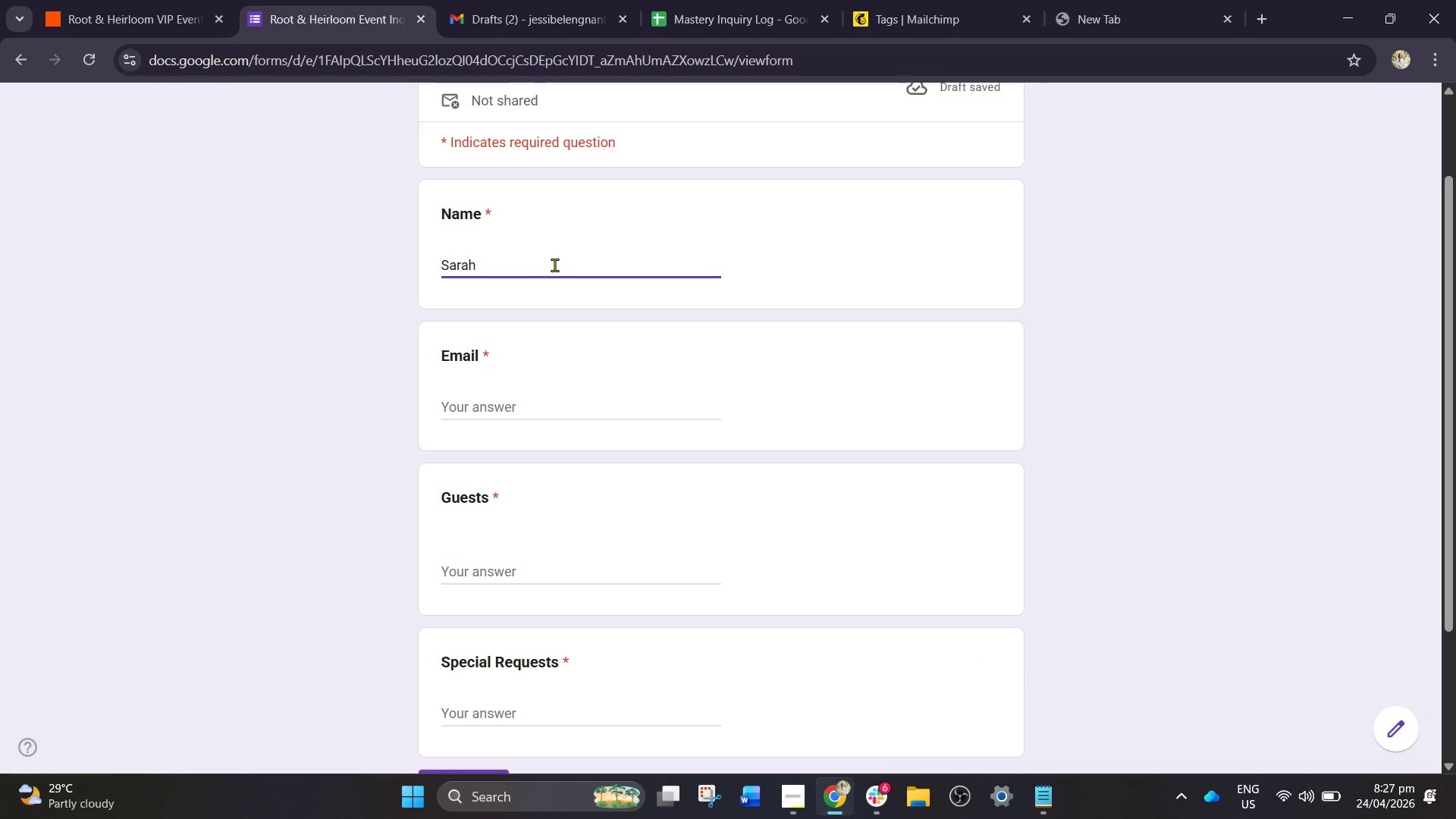 
hold_key(key=Enter, duration=0.98)
 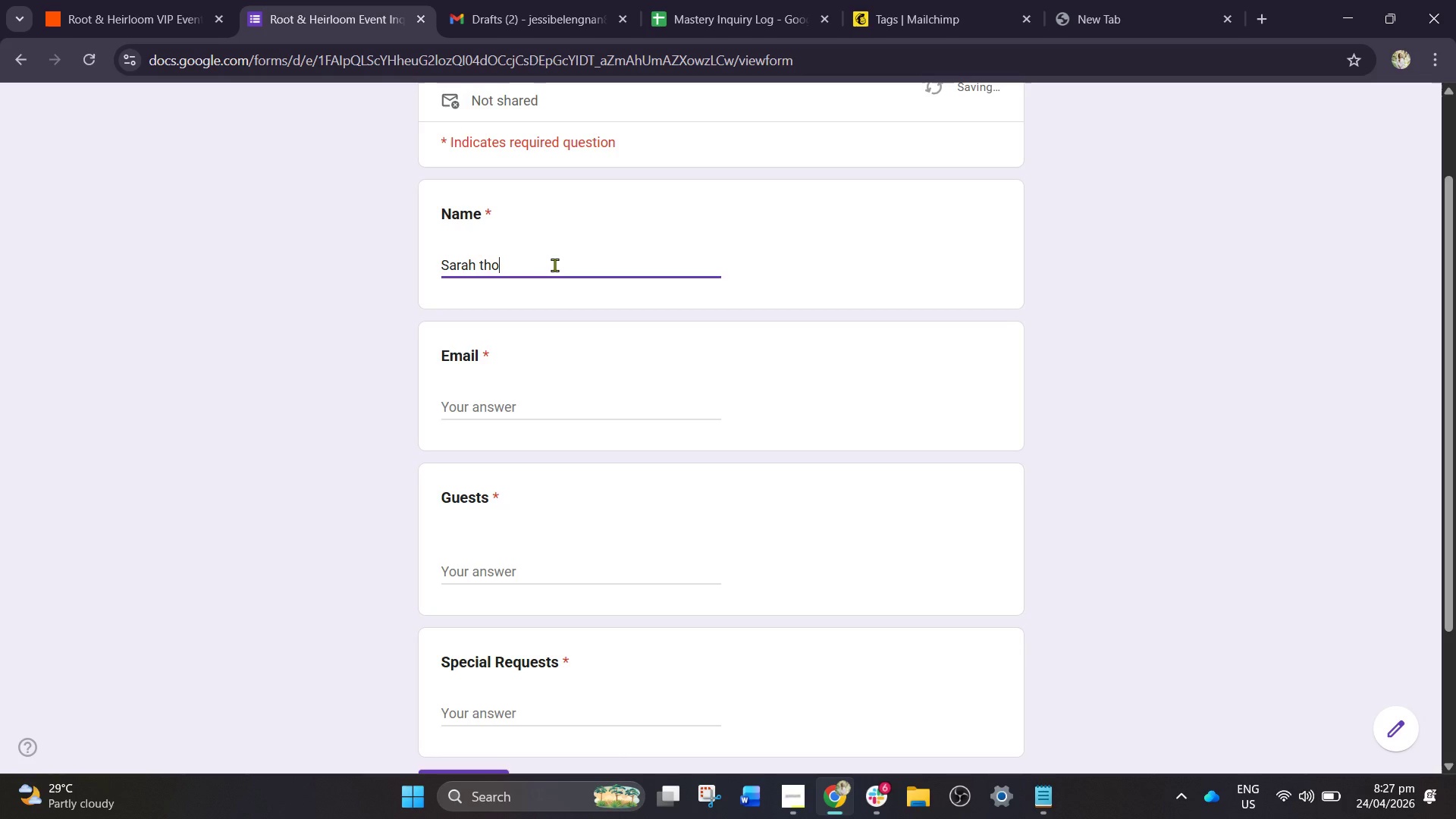 
type(tho)
key(Backspace)
key(Backspace)
key(Backspace)
type(Tho)
 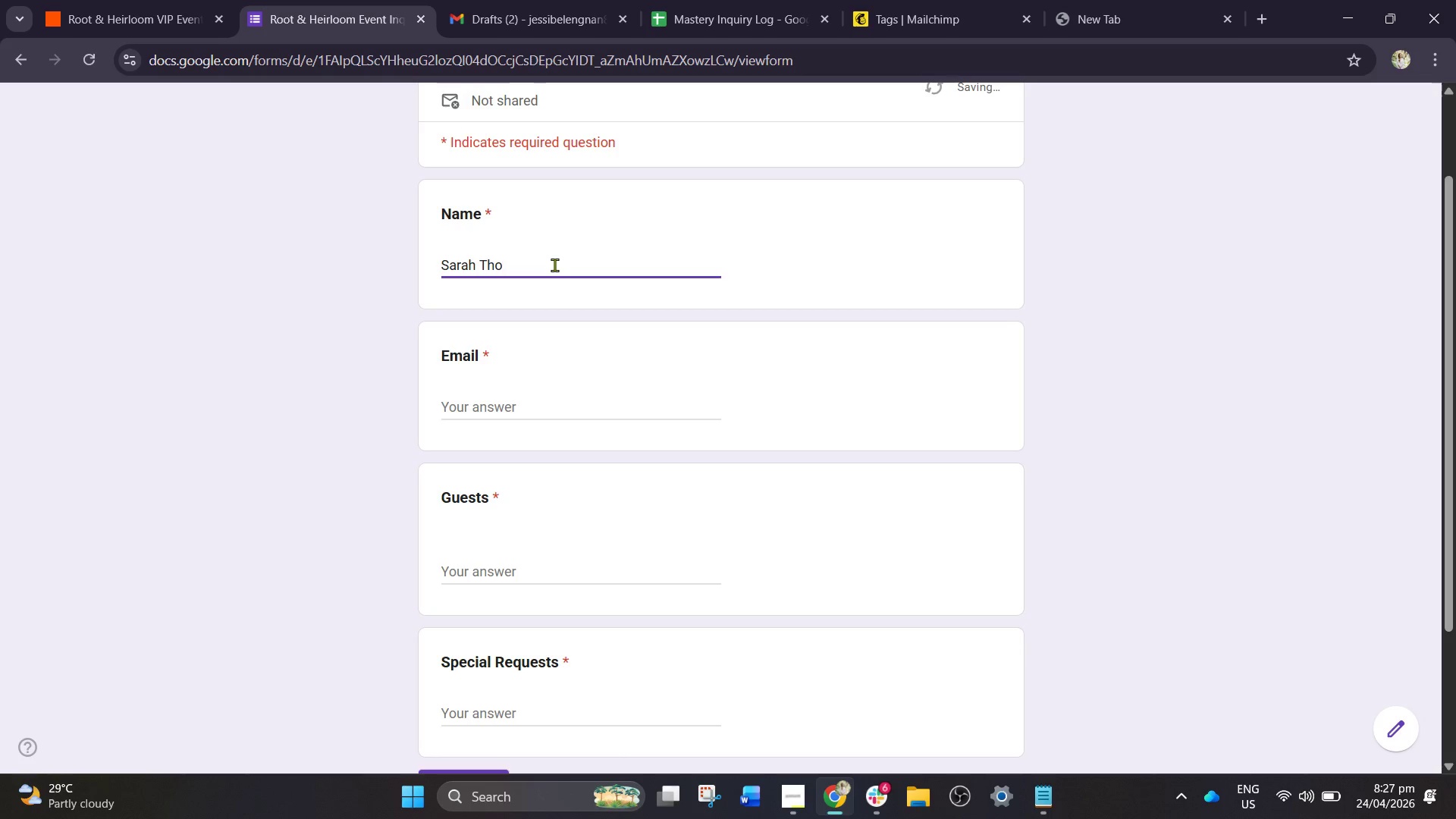 
type(mpson)
 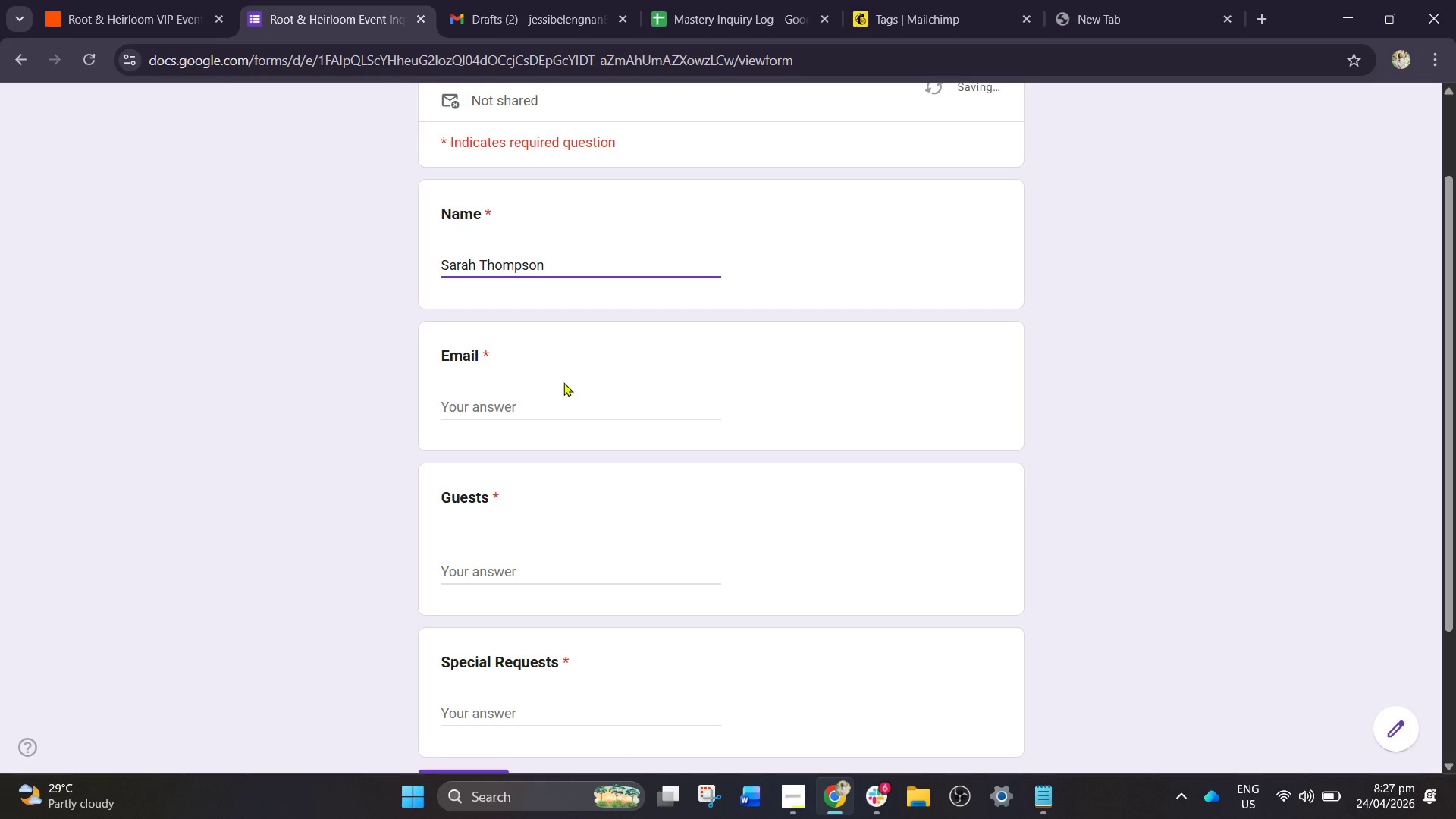 
left_click_drag(start_coordinate=[533, 387], to_coordinate=[529, 392])
 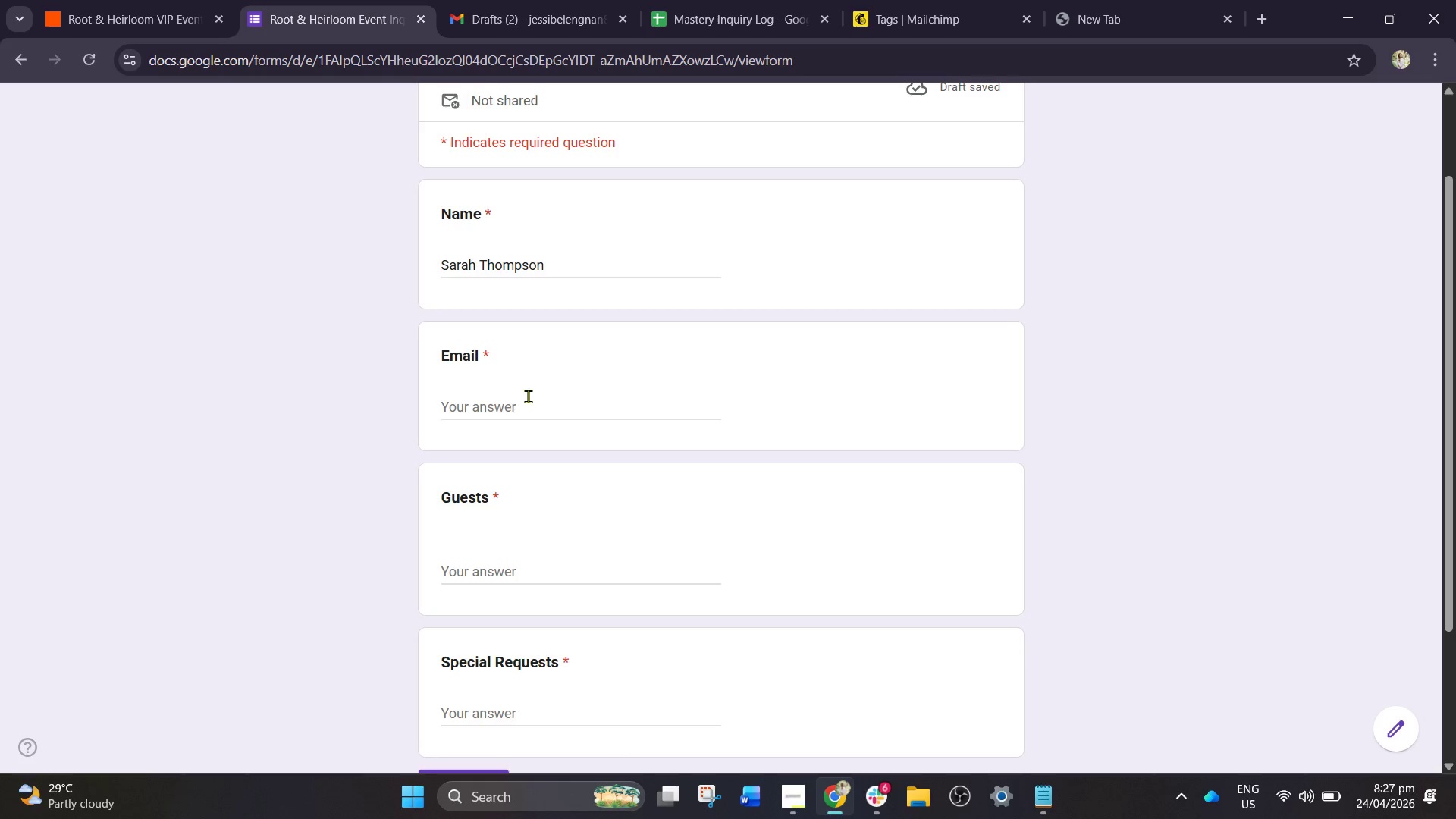 
double_click([528, 396])
 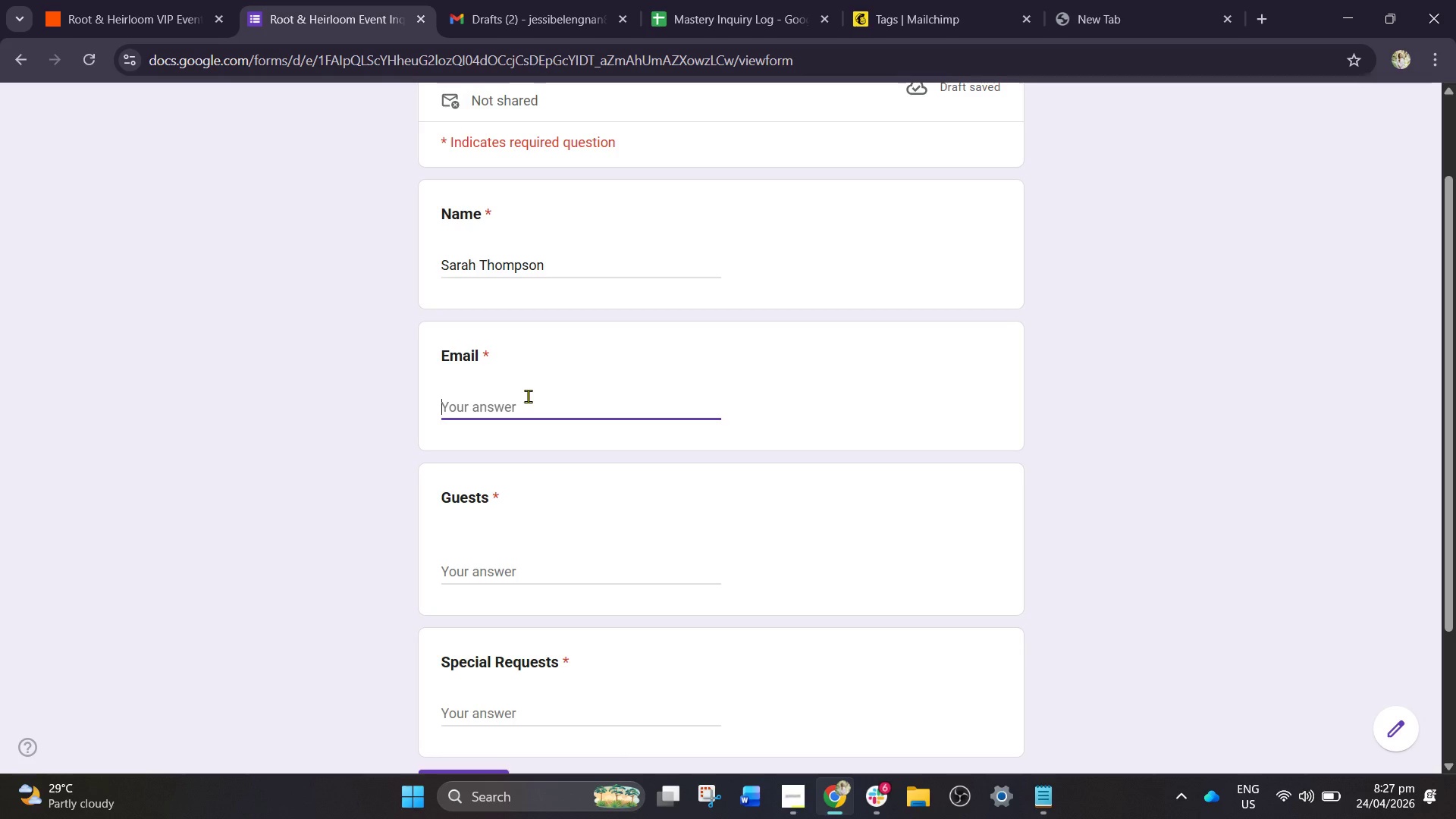 
type(saragh[NumLock])
key(Backspace)
key(Backspace)
type(h.thompson)
 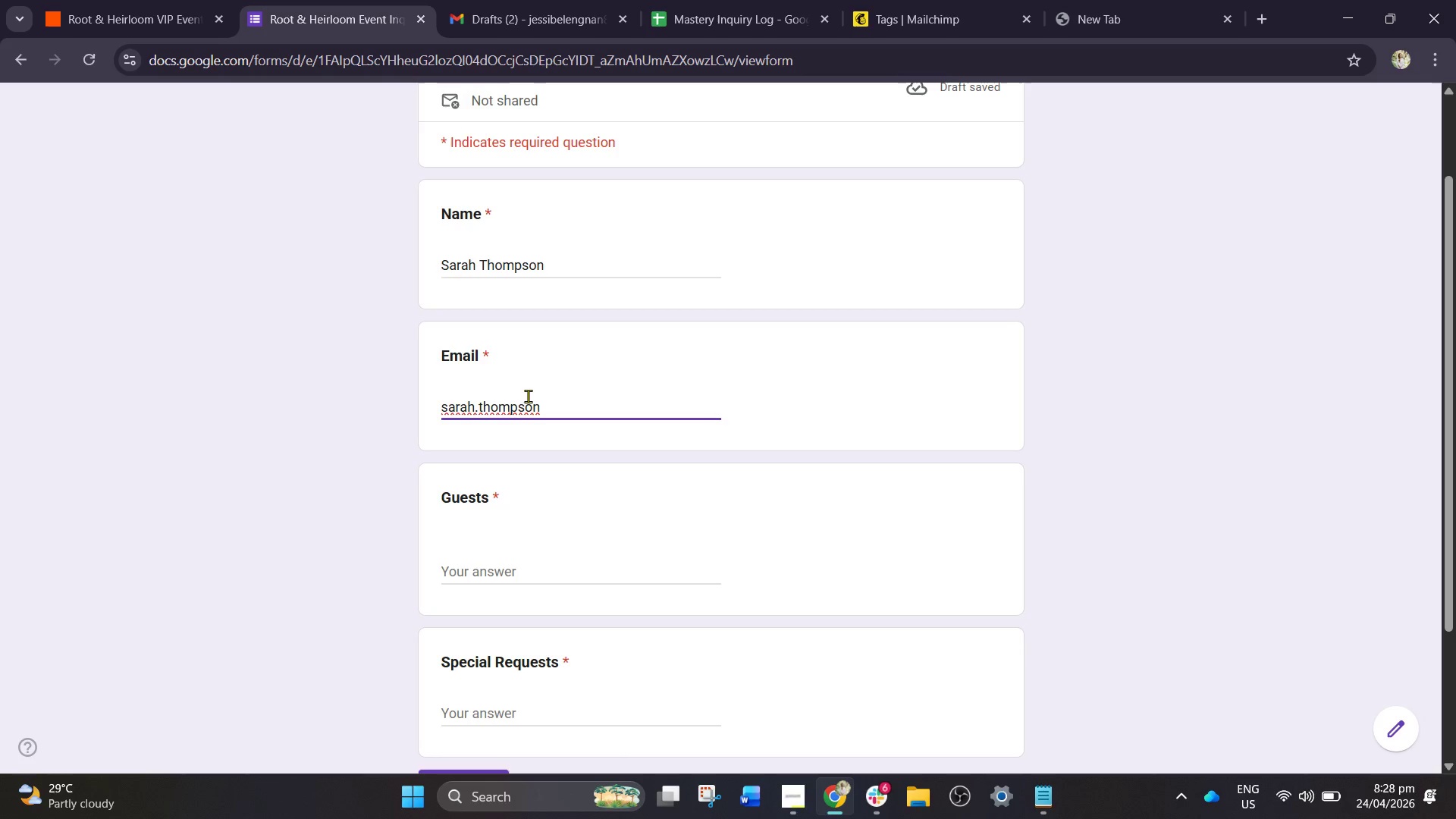 
wait(5.8)
 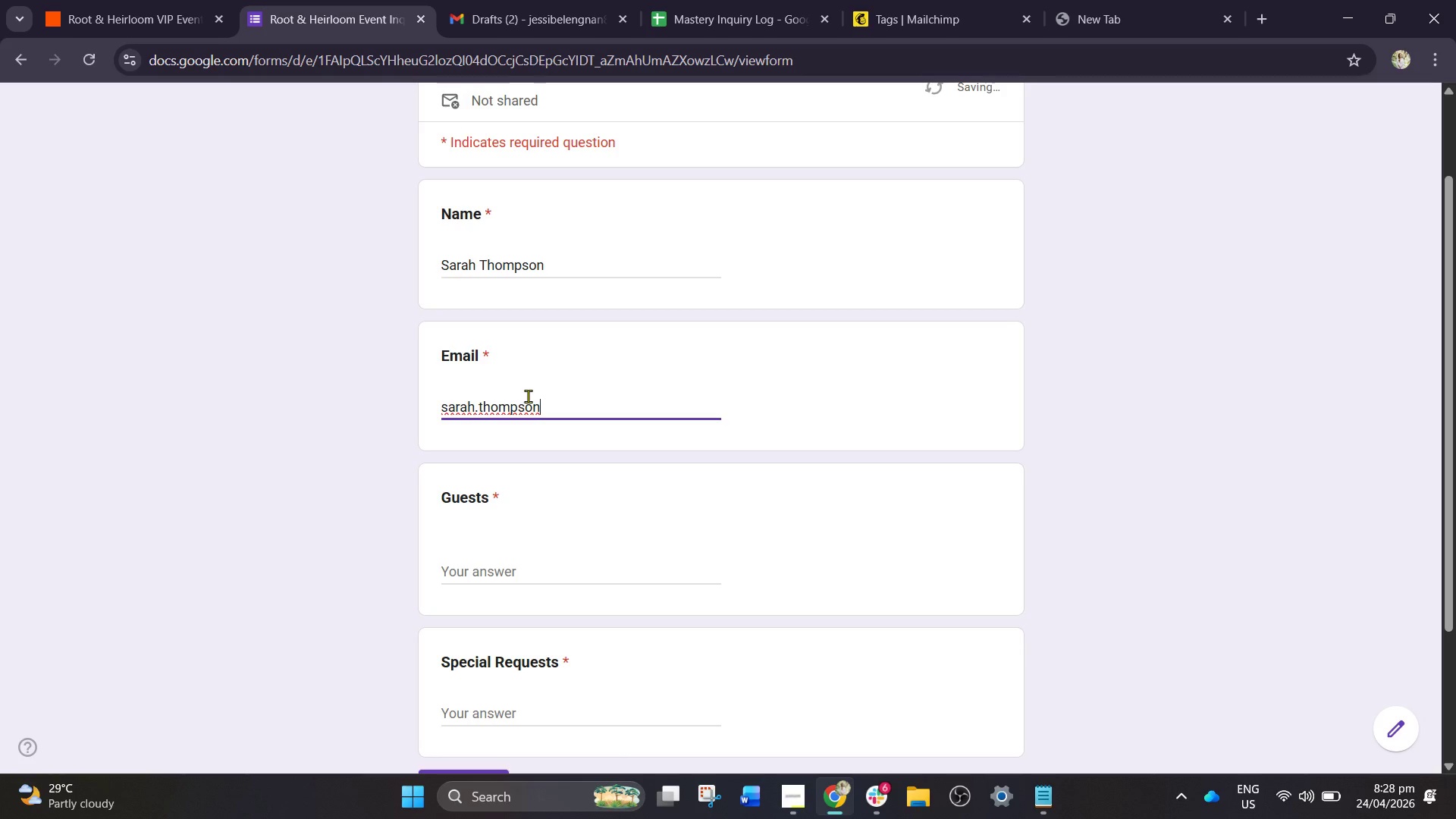 
type(@email.com)
 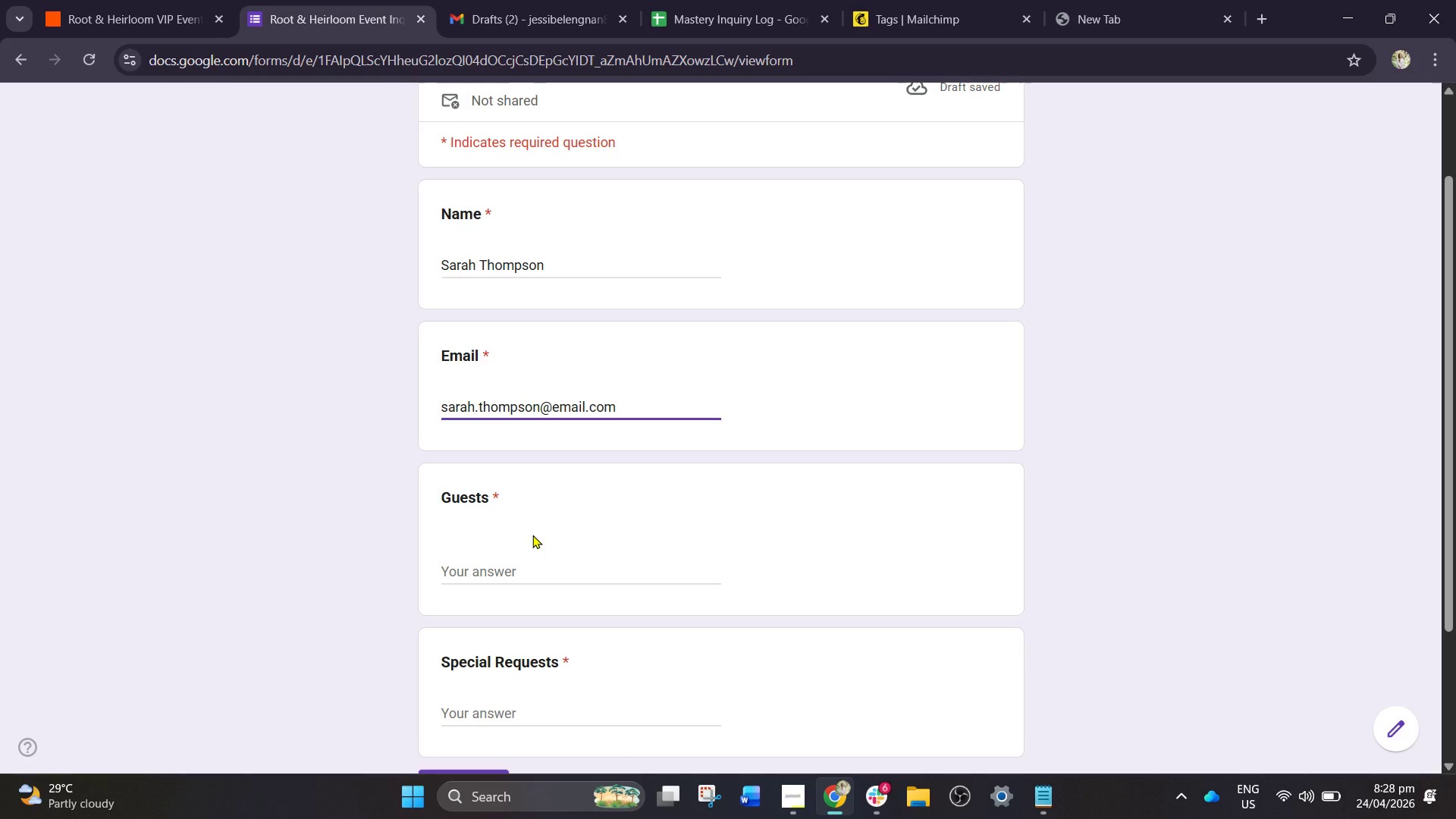 
wait(11.97)
 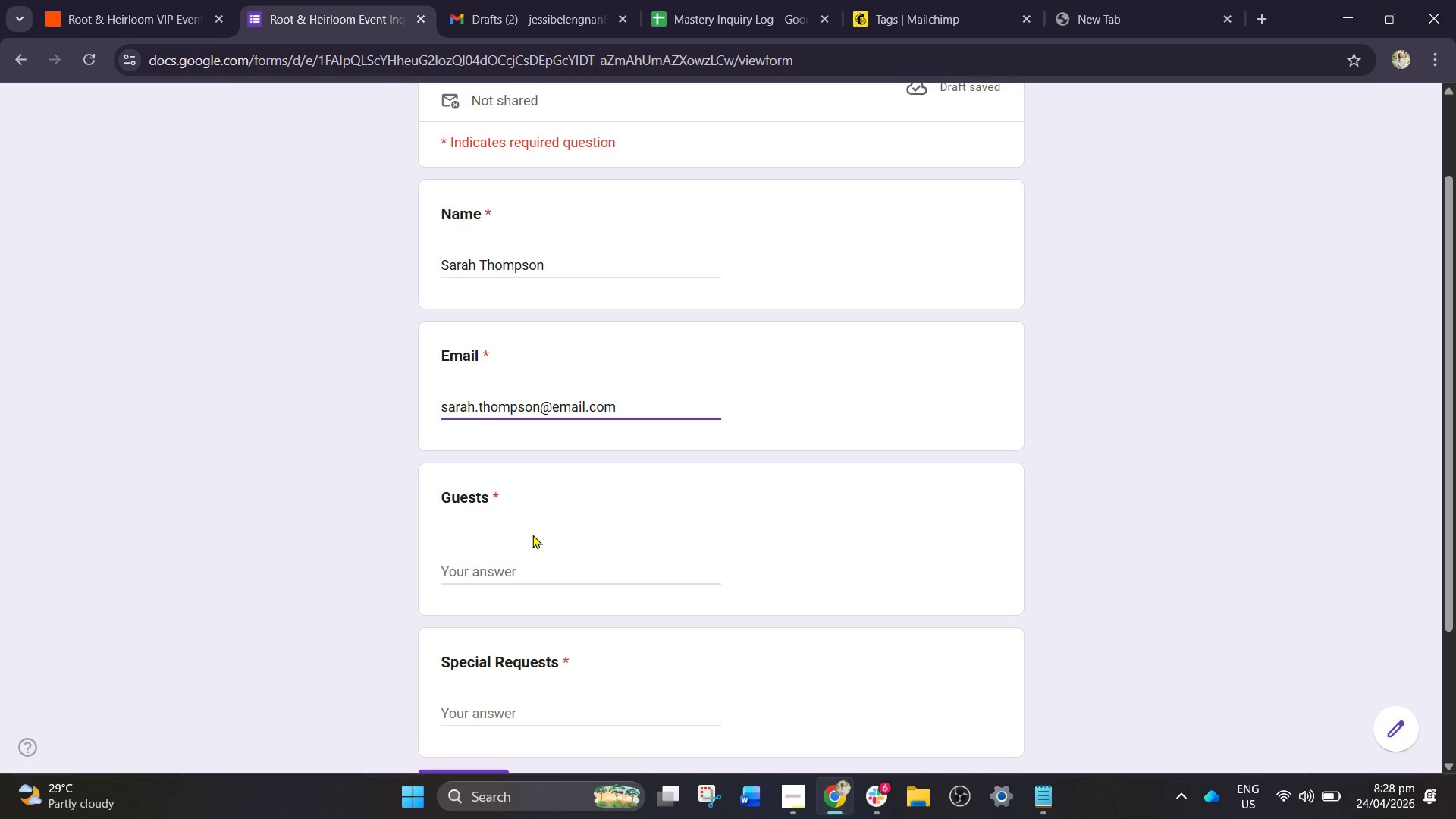 
scroll: coordinate [413, 497], scroll_direction: down, amount: 2.0
 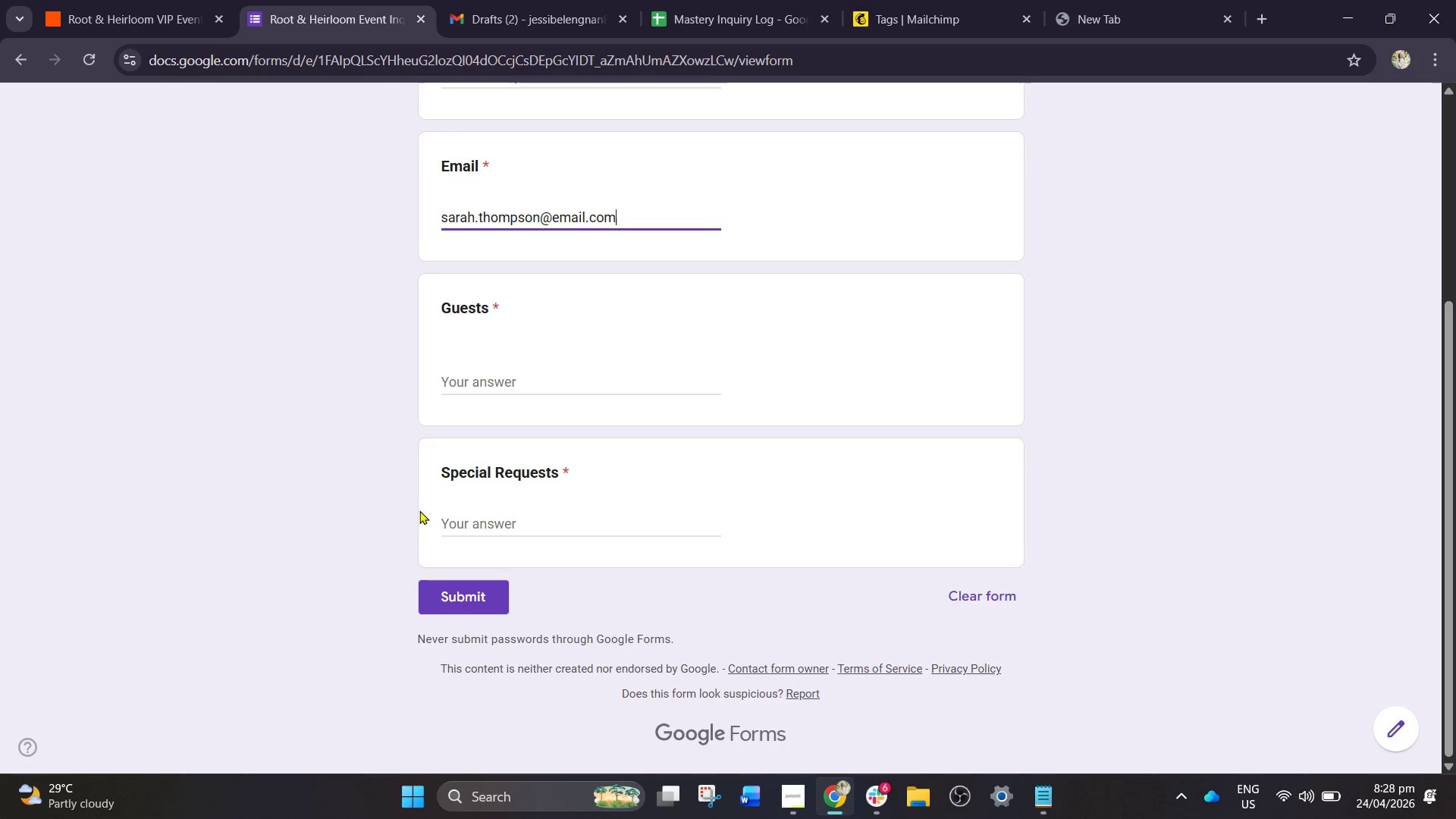 
scroll: coordinate [413, 500], scroll_direction: up, amount: 3.0
 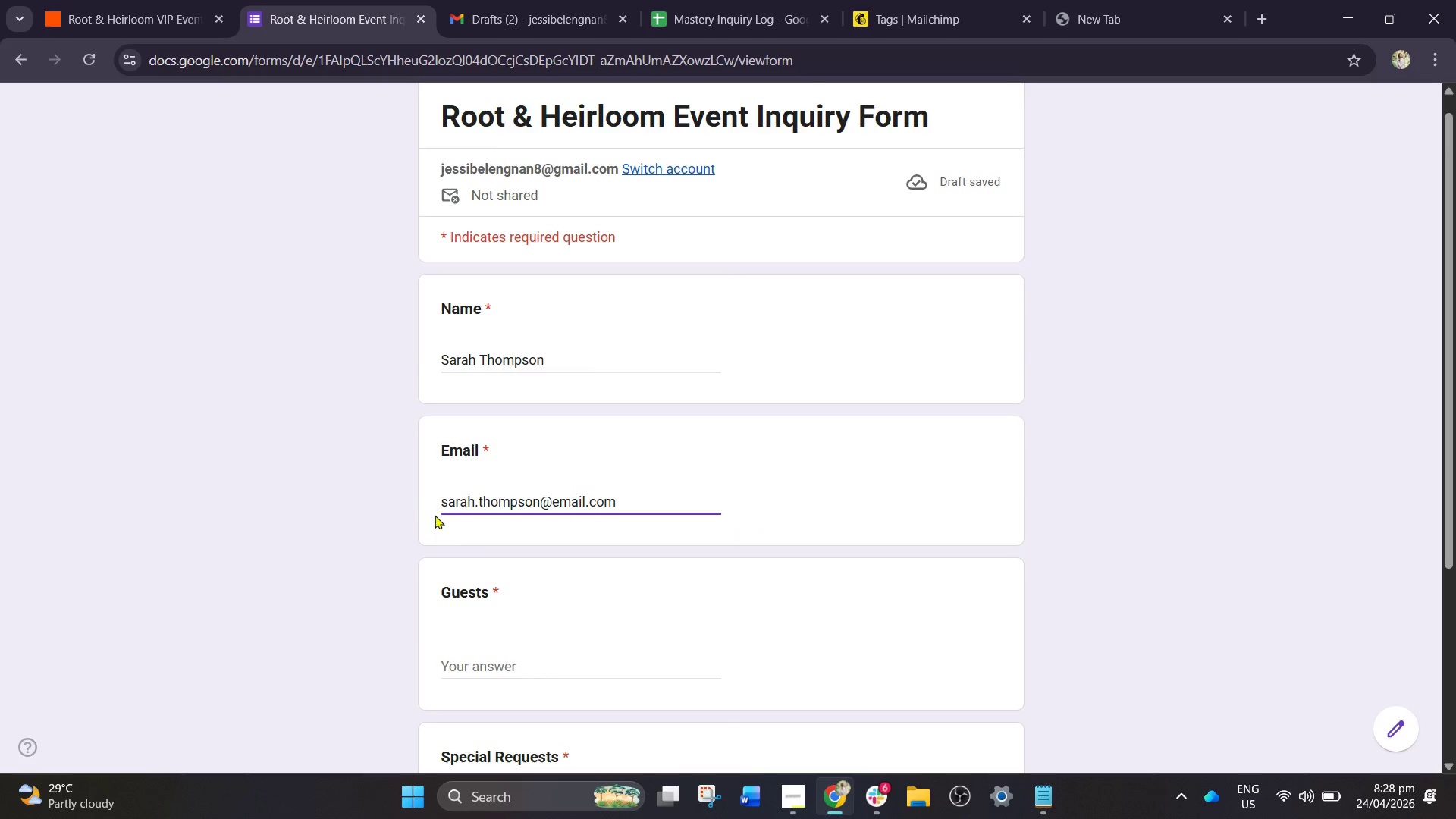 
scroll: coordinate [447, 538], scroll_direction: down, amount: 1.0
 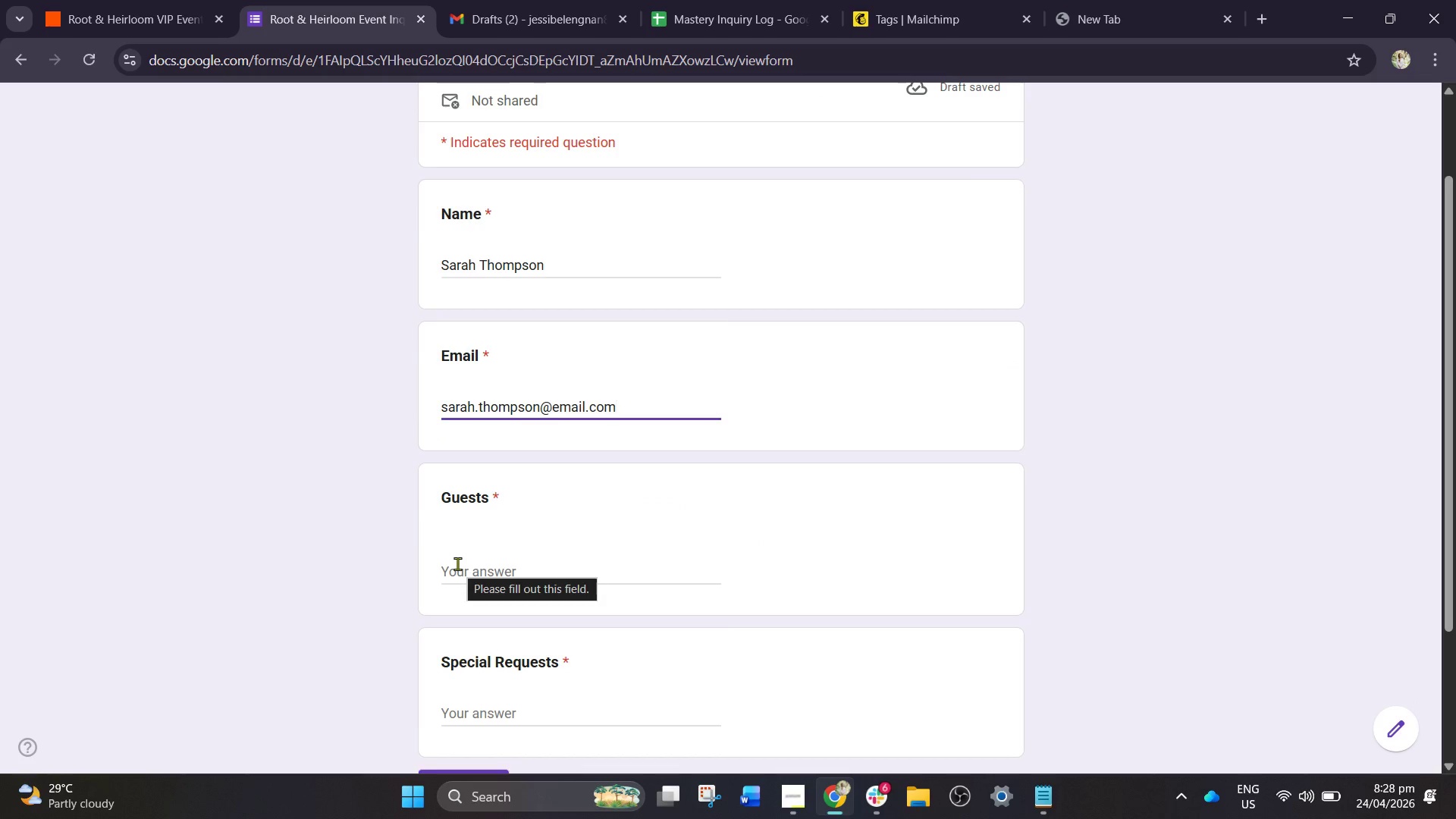 
wait(8.48)
 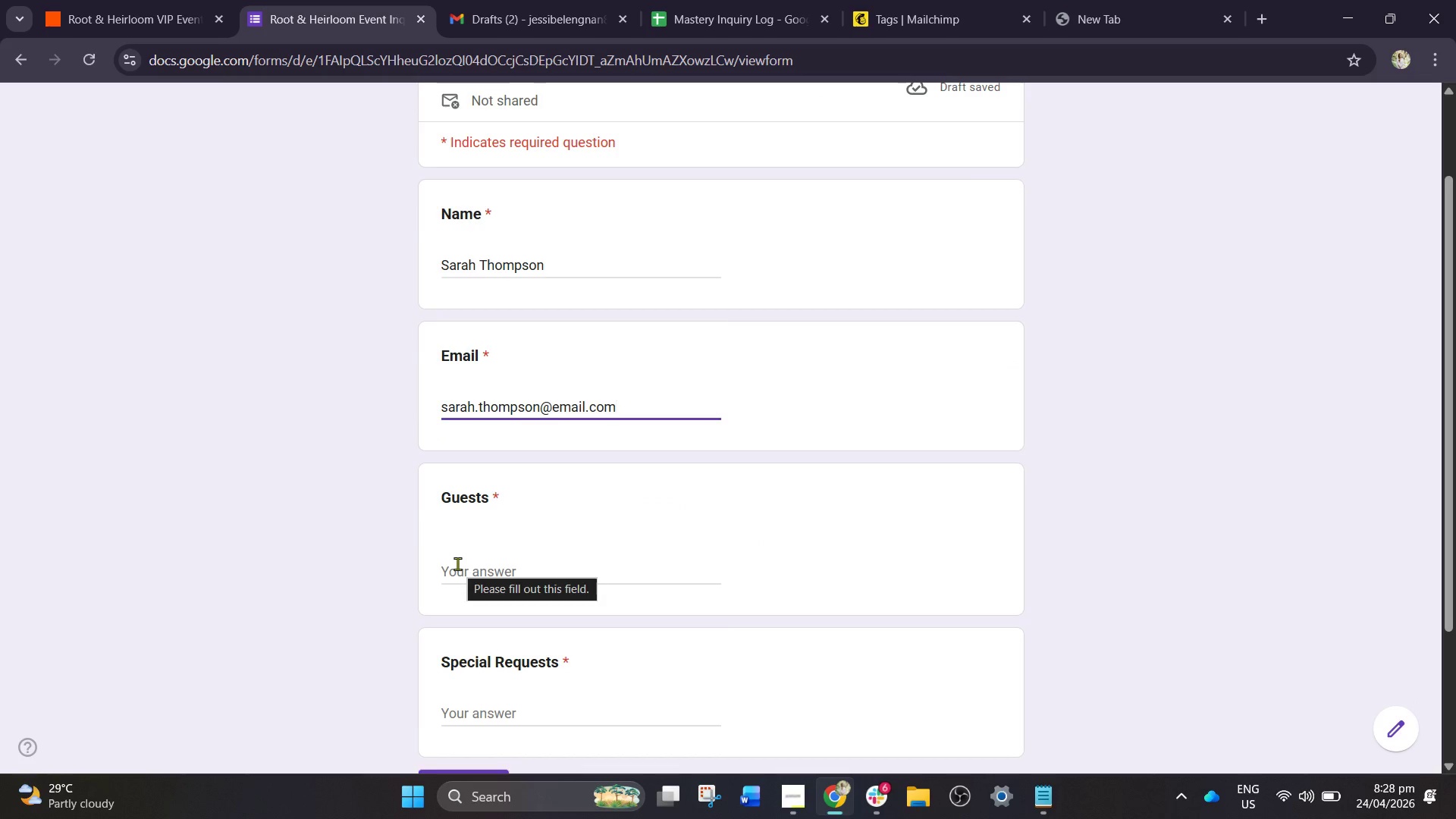 
left_click([457, 567])
 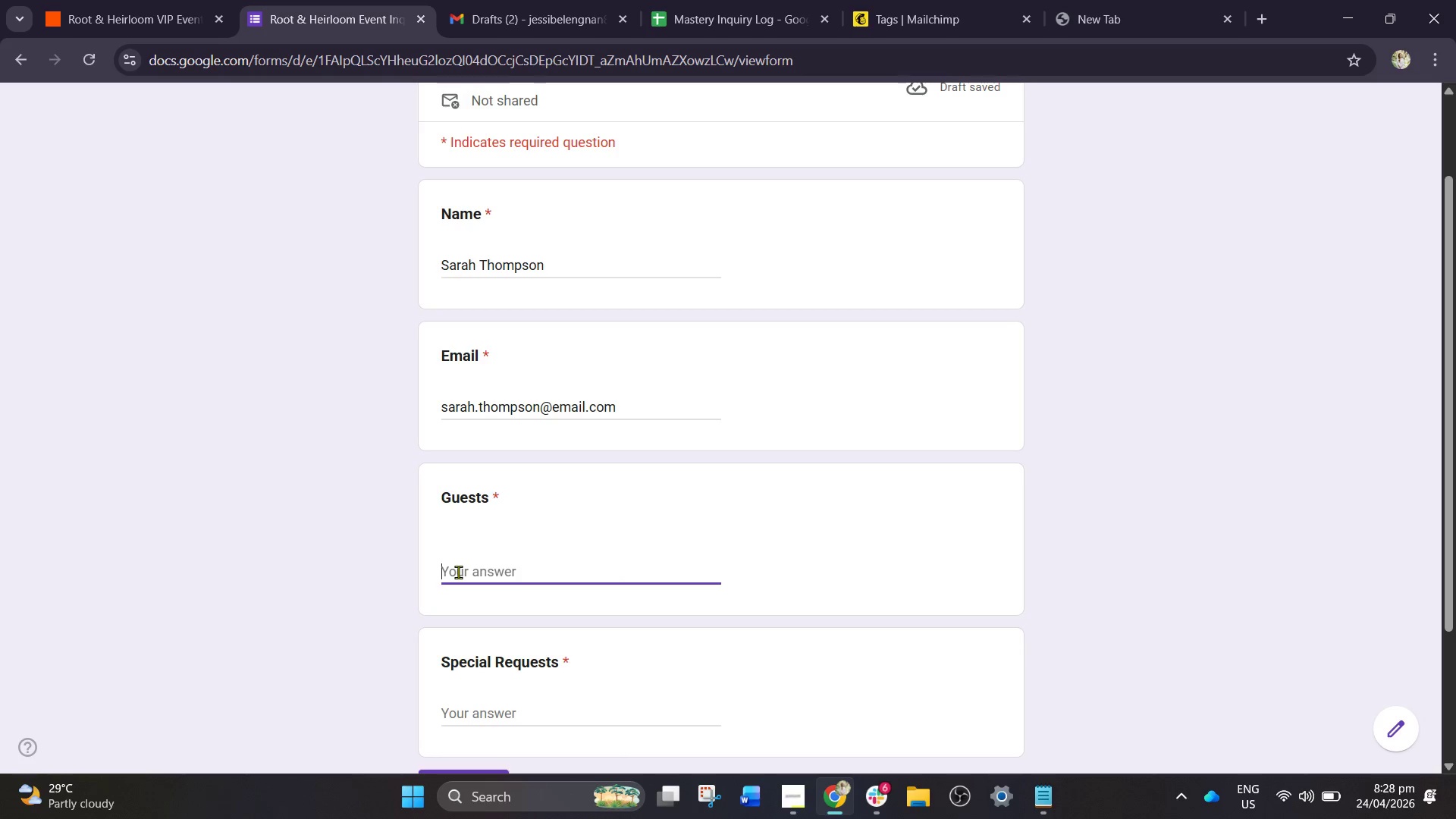 
key(ArrowUp)
 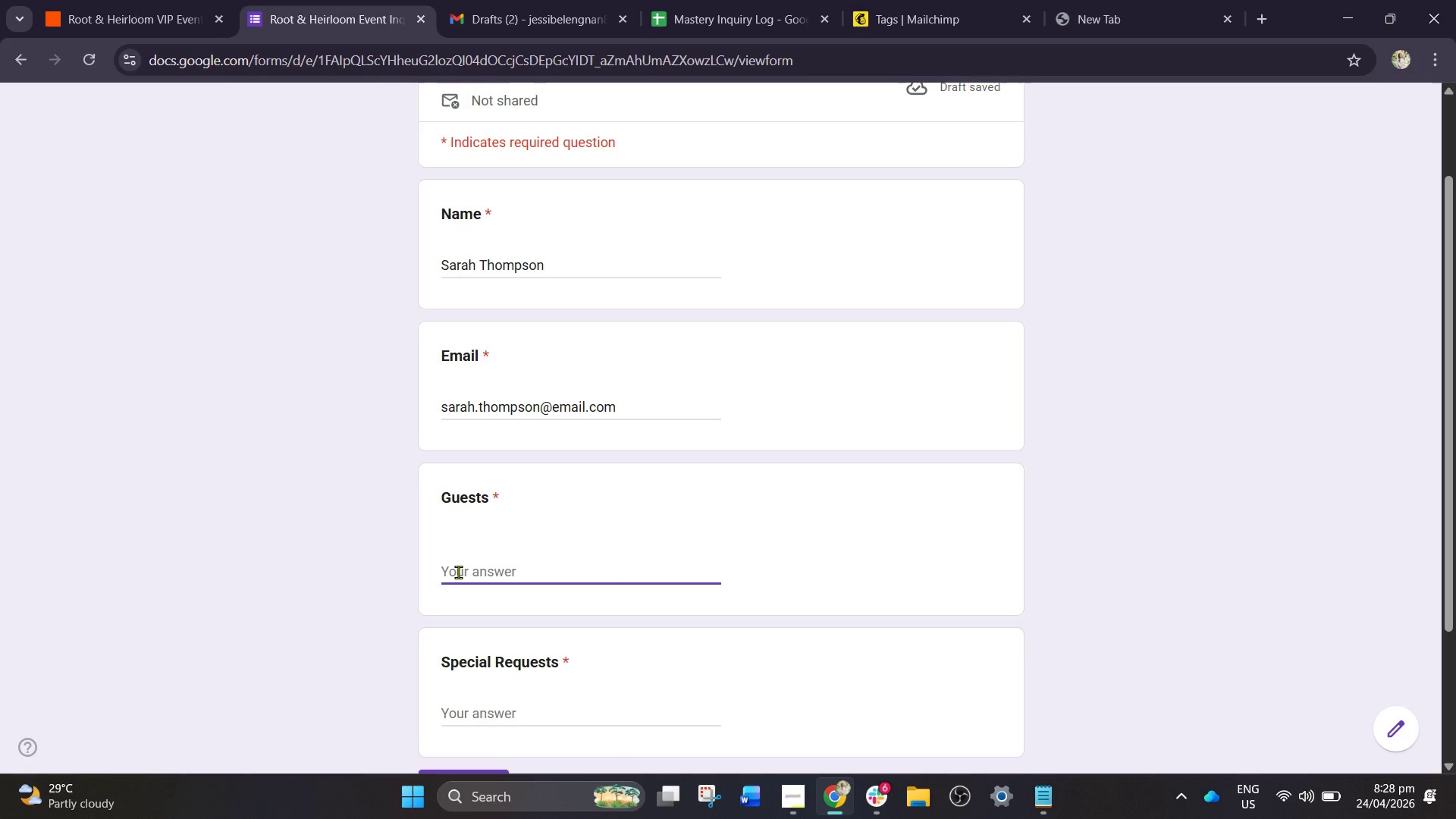 
key(8)
 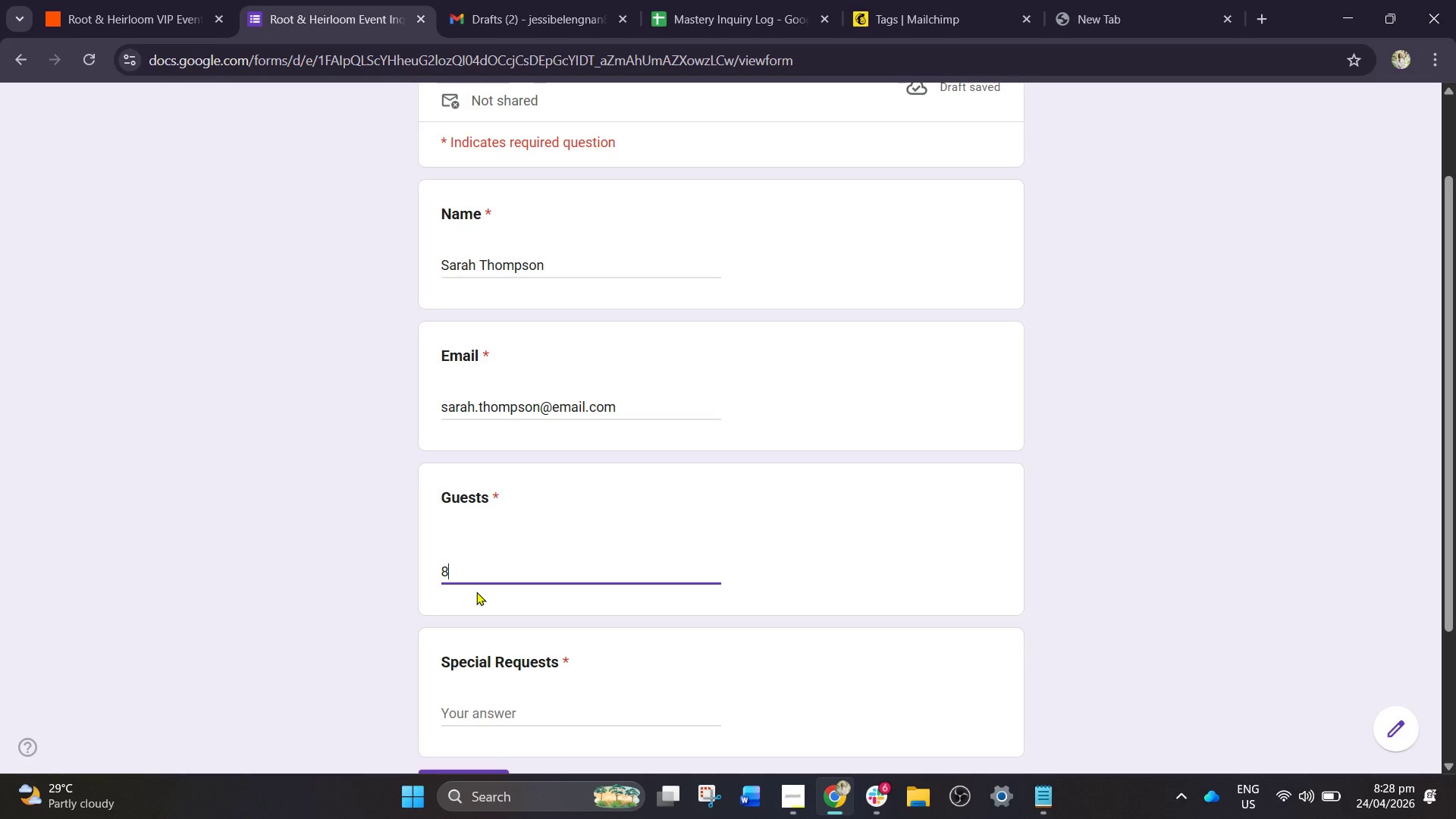 
wait(7.11)
 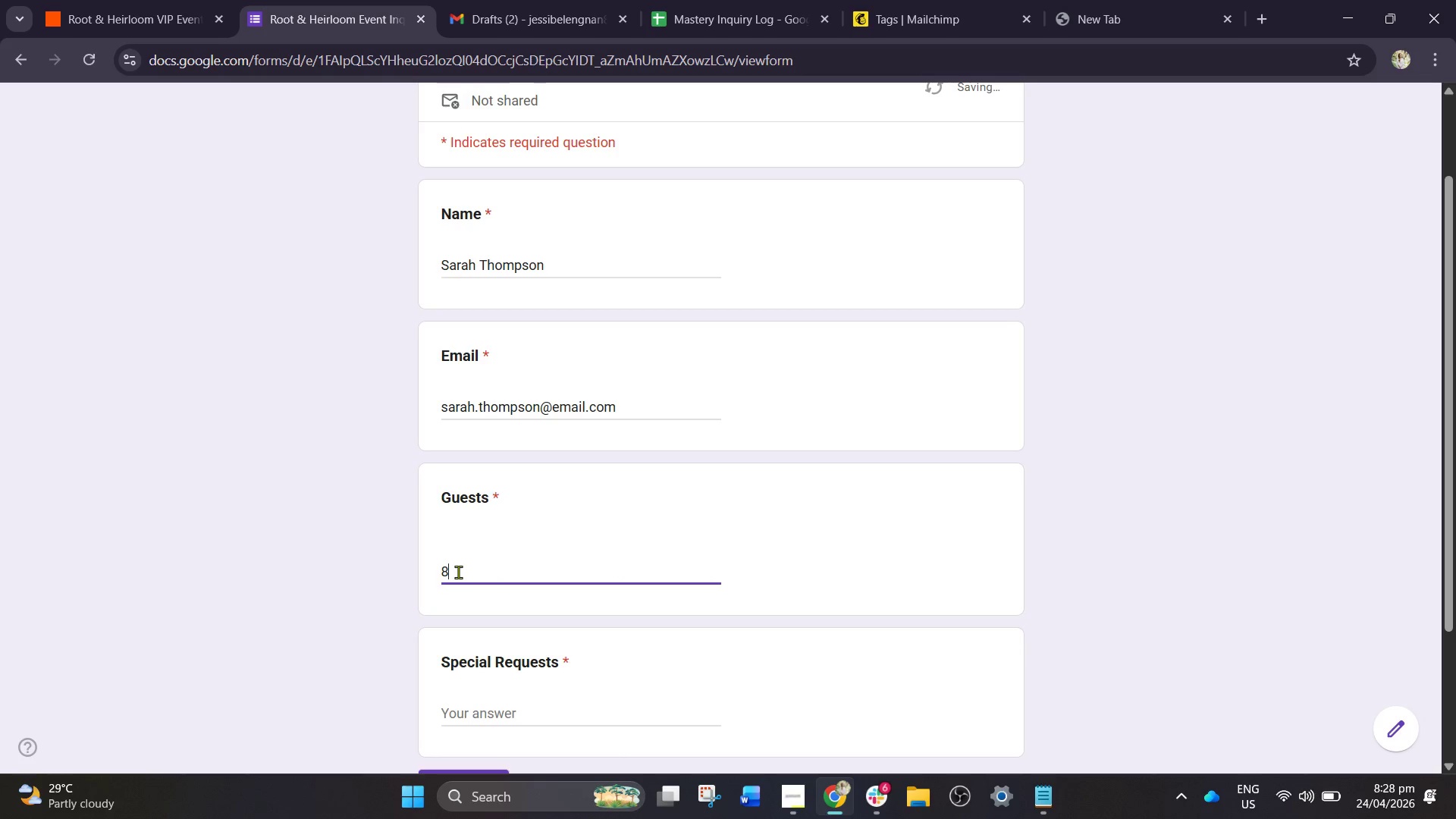 
scroll: coordinate [482, 603], scroll_direction: down, amount: 1.0
 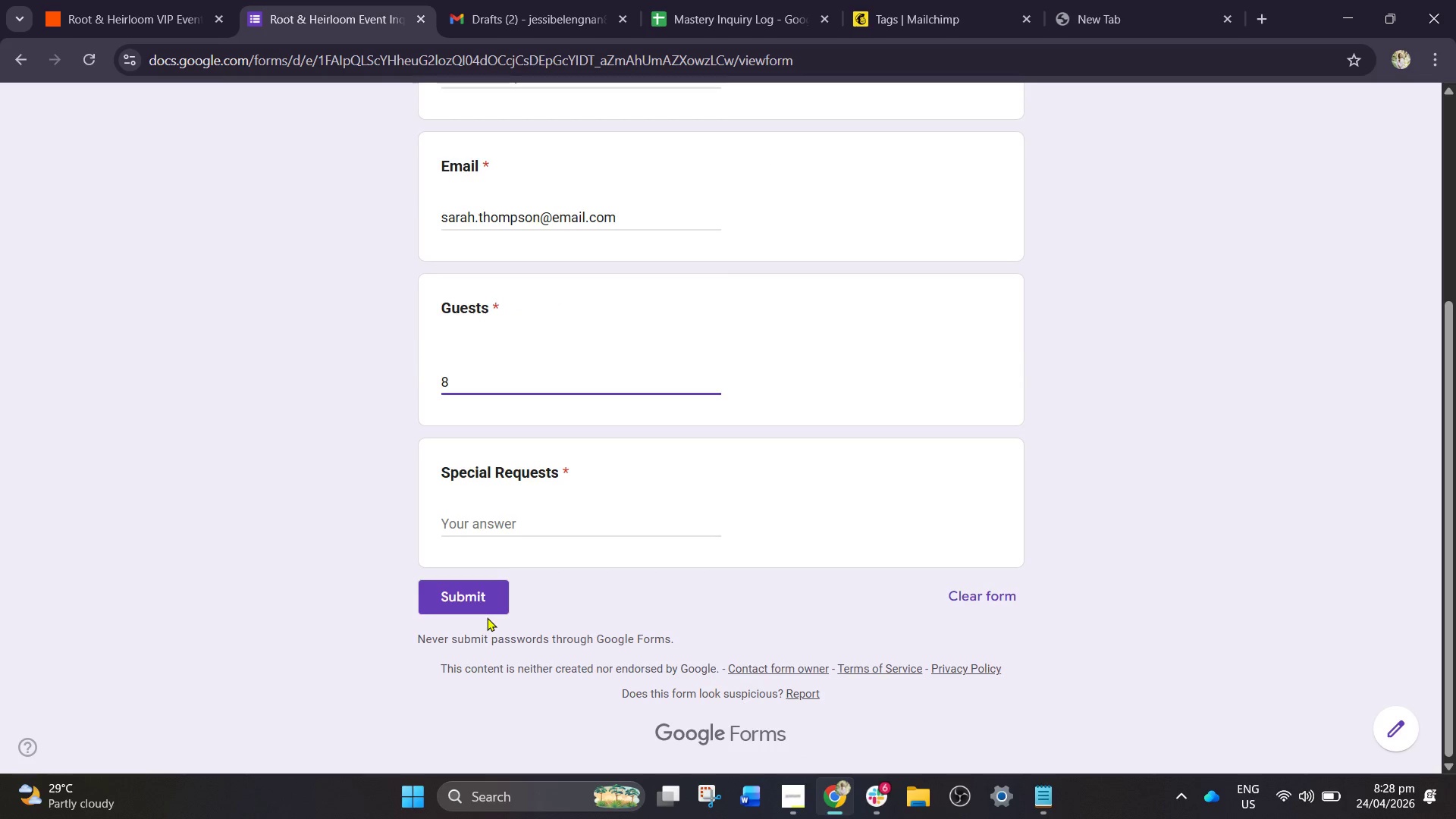 
wait(9.61)
 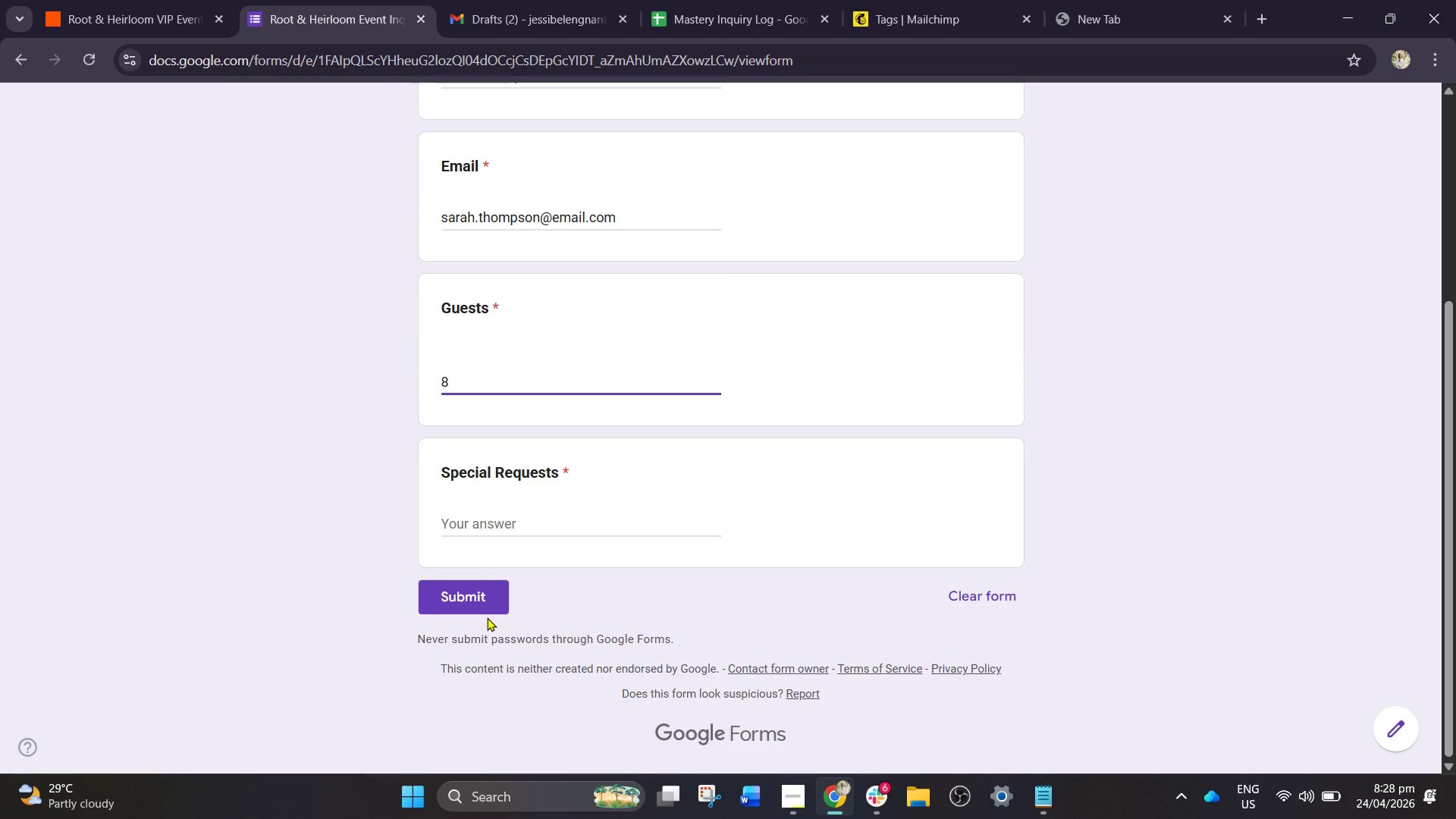 
left_click([601, 532])
 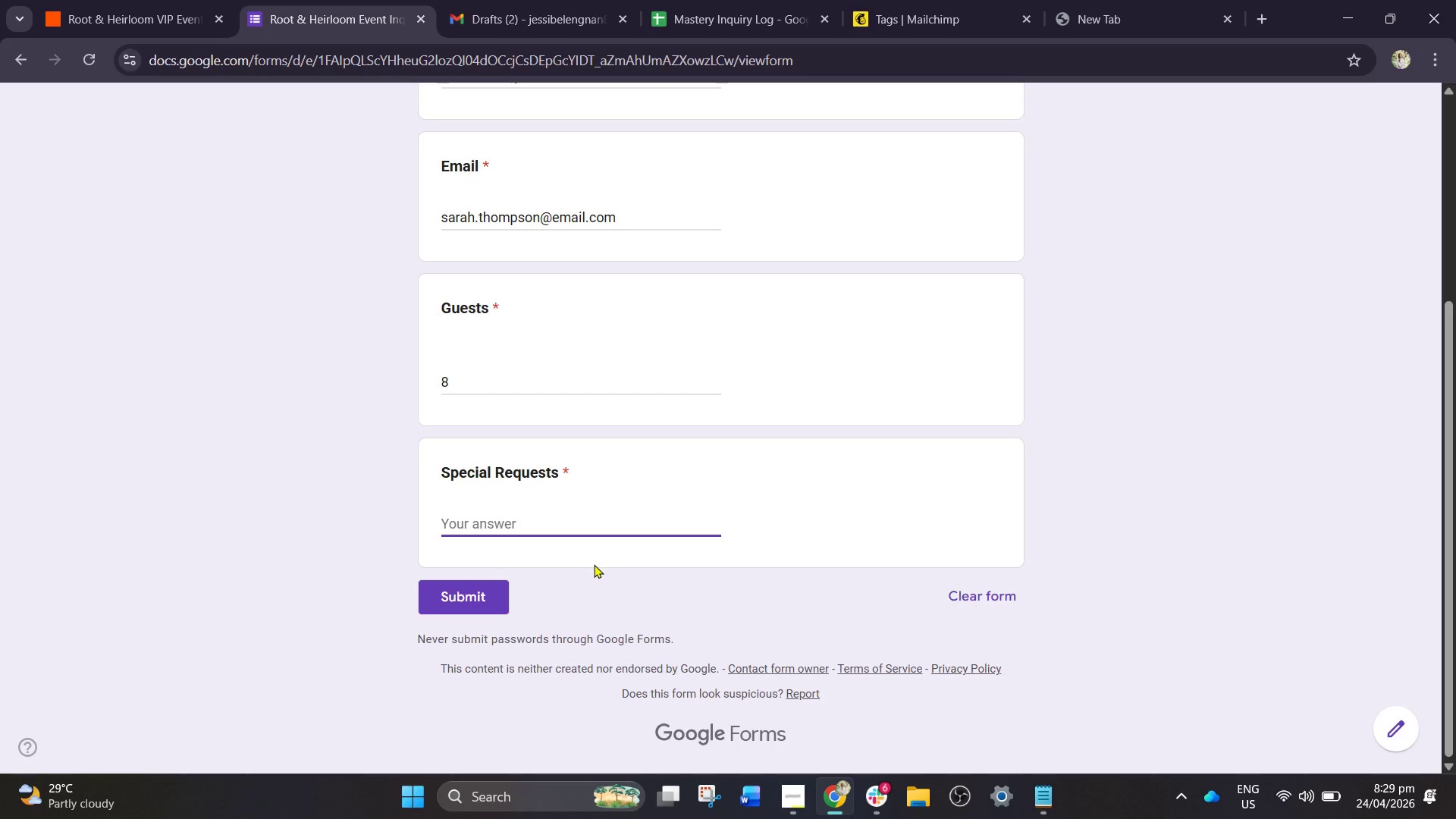 
wait(11.19)
 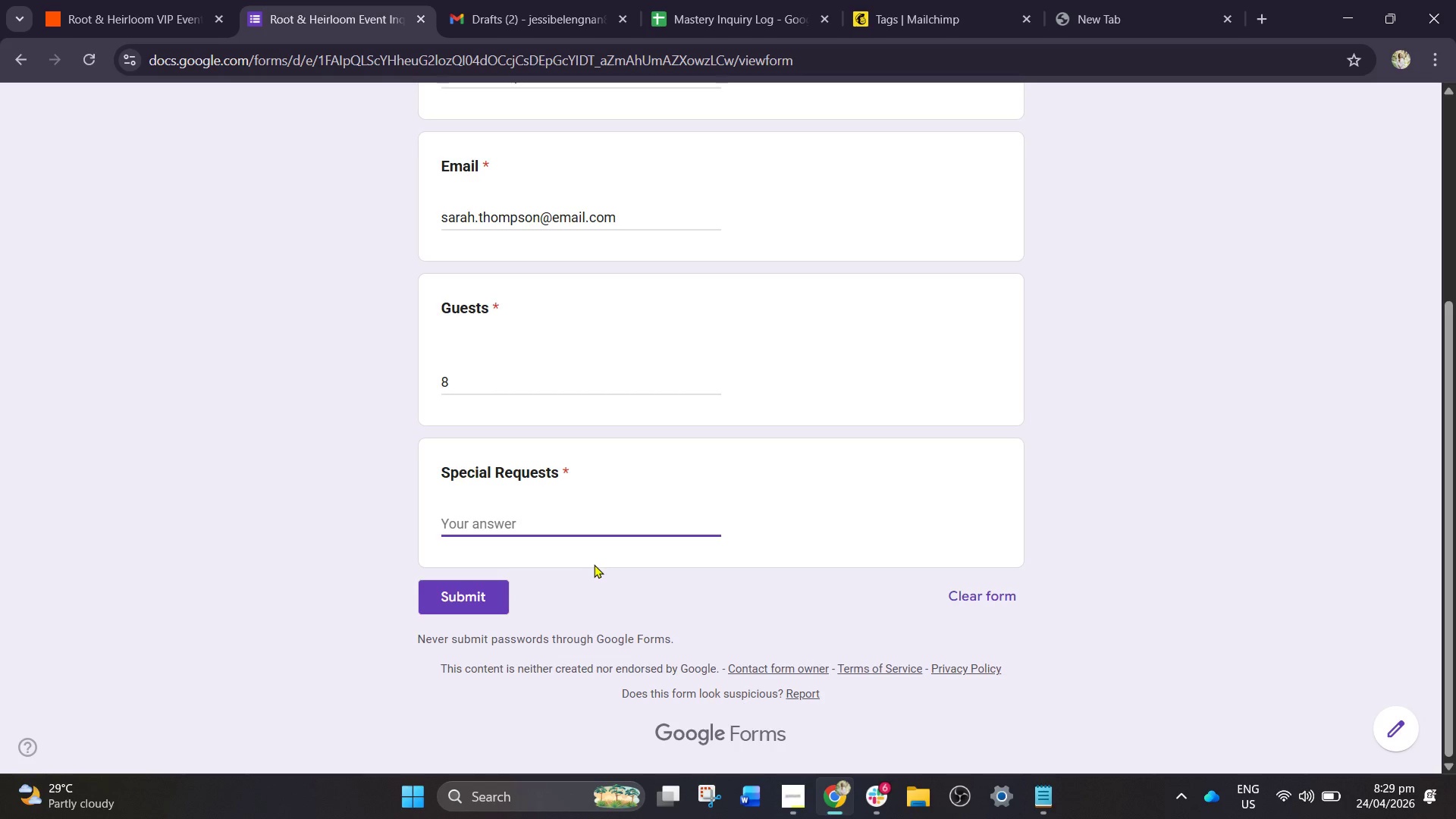 
type(Wedding celebration)
 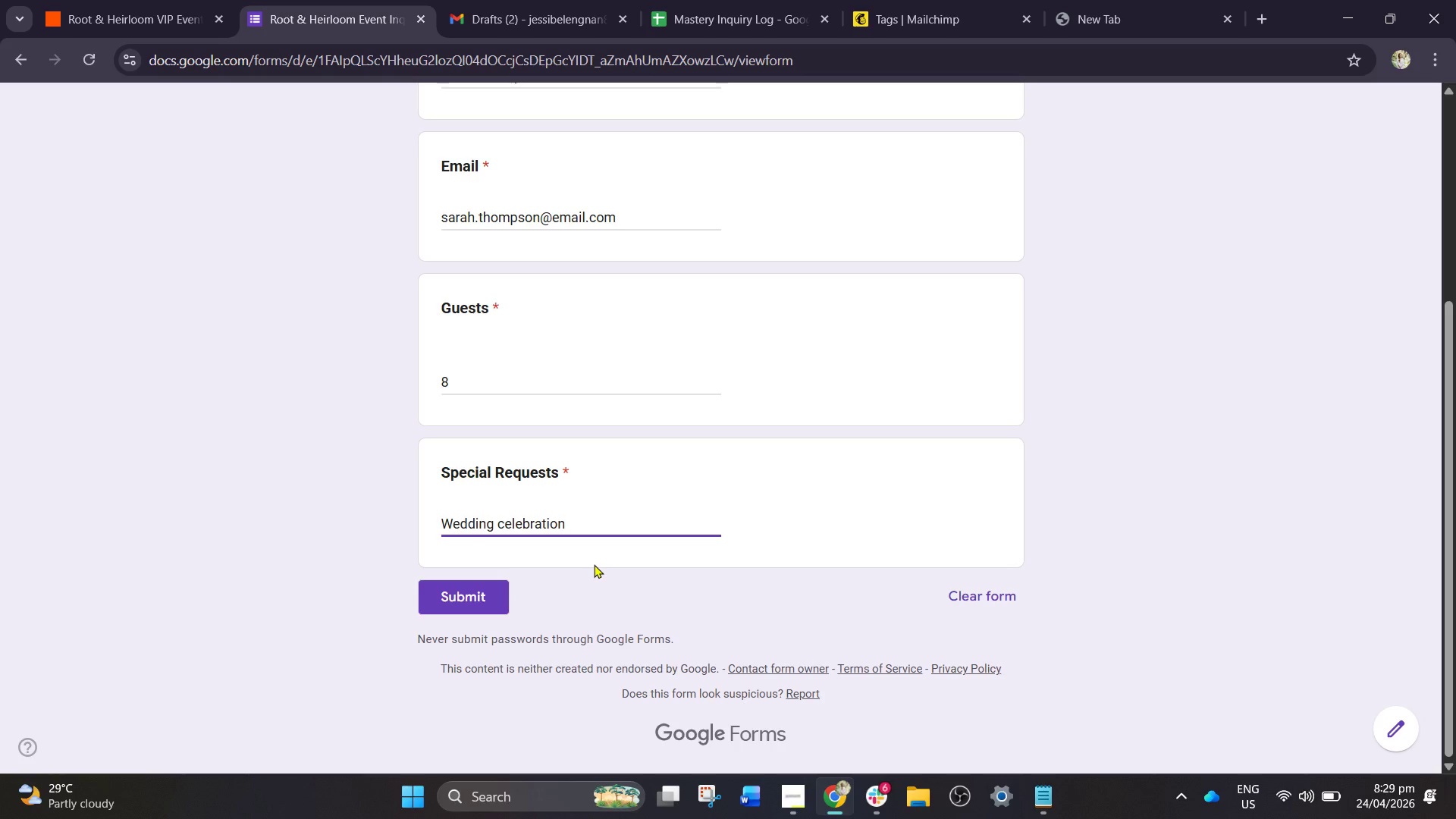 
type(, b)
key(Backspace)
type(vegetarian)
 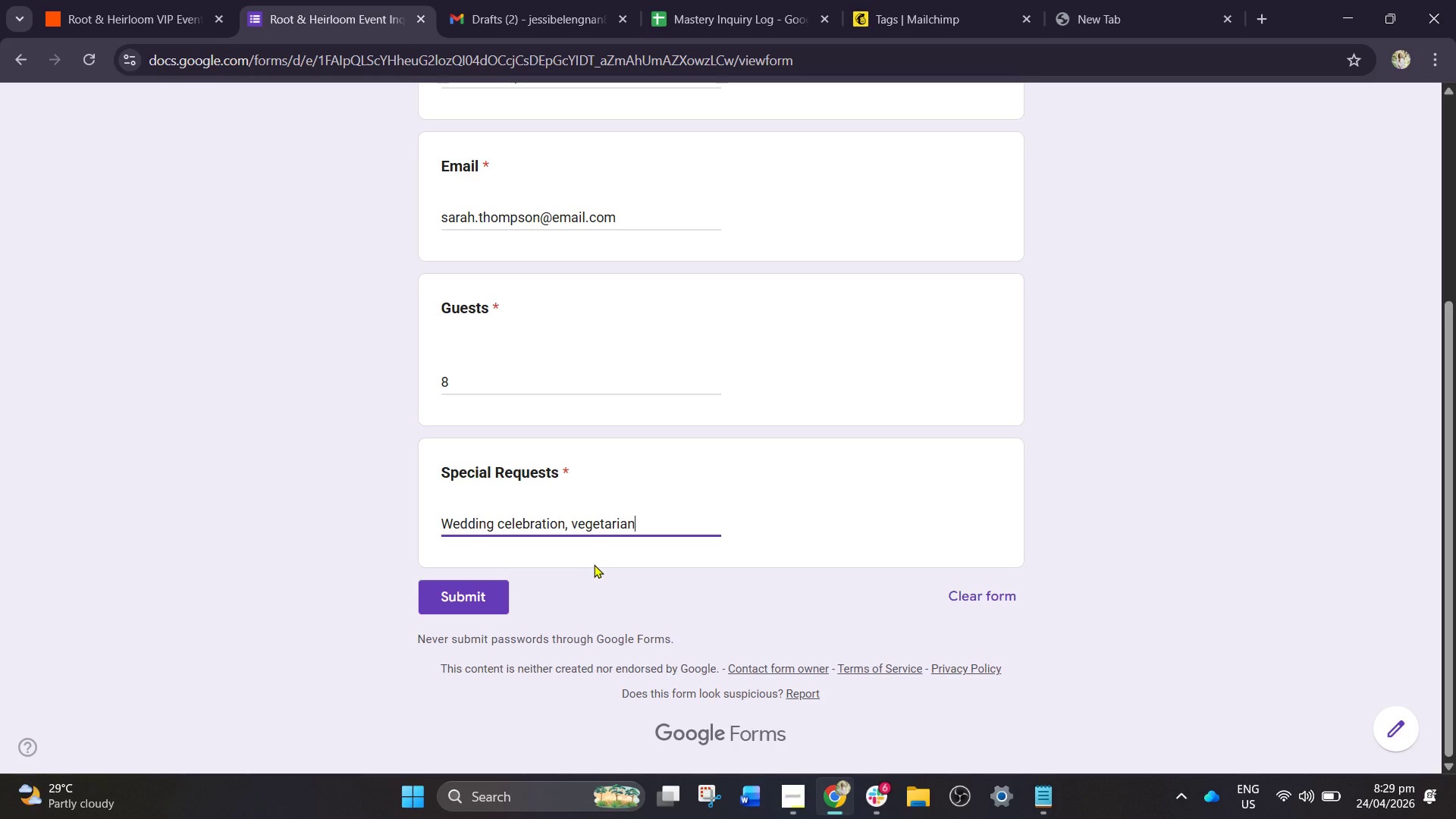 
wait(5.88)
 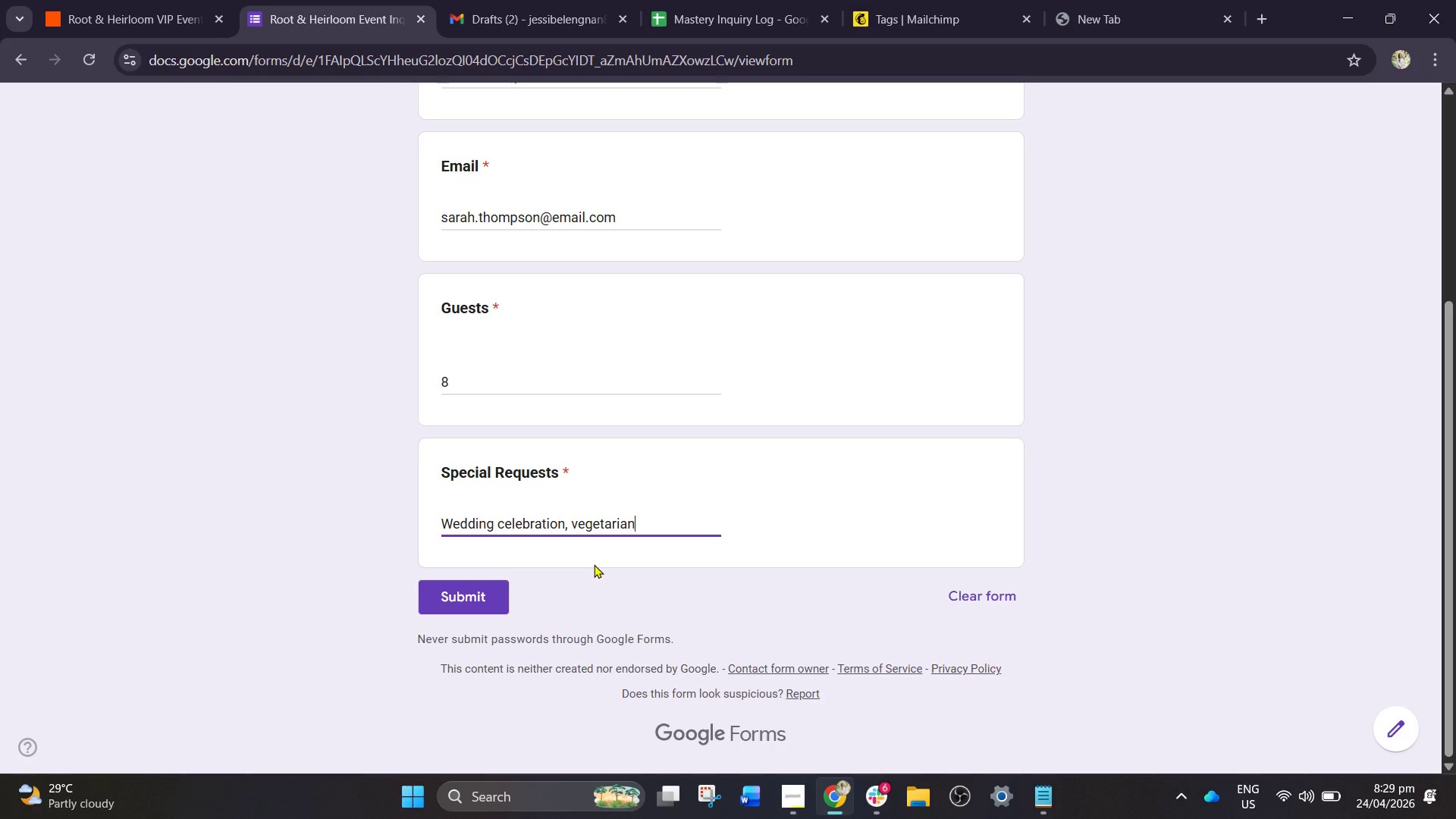 
type( menu, gluten)
 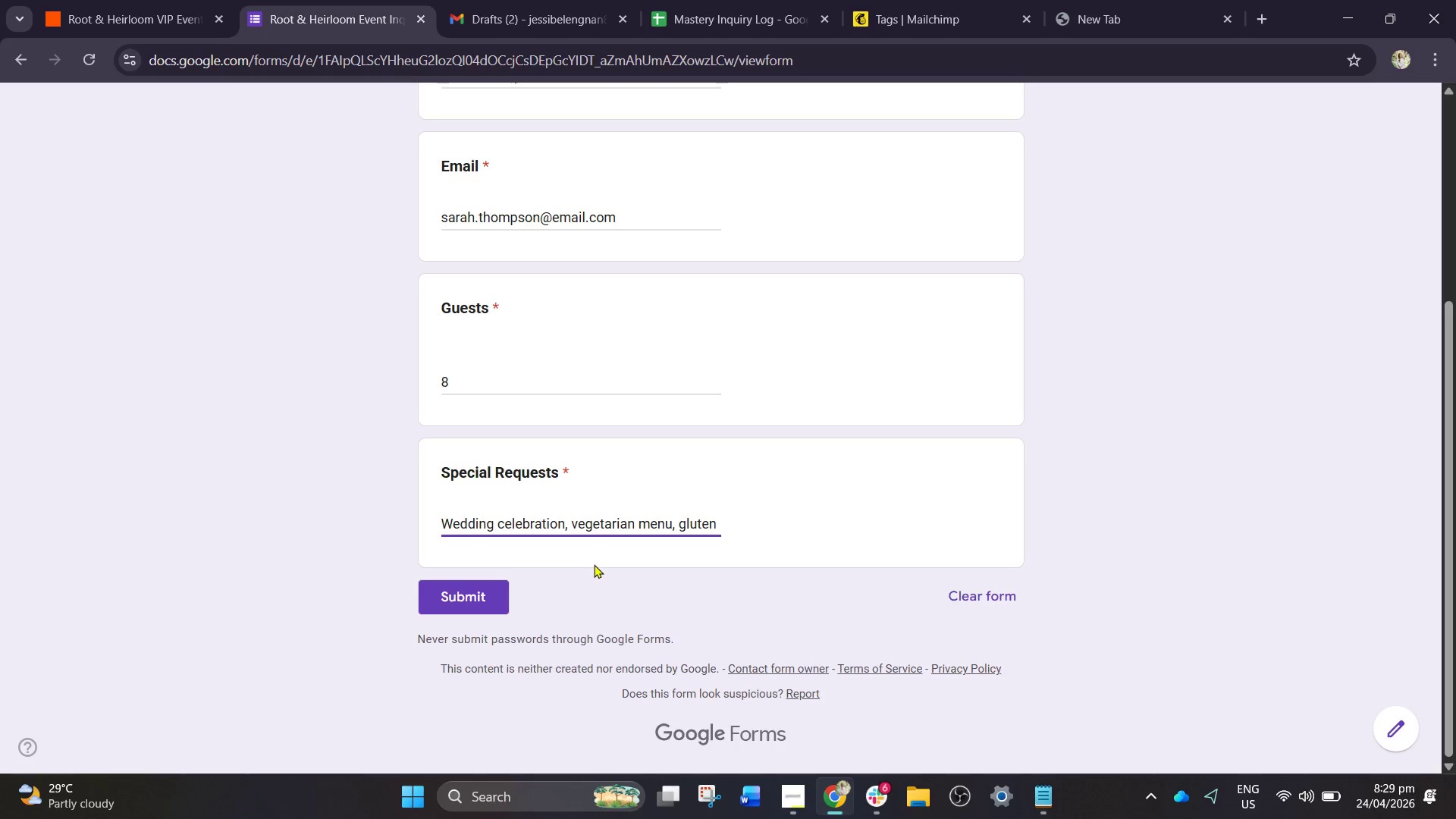 
type(-free for 2 guests)
 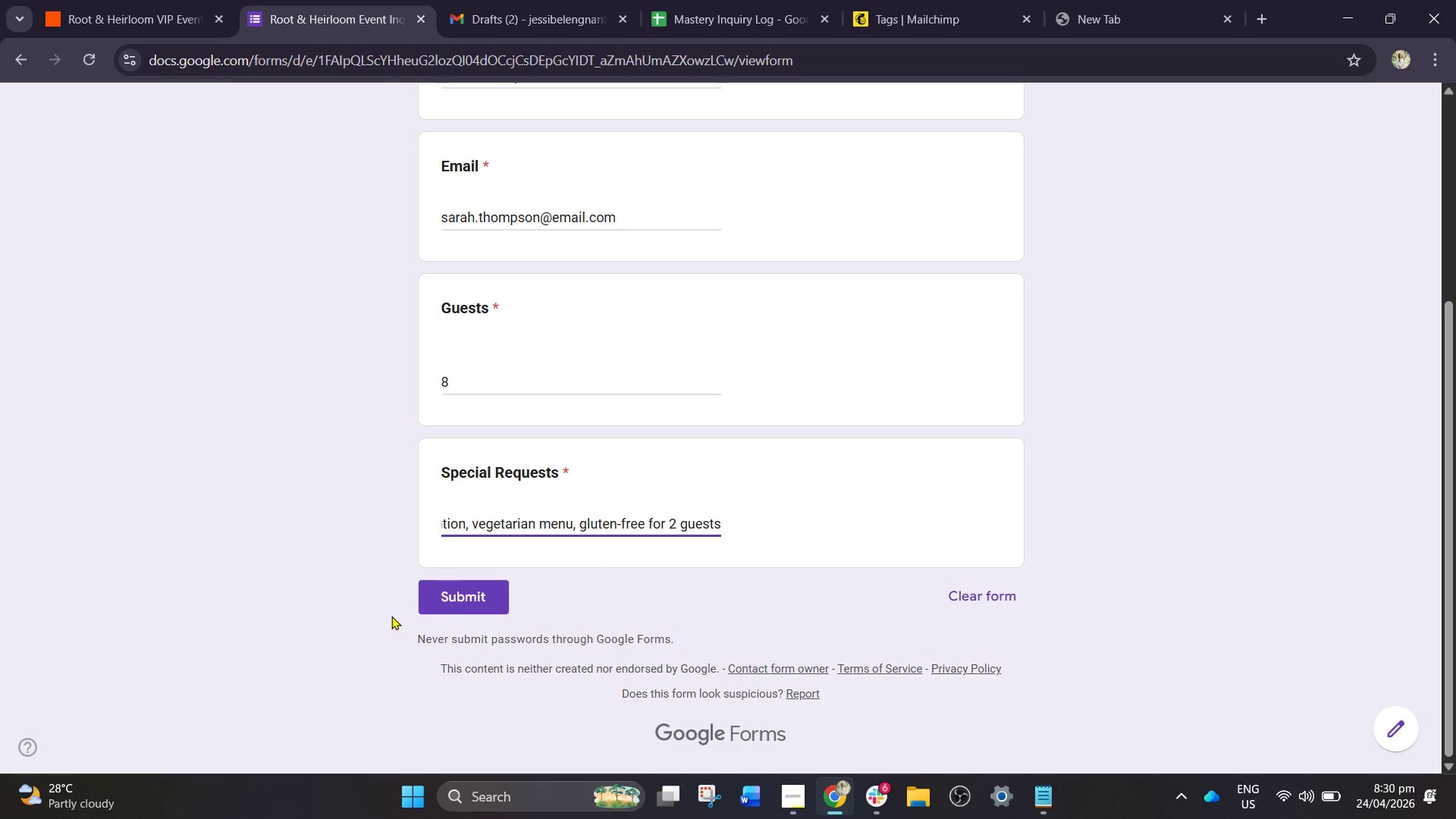 
left_click_drag(start_coordinate=[474, 610], to_coordinate=[469, 611])
 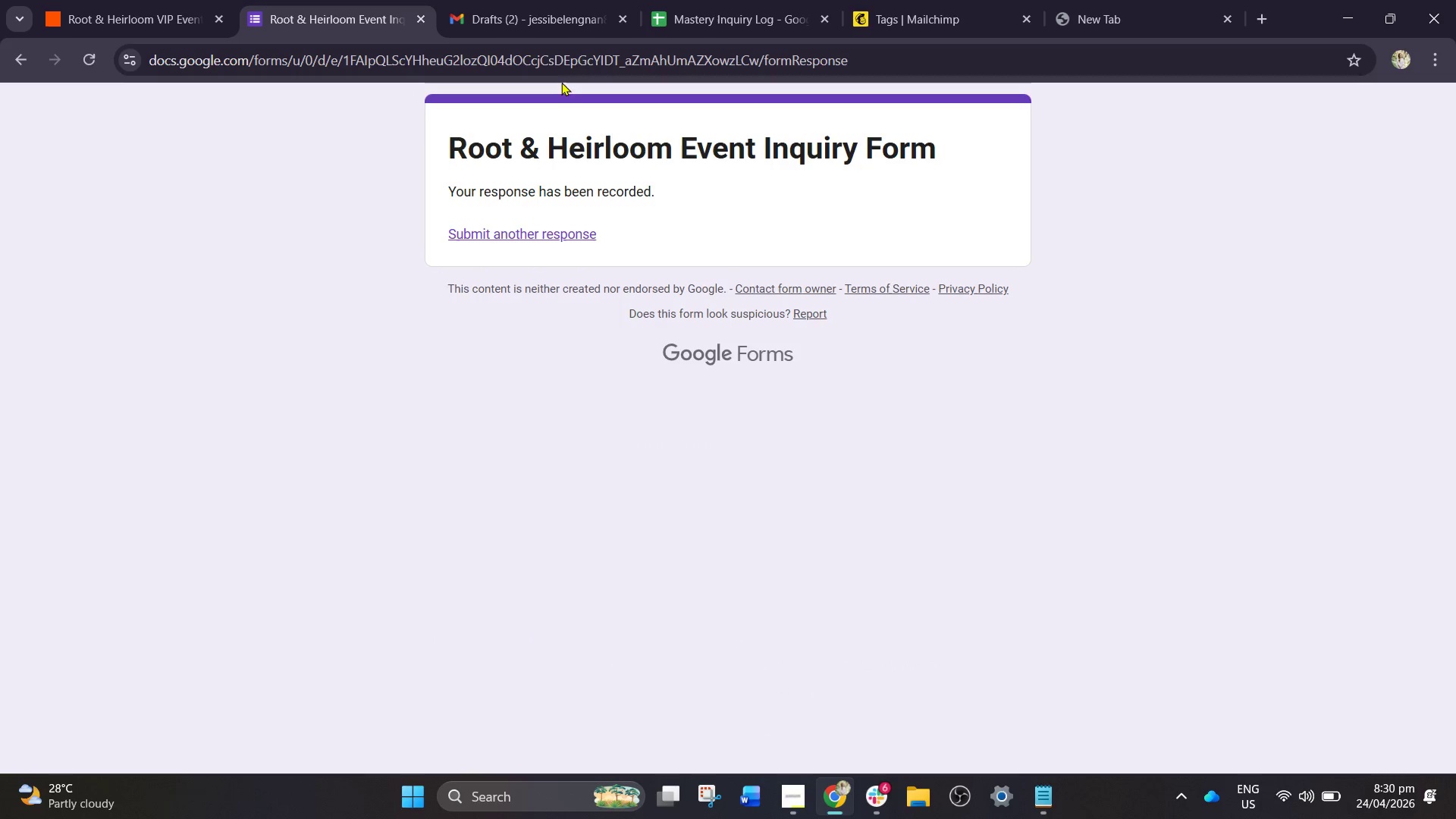 
wait(5.97)
 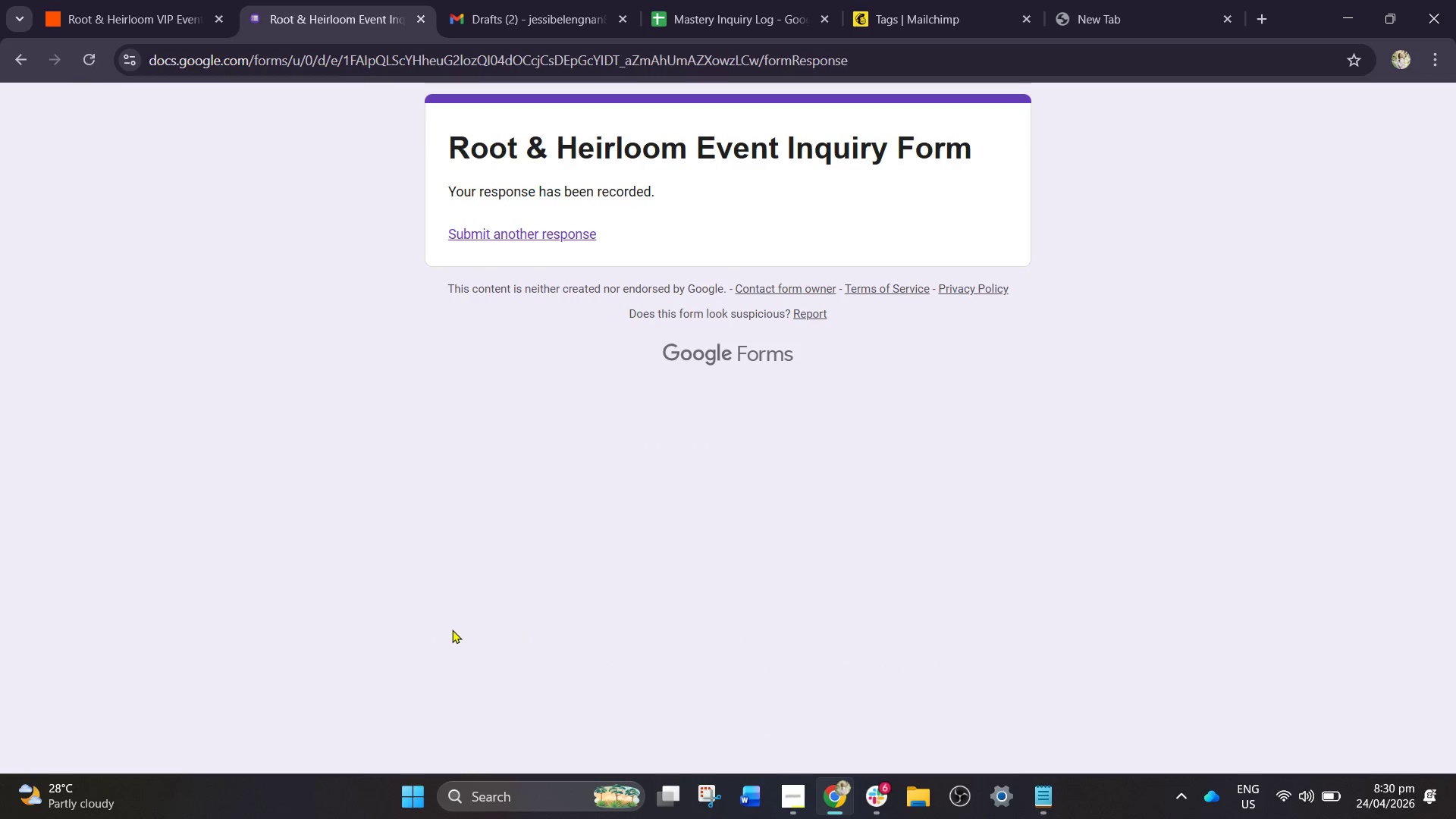 
left_click([106, 14])
 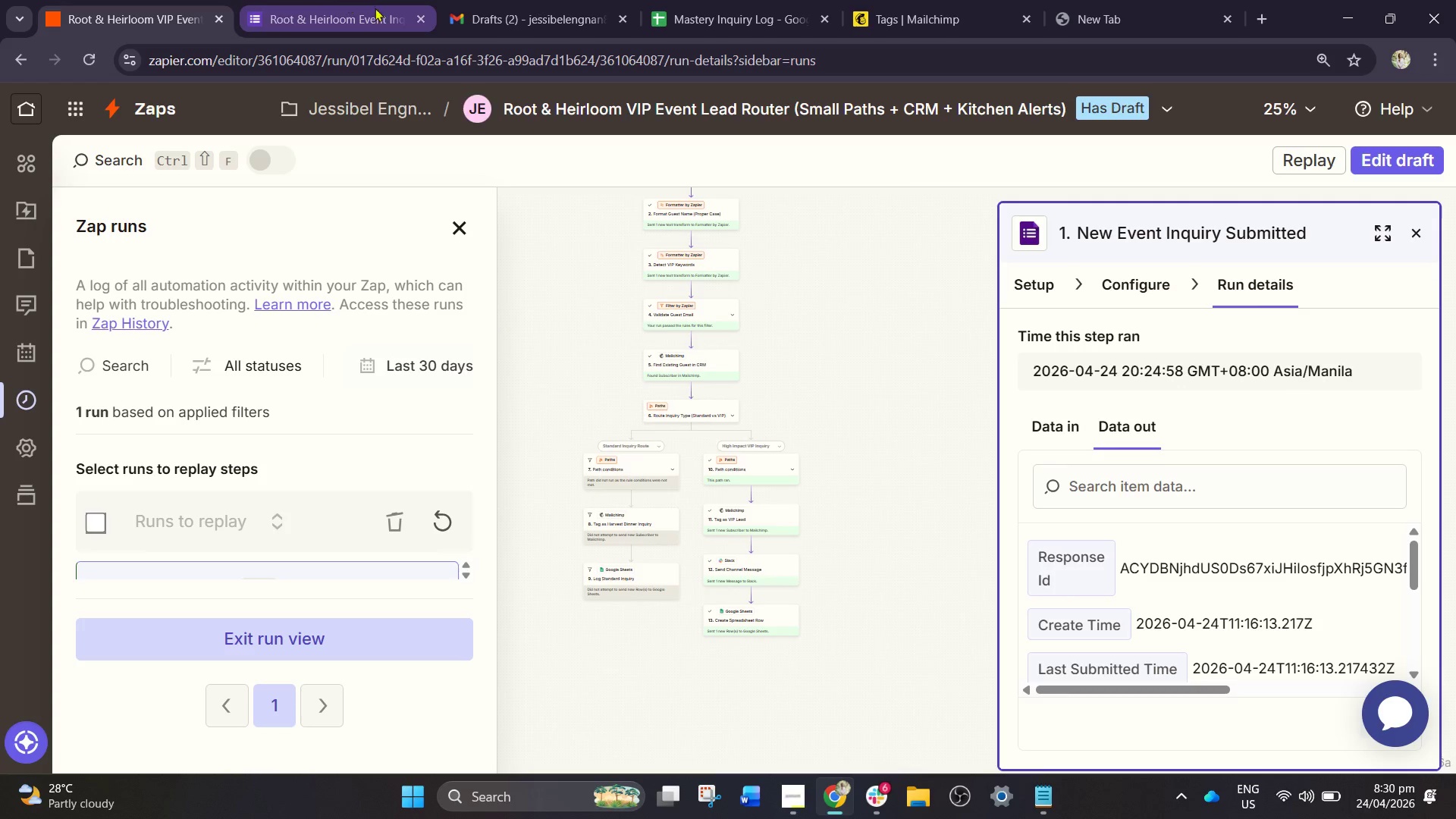 
left_click([1421, 155])
 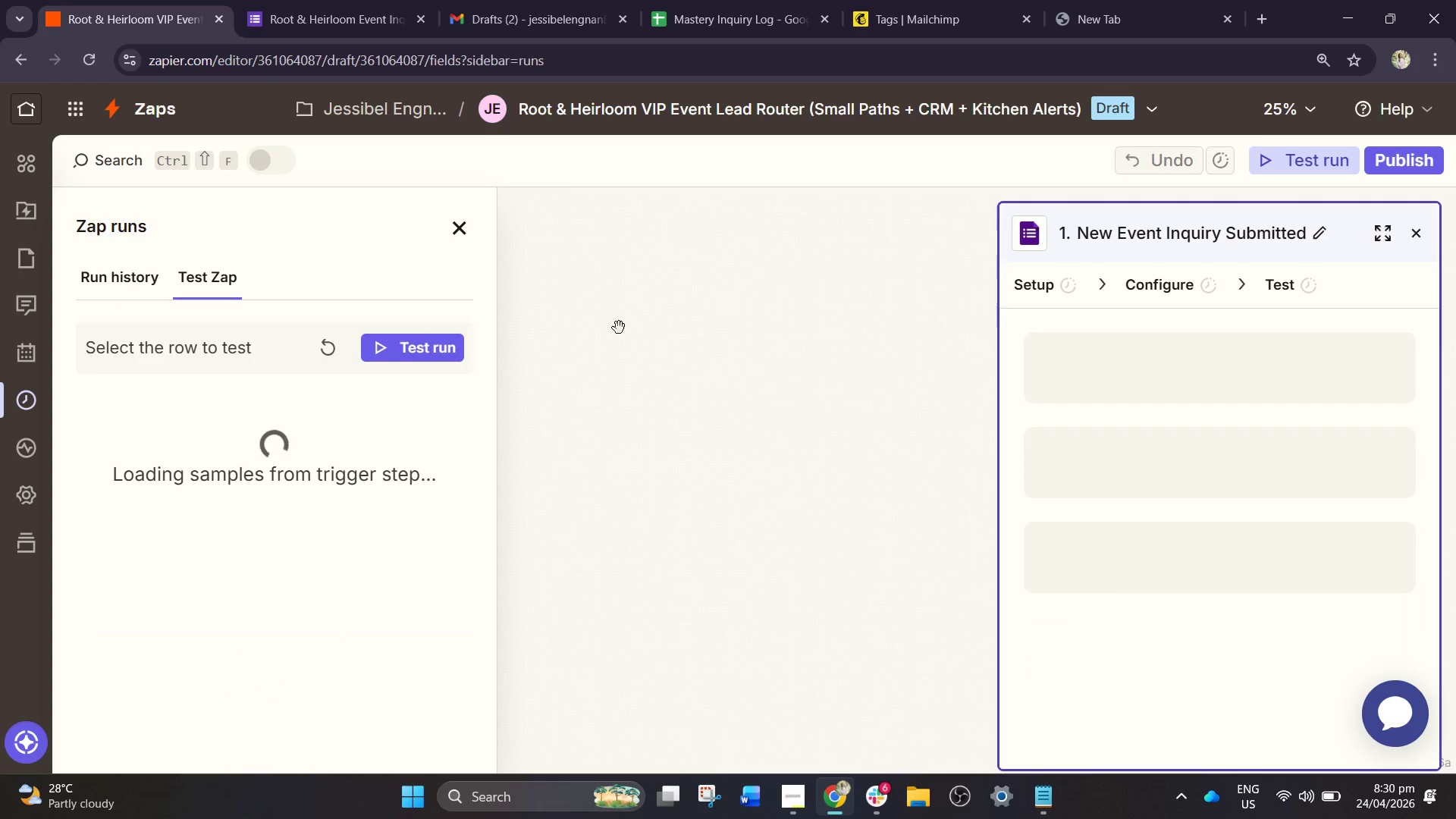 
mouse_move([344, 375])
 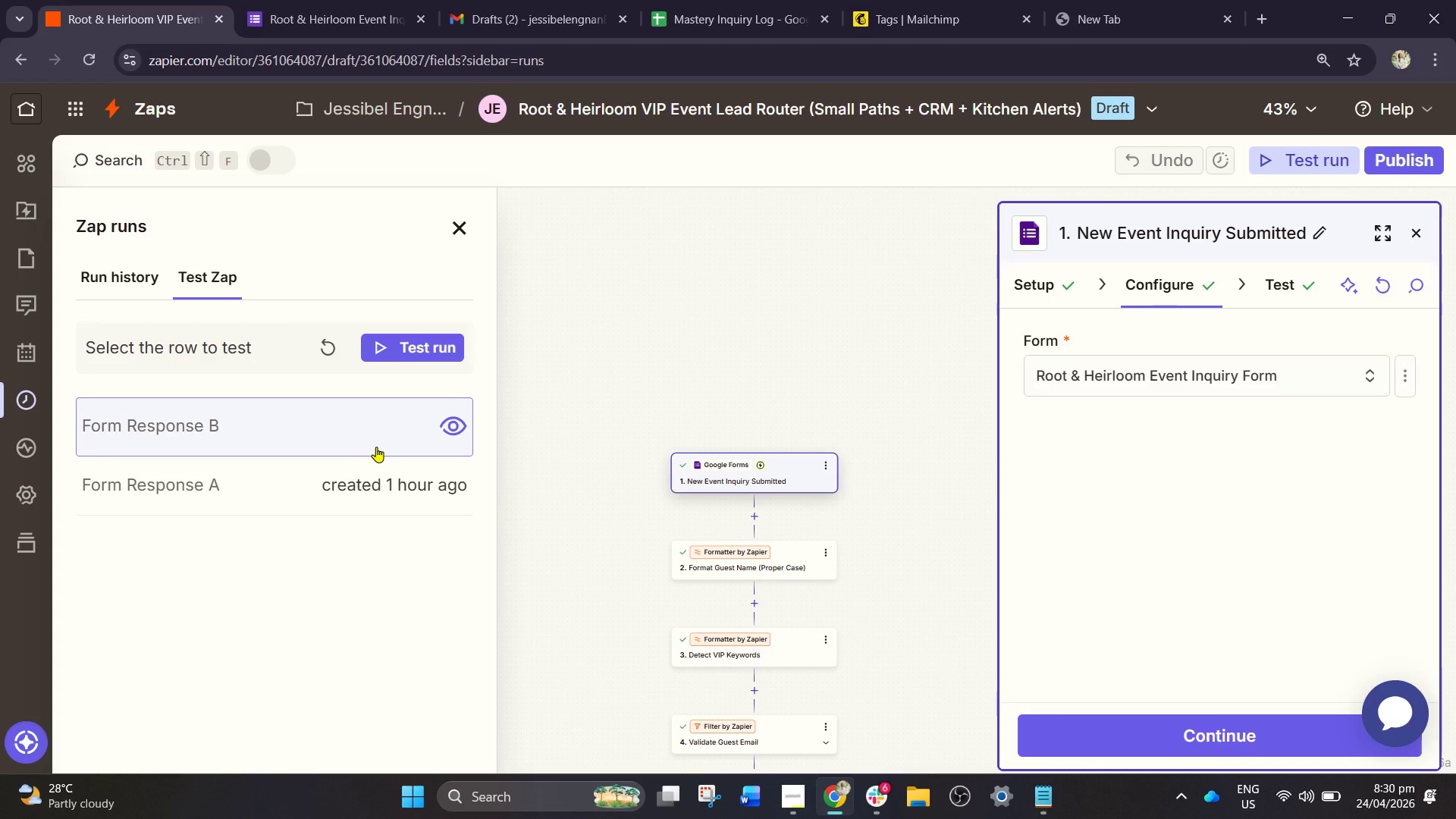 
left_click([376, 447])
 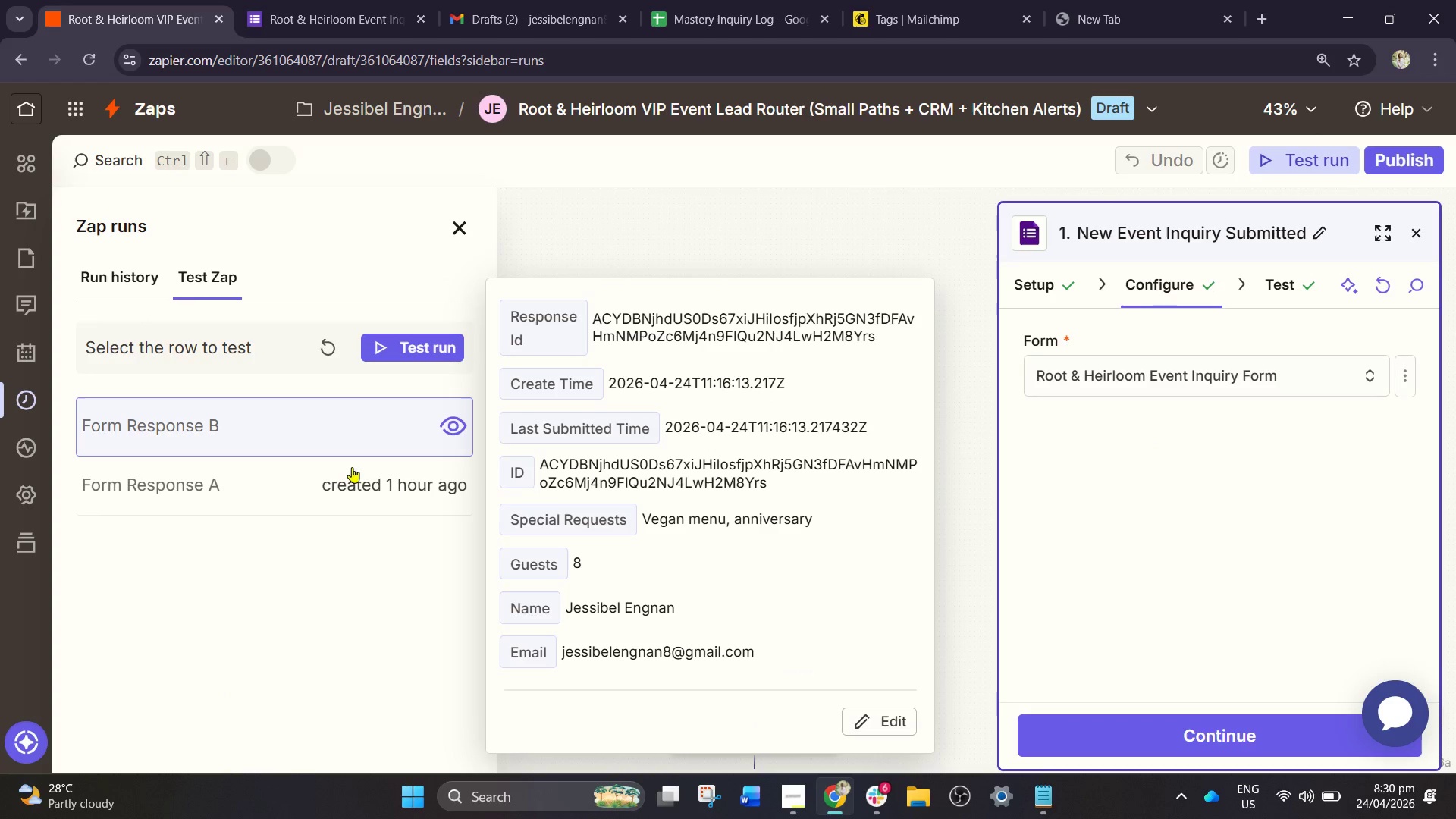 
left_click([337, 477])
 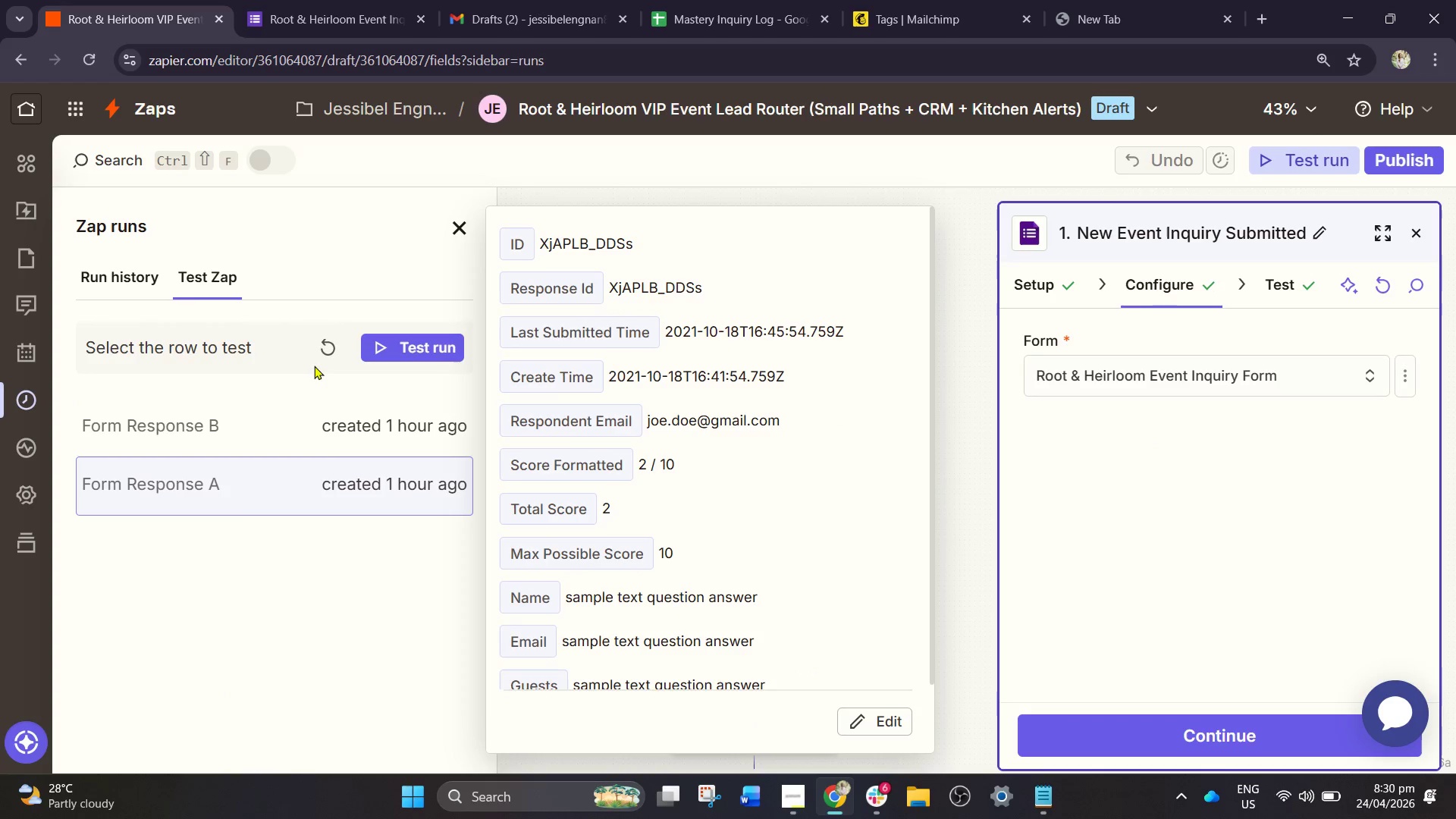 
left_click([315, 352])
 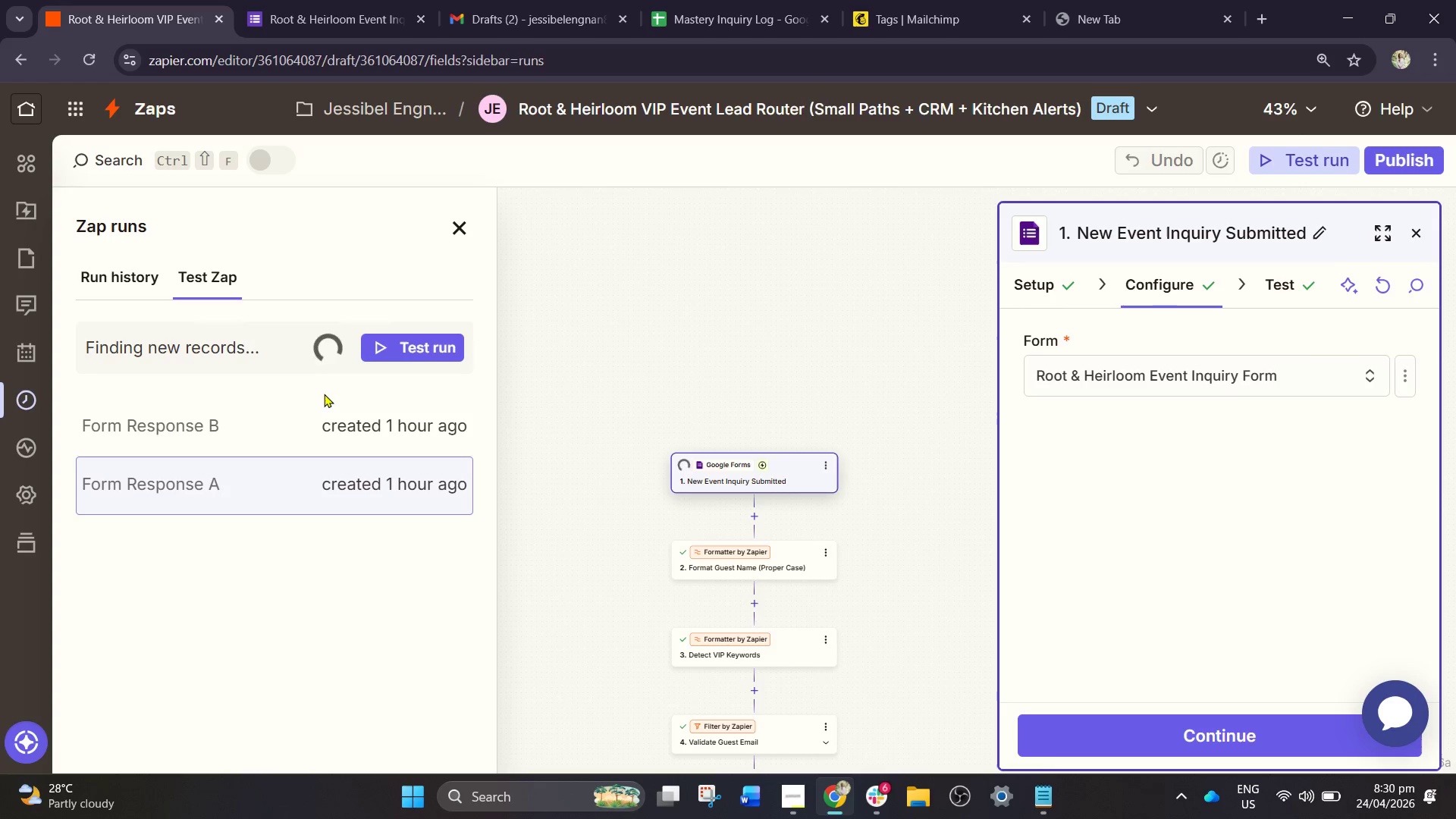 
wait(7.44)
 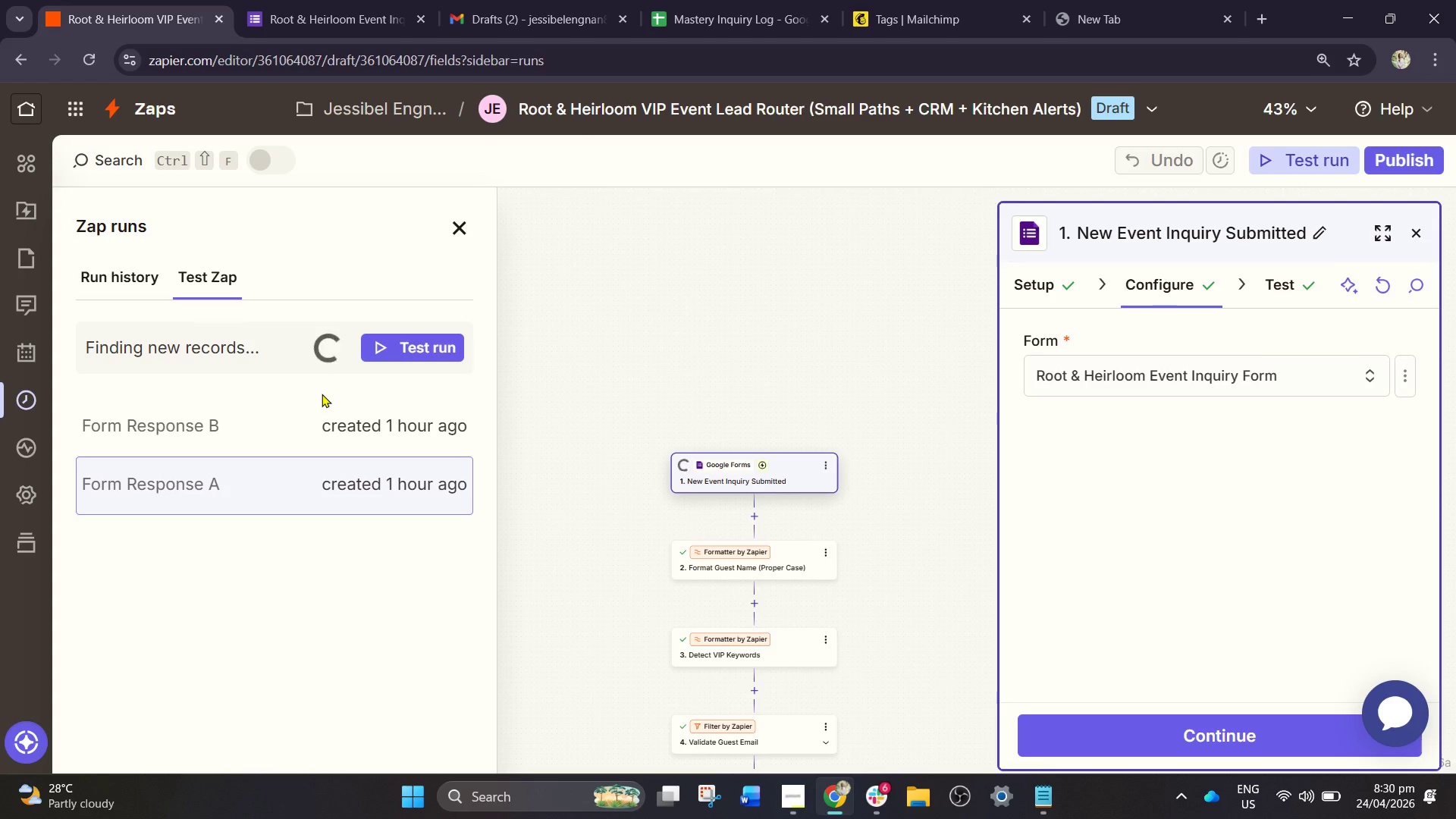 
left_click([337, 425])
 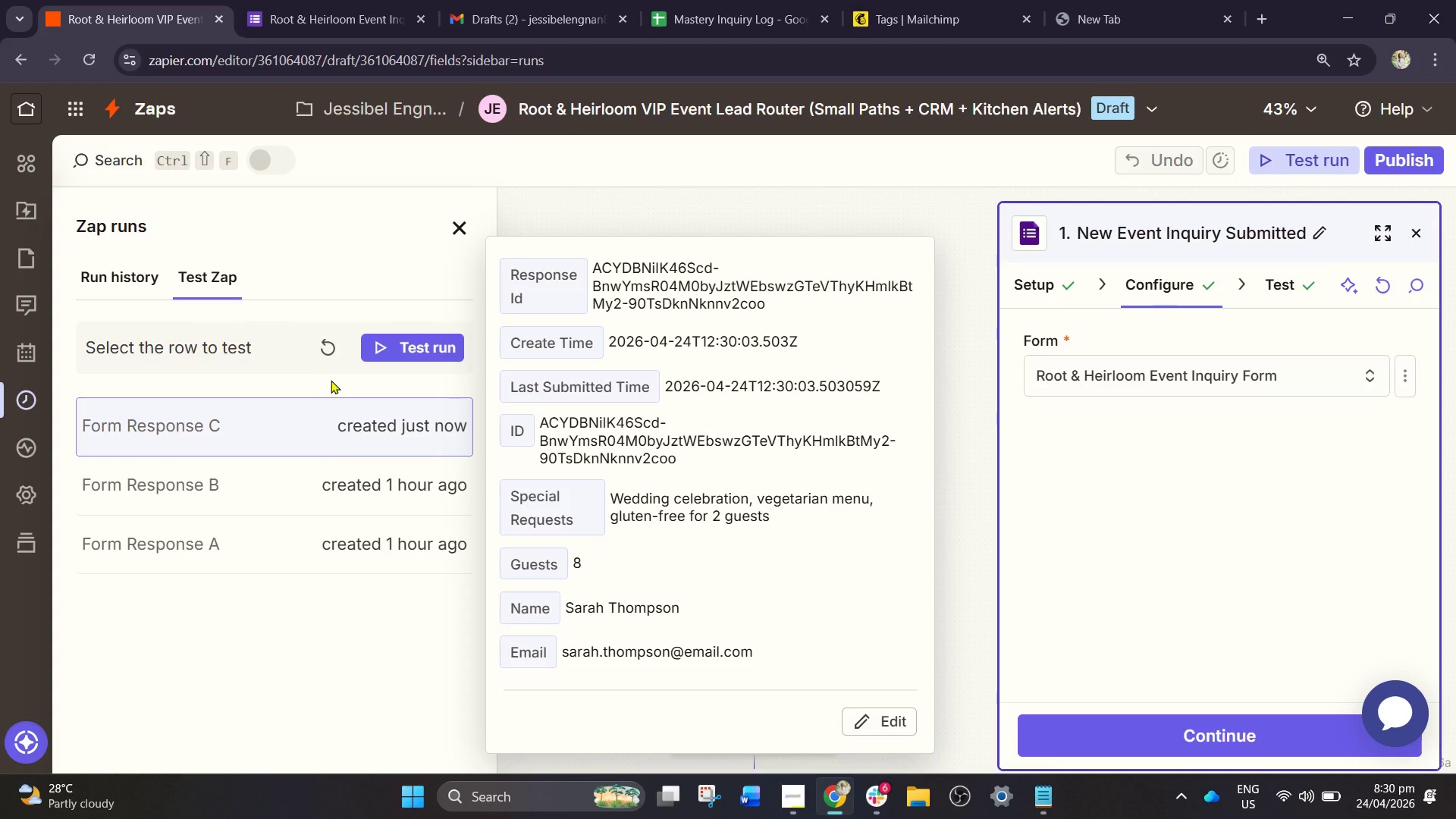 
left_click([378, 356])
 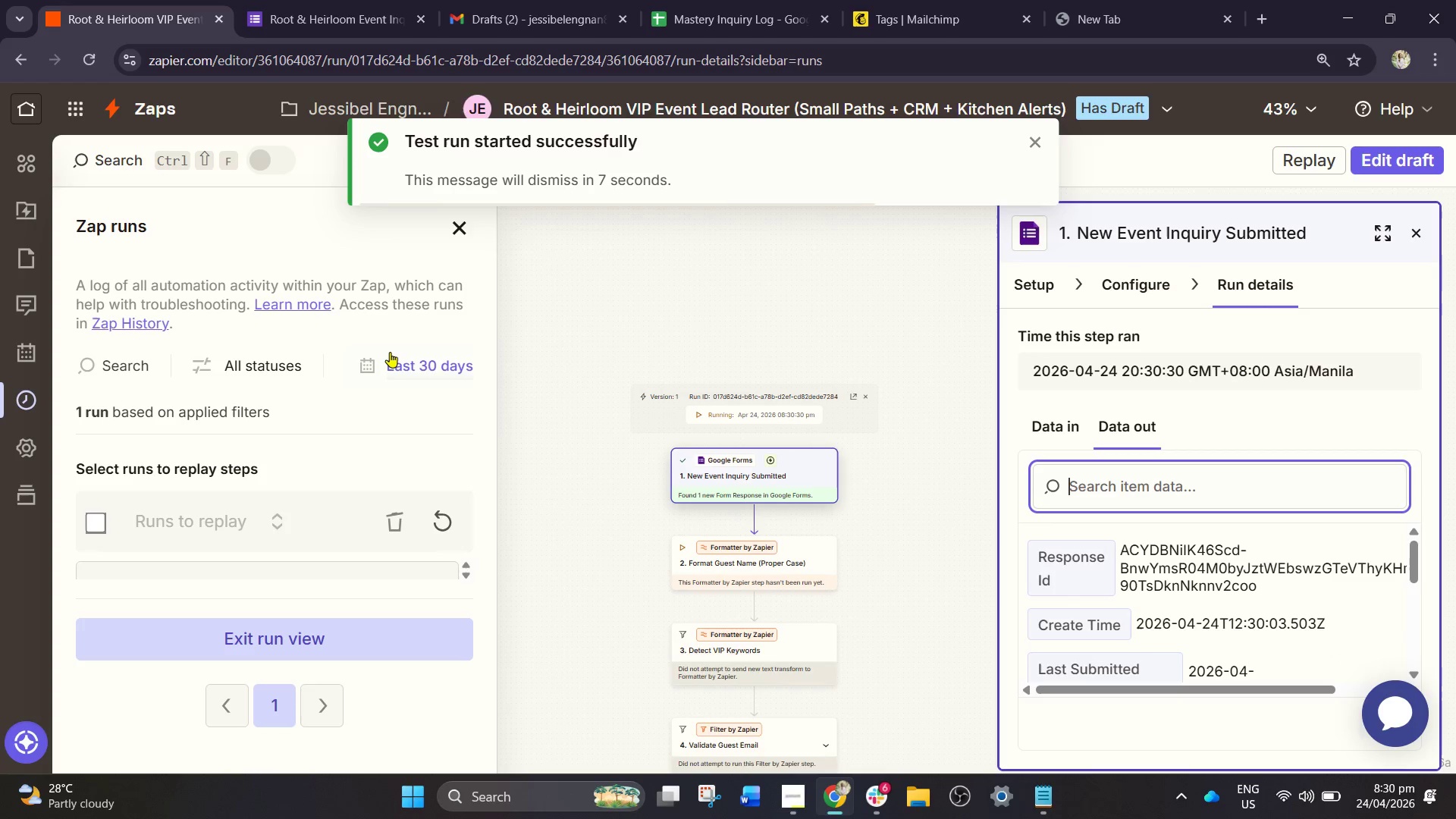 
wait(10.88)
 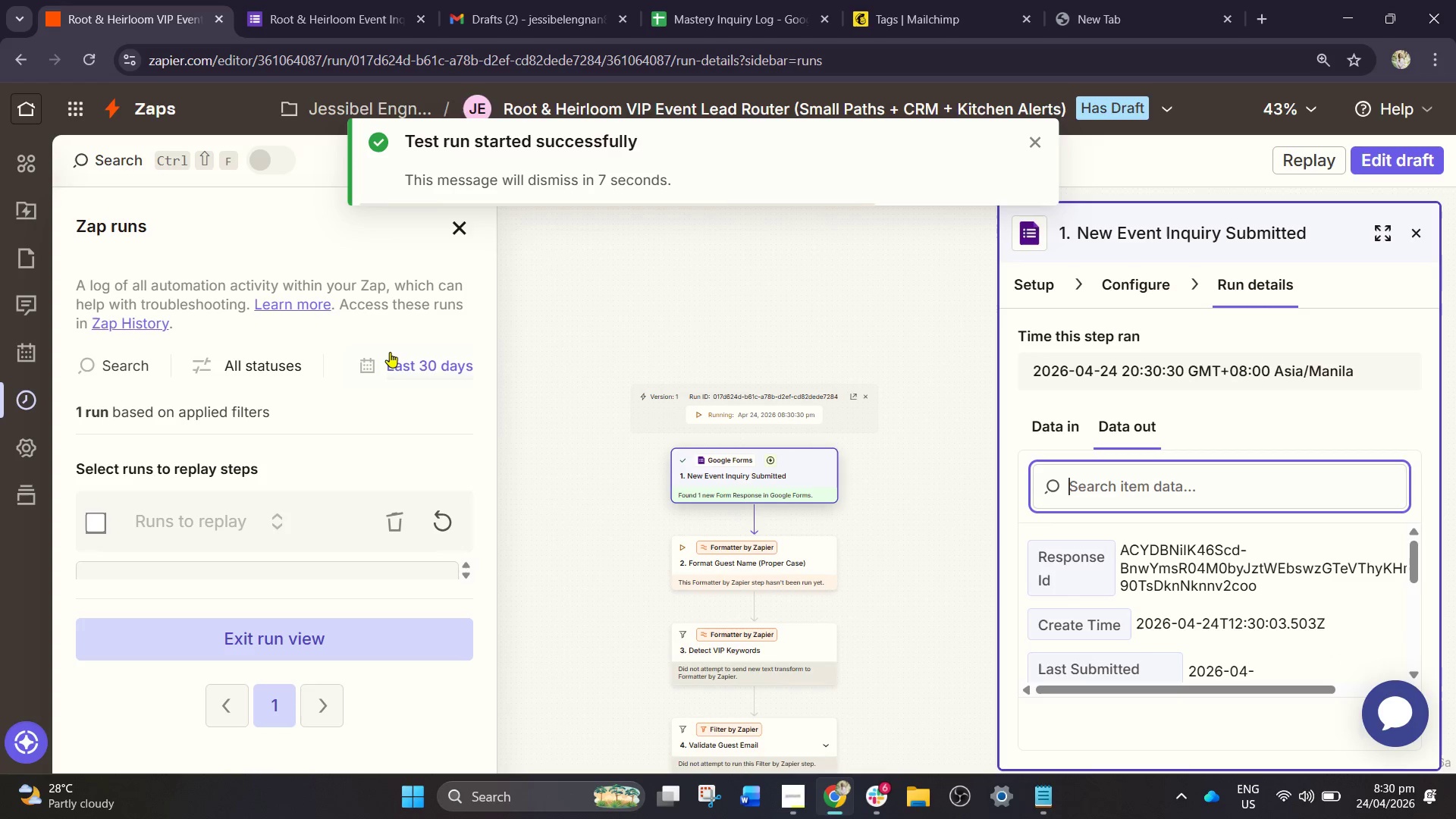 
scroll: coordinate [410, 369], scroll_direction: down, amount: 3.0
 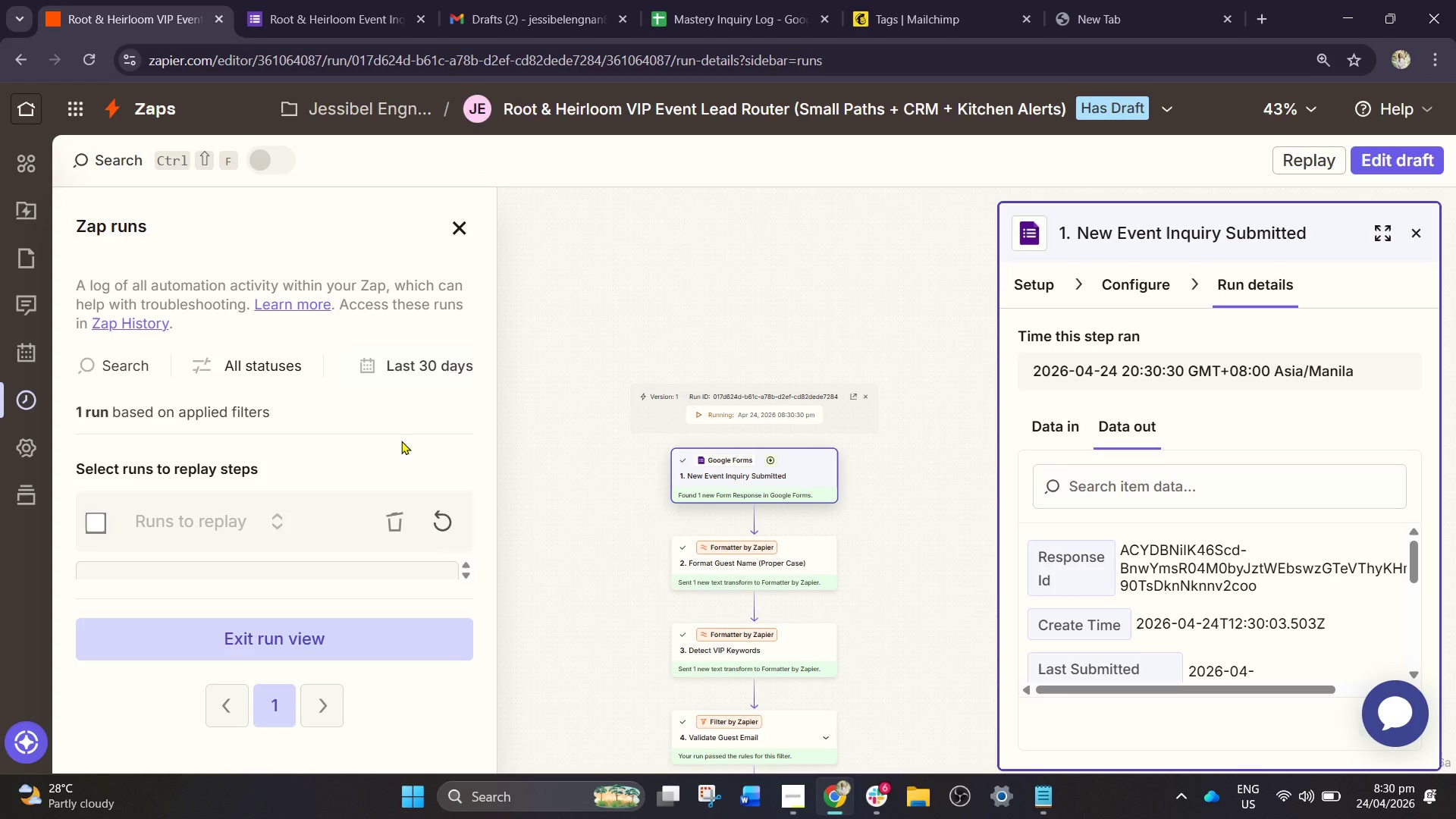 
left_click([390, 0])
 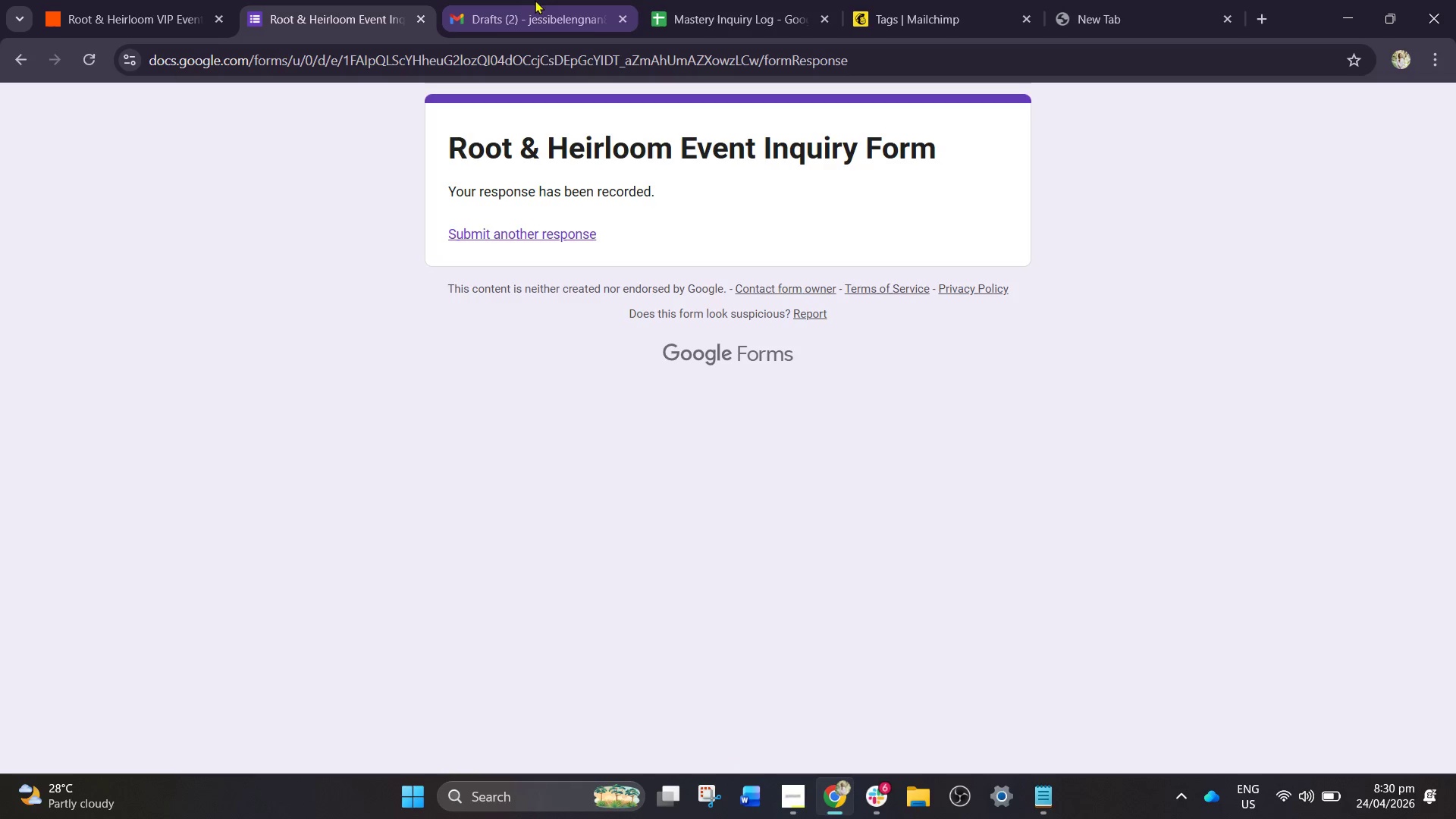 
left_click([536, 0])
 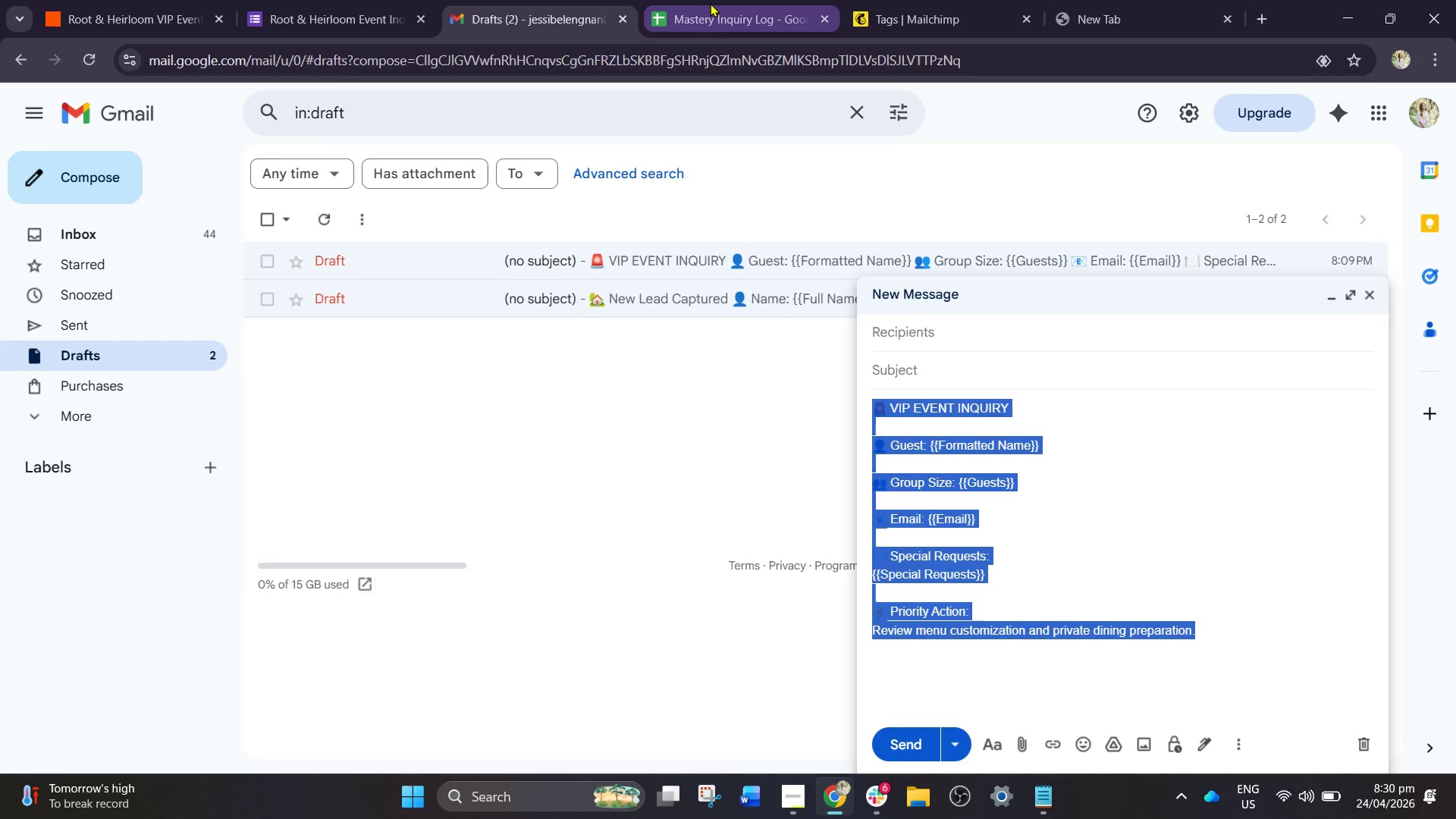 
left_click([710, 3])
 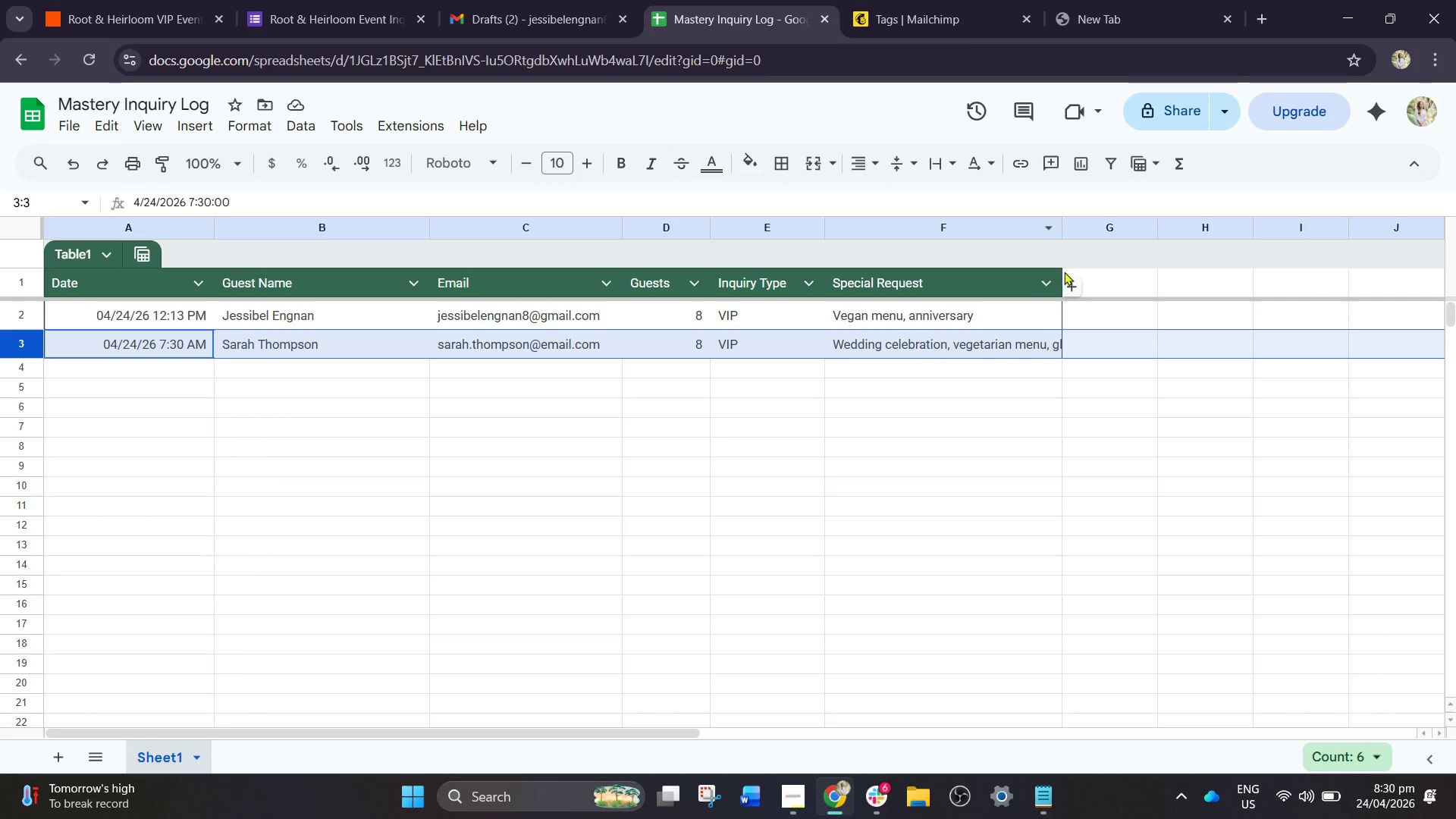 
wait(12.42)
 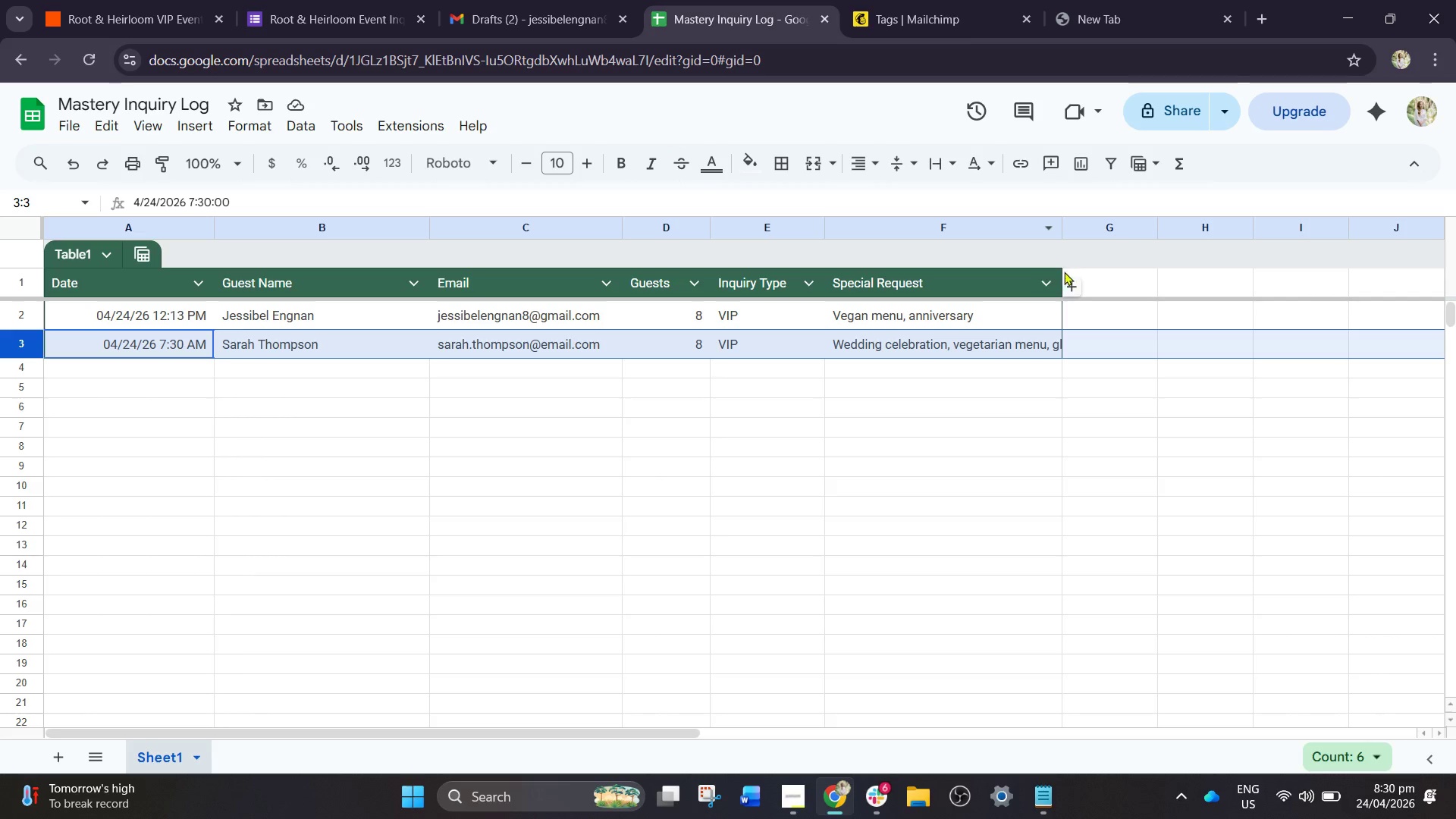 
left_click_drag(start_coordinate=[1058, 219], to_coordinate=[1130, 220])
 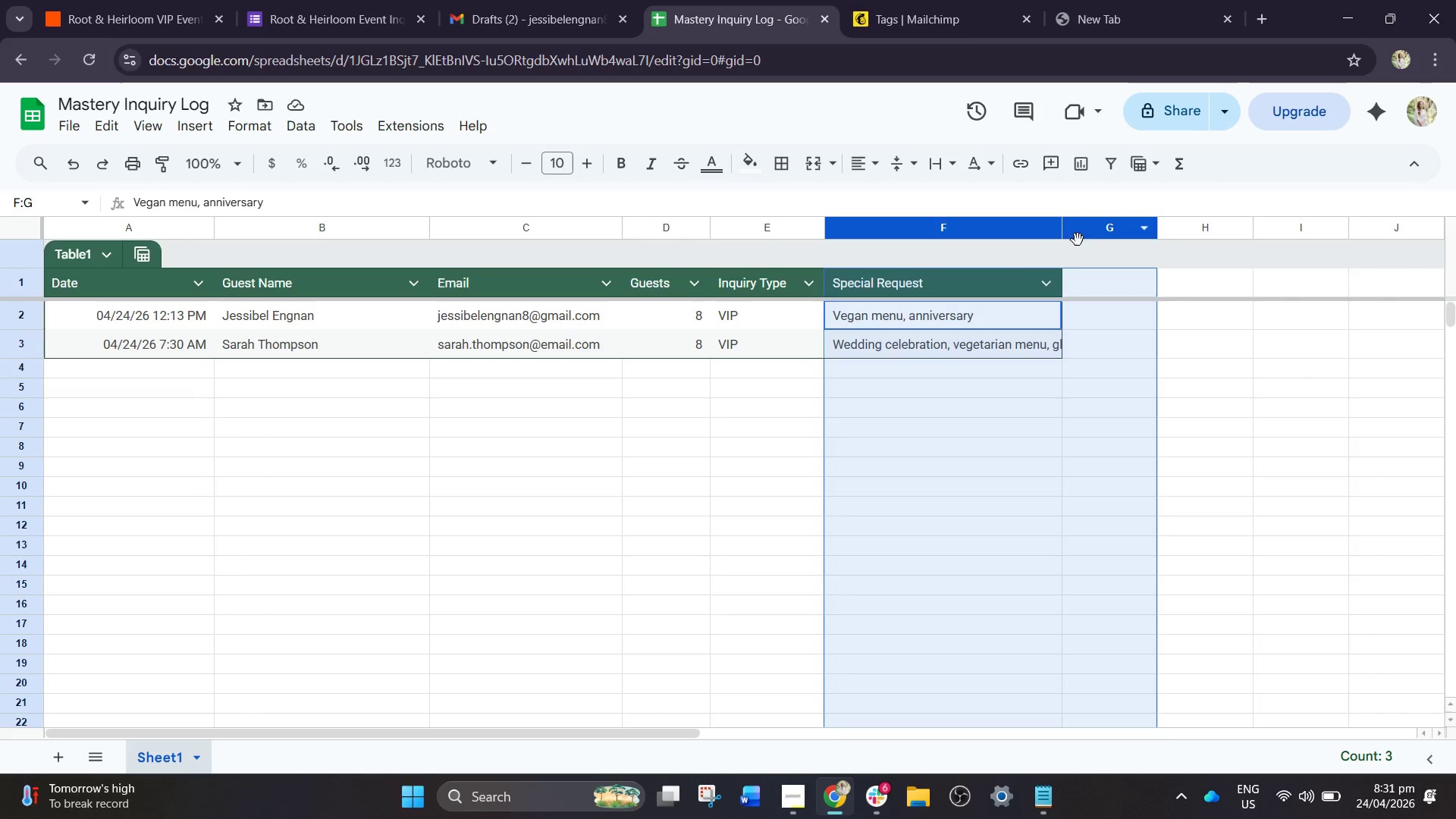 
left_click([1078, 240])
 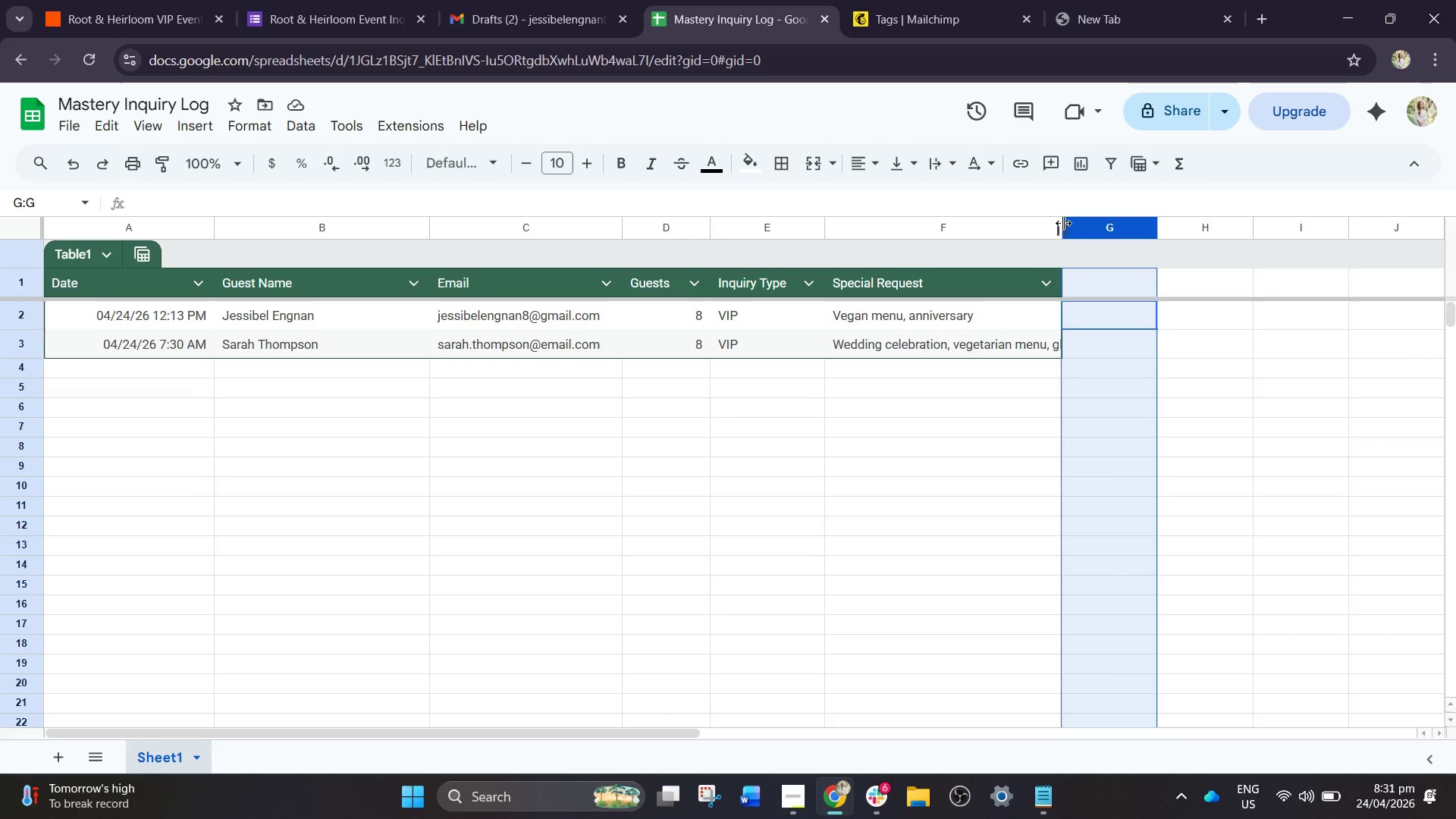 
left_click_drag(start_coordinate=[1063, 223], to_coordinate=[1167, 216])
 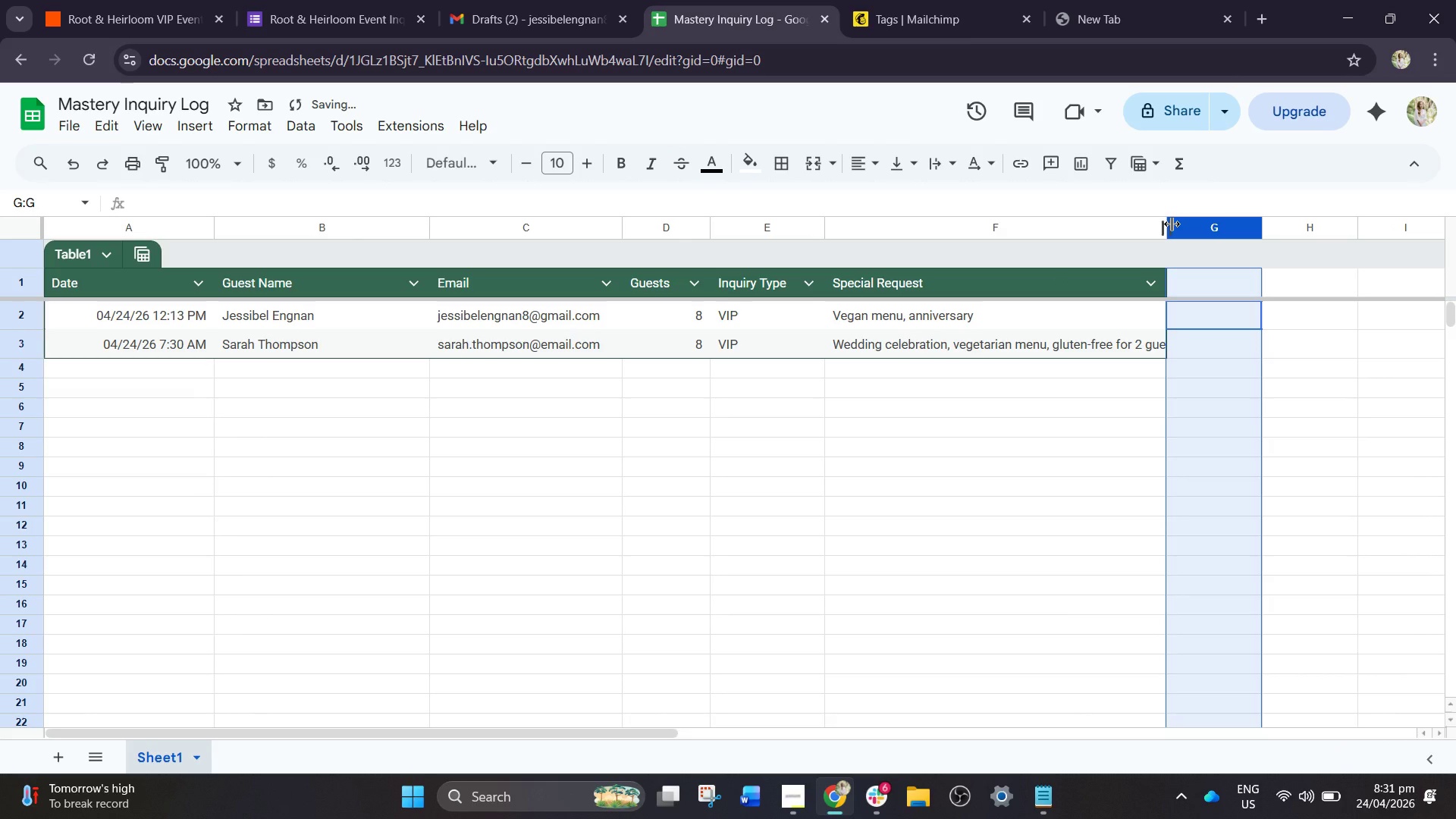 
left_click_drag(start_coordinate=[1172, 224], to_coordinate=[1287, 231])
 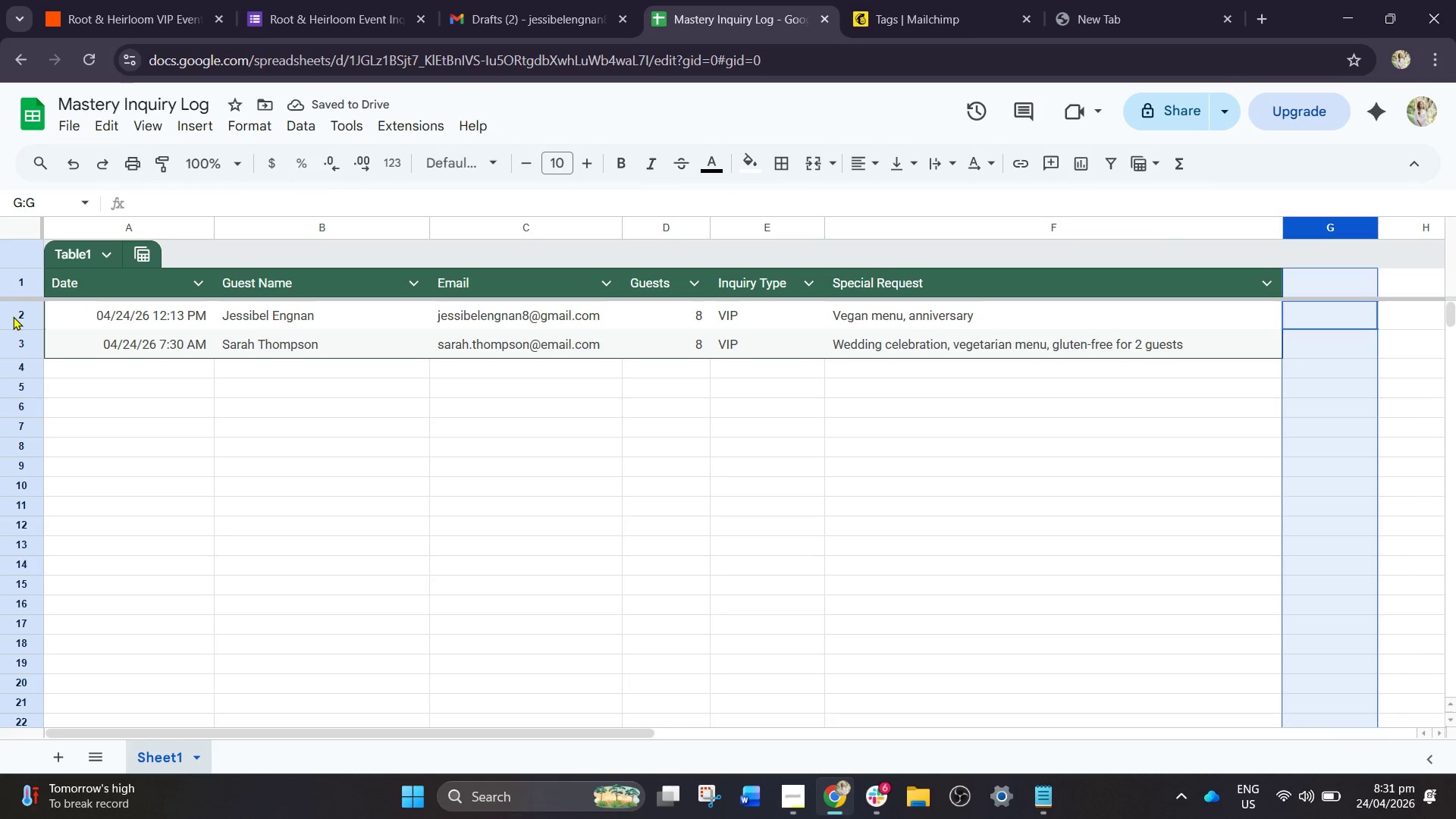 
wait(8.84)
 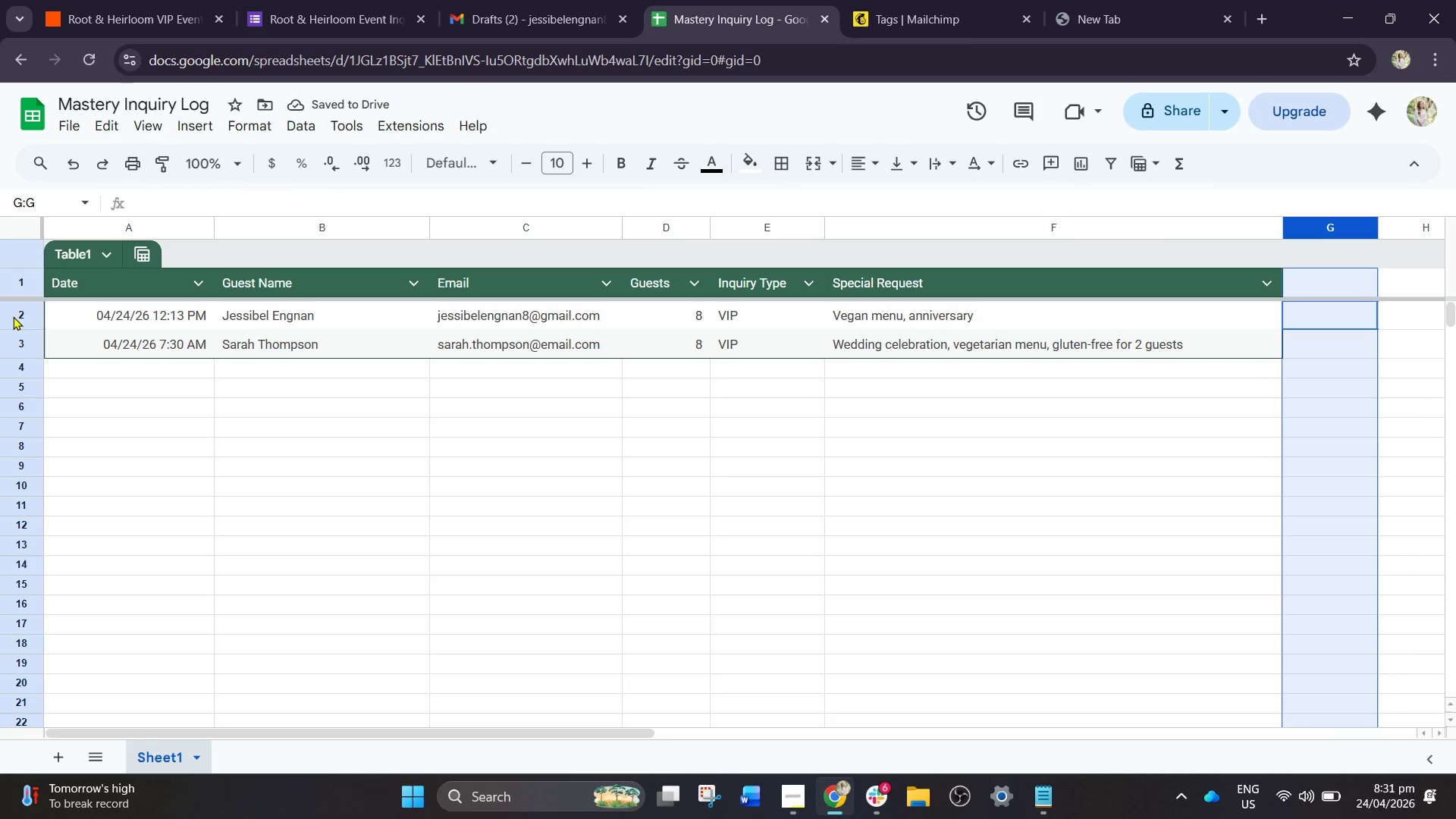 
left_click([134, 0])
 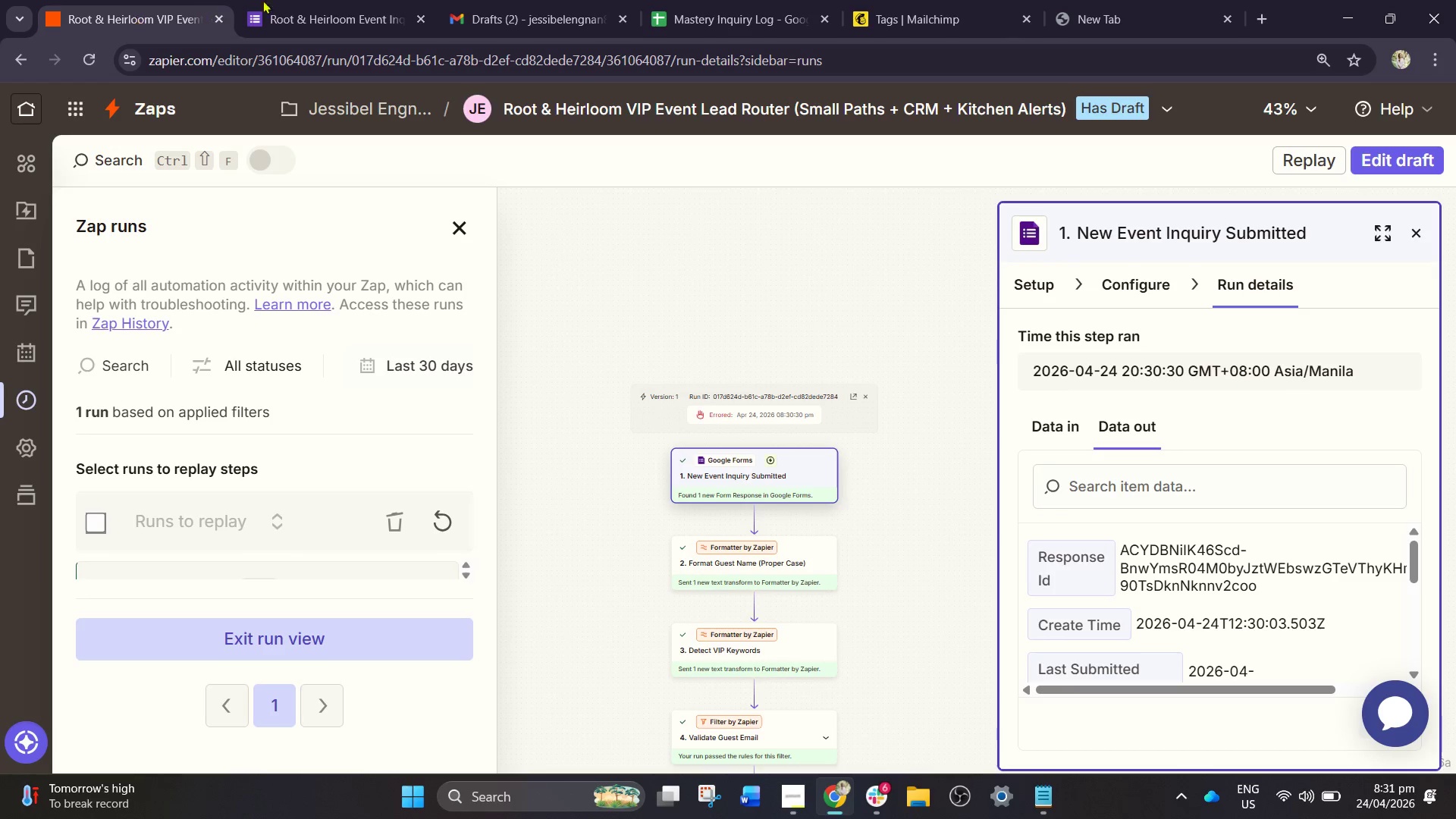 
left_click([328, 0])
 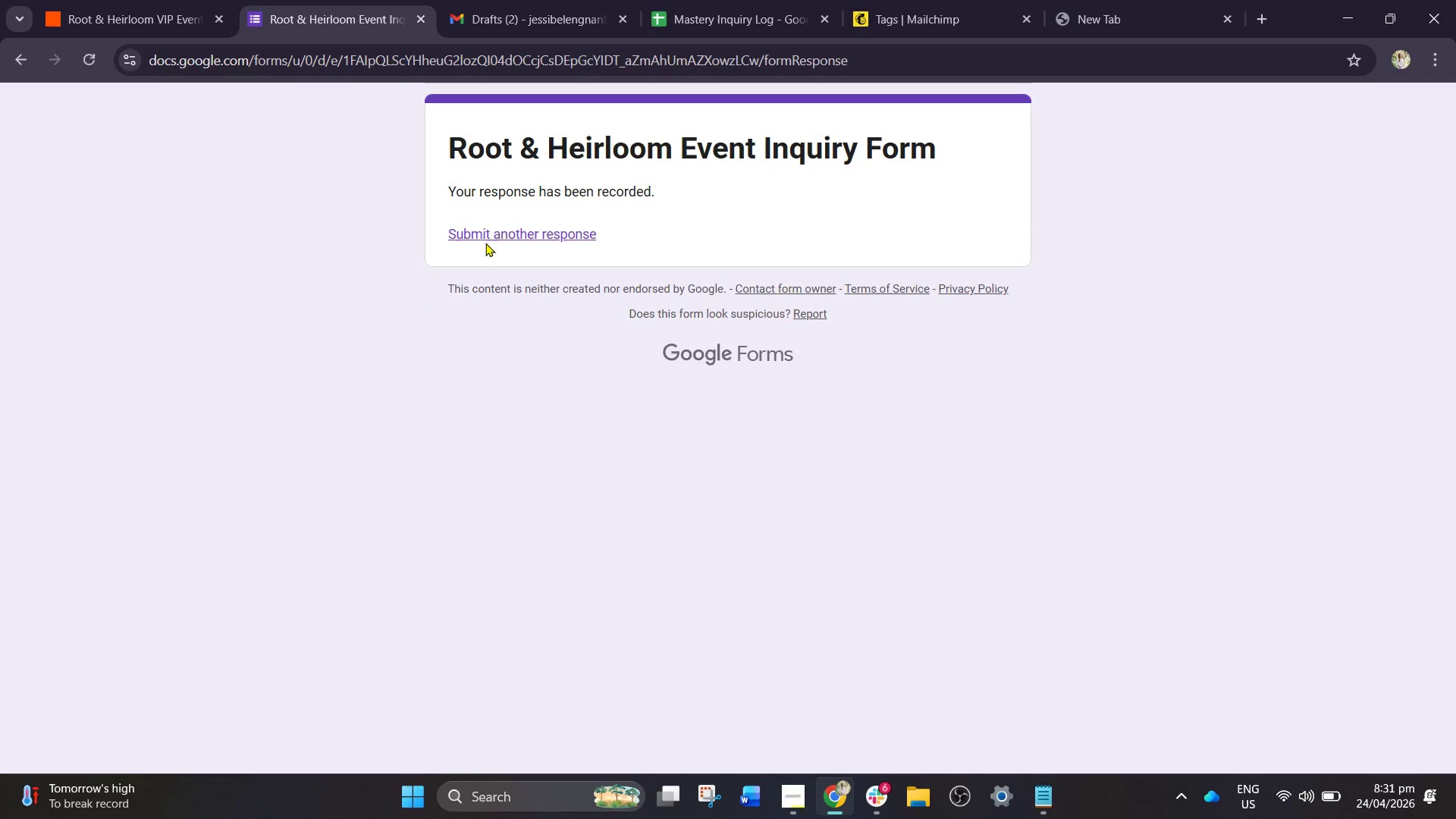 
left_click([485, 230])
 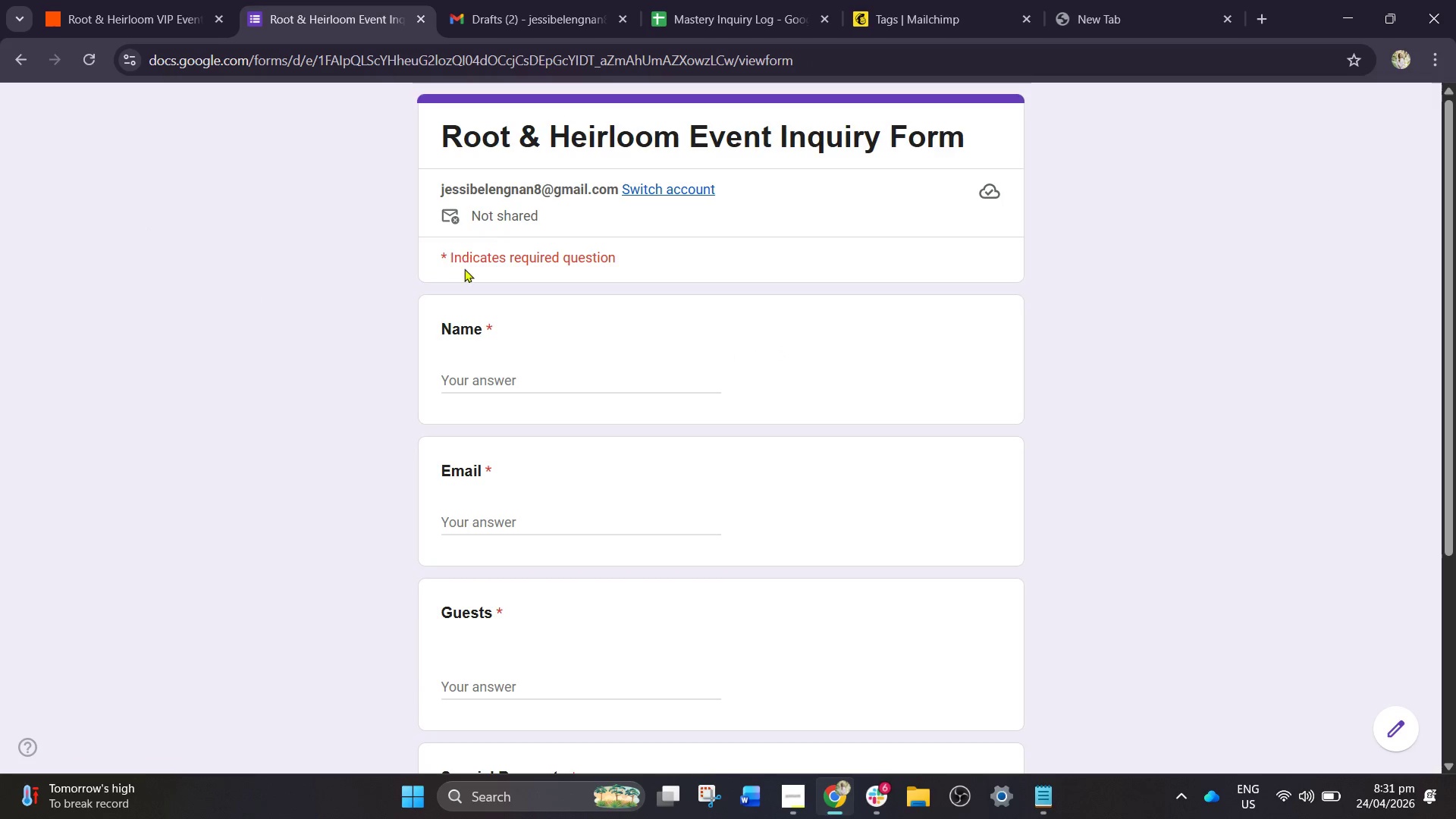 
left_click_drag(start_coordinate=[488, 374], to_coordinate=[485, 380])
 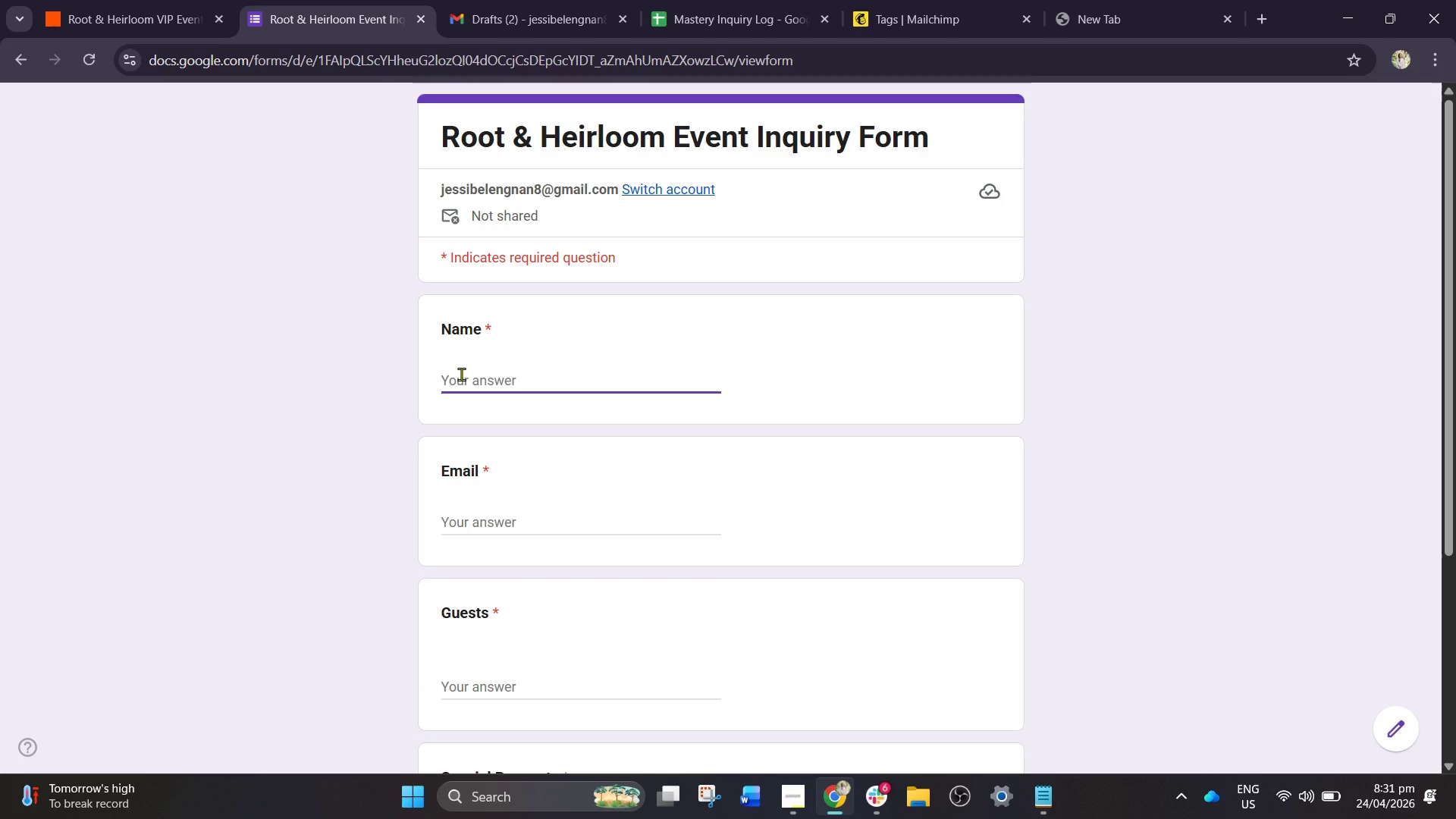 
type(Michael Reyes)
key(Tab)
type(michael.reyes@email.com)
key(Tab)
type(12)
key(Tab)
type(Corporate Dinner)
 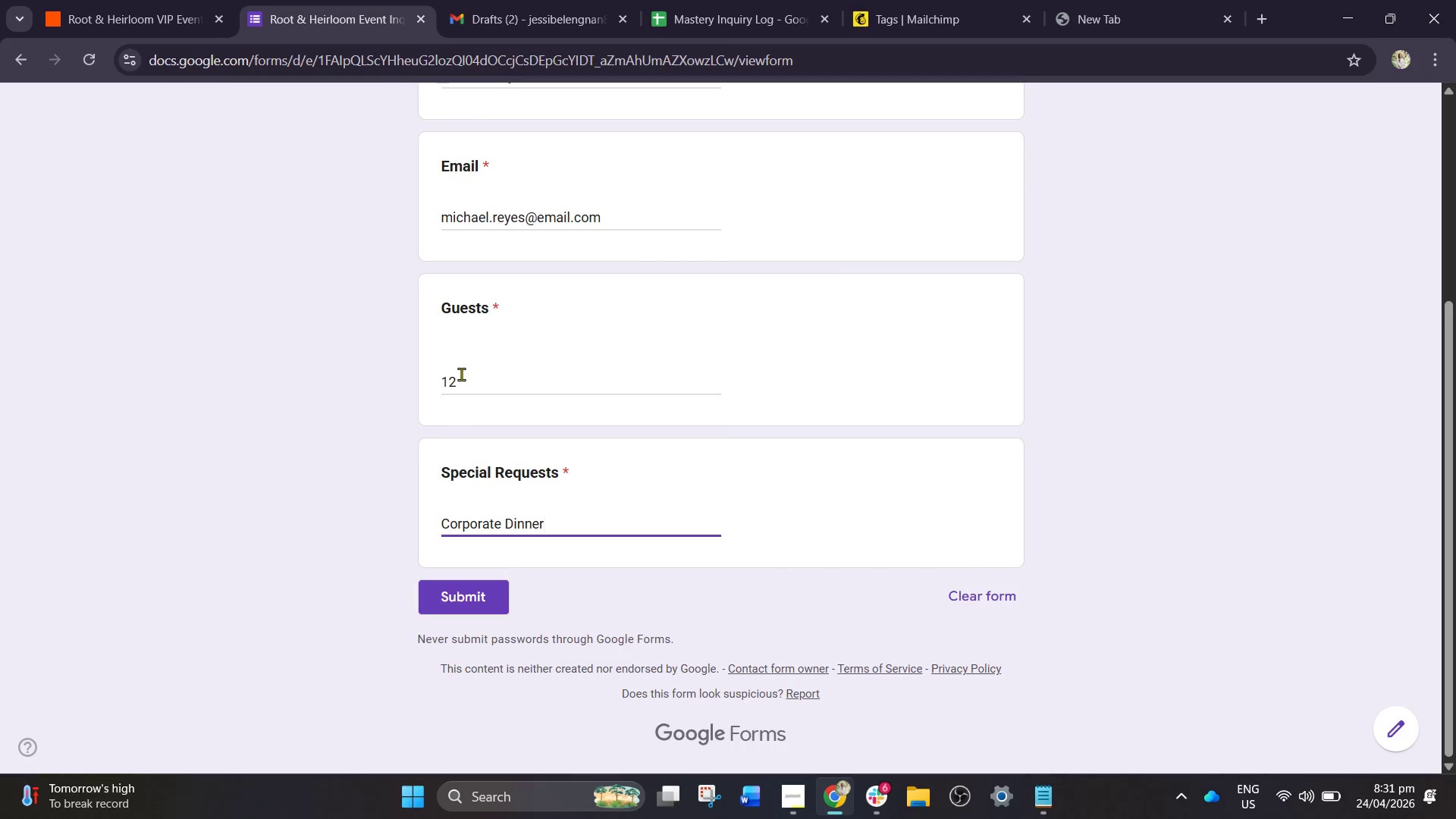 
wait(13.53)
 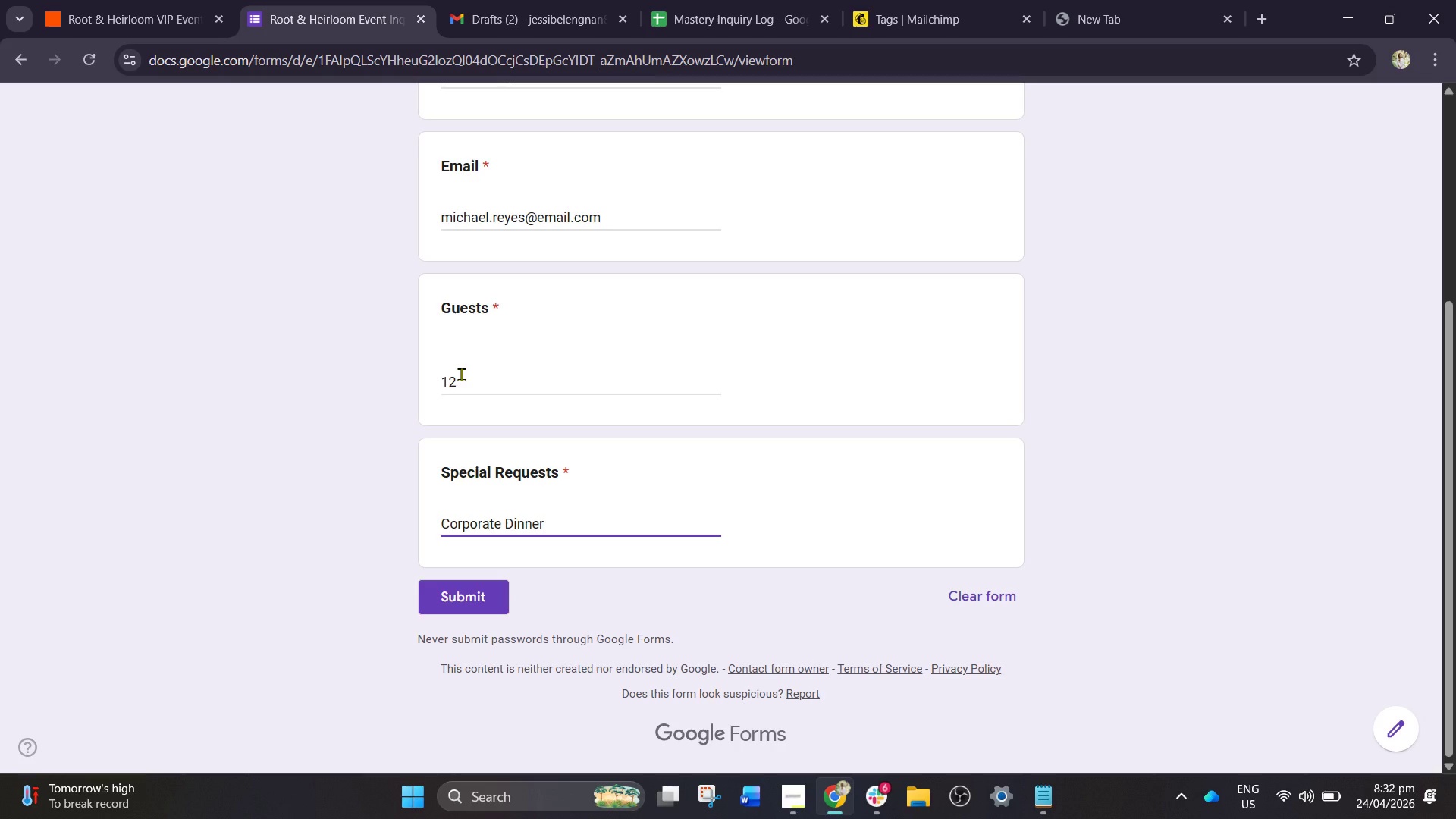 
hold_key(key=Space, duration=0.34)
 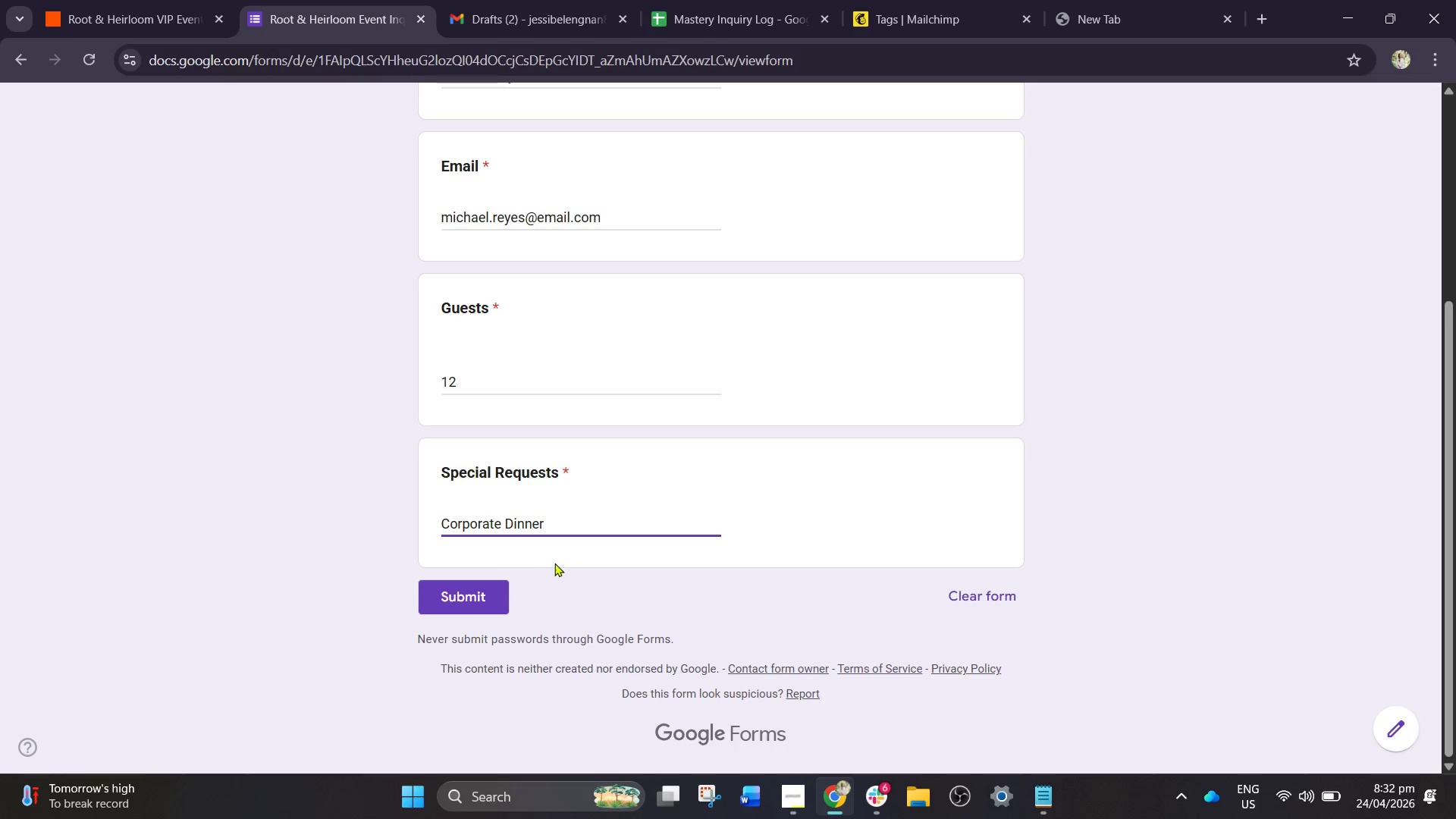 
wait(6.01)
 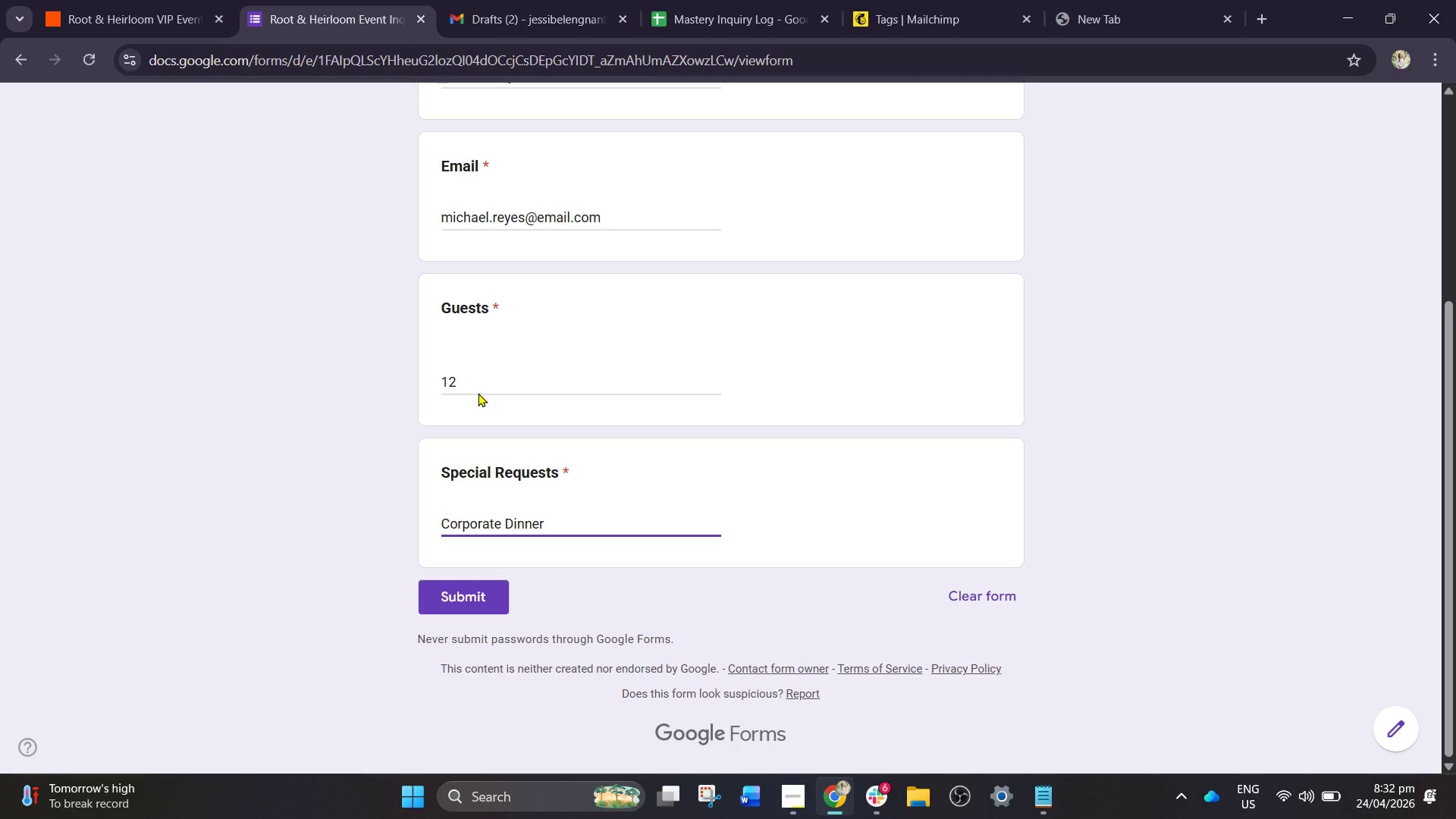 
scroll: coordinate [571, 522], scroll_direction: down, amount: 1.0
 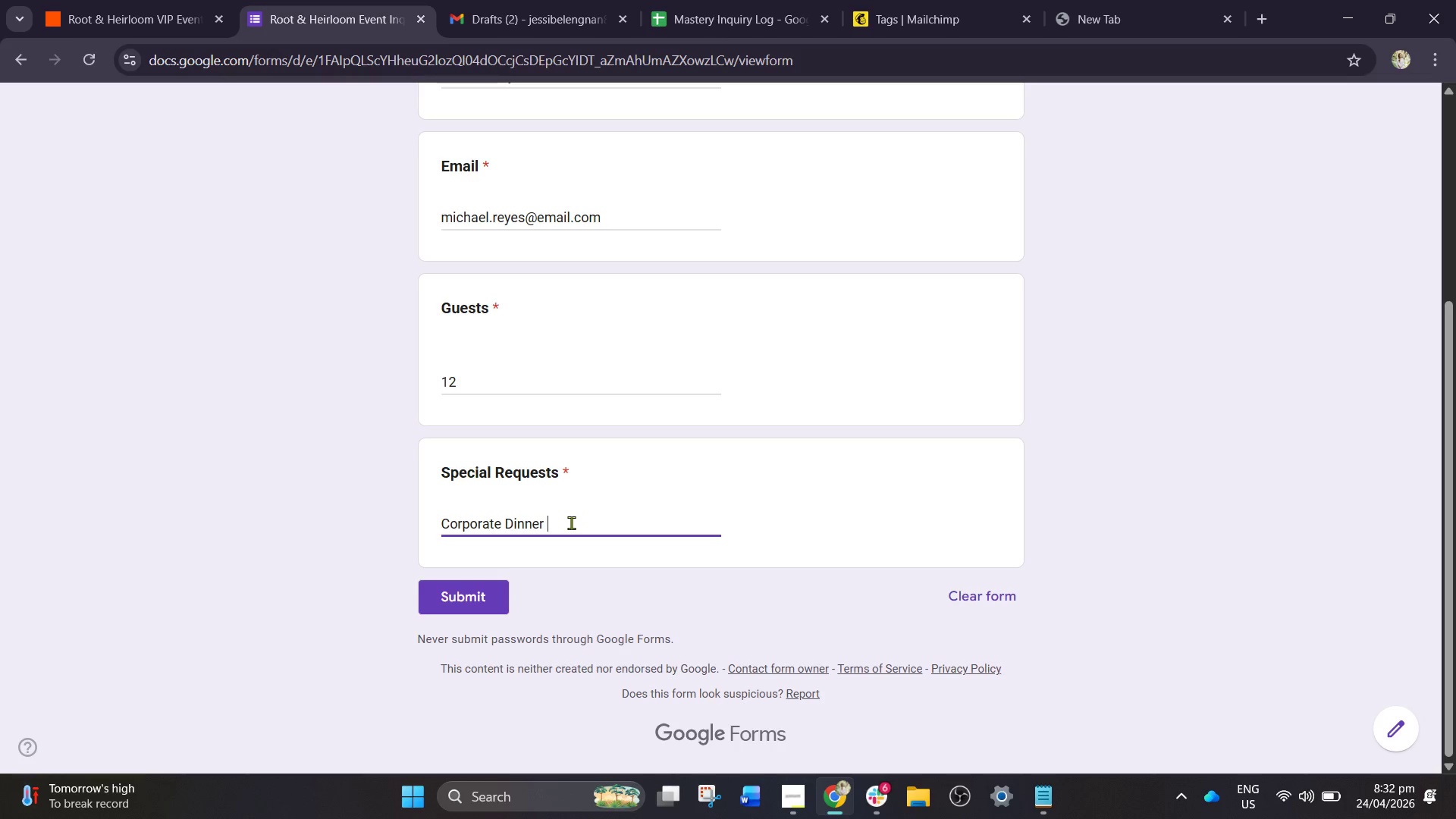 
scroll: coordinate [571, 522], scroll_direction: up, amount: 1.0
 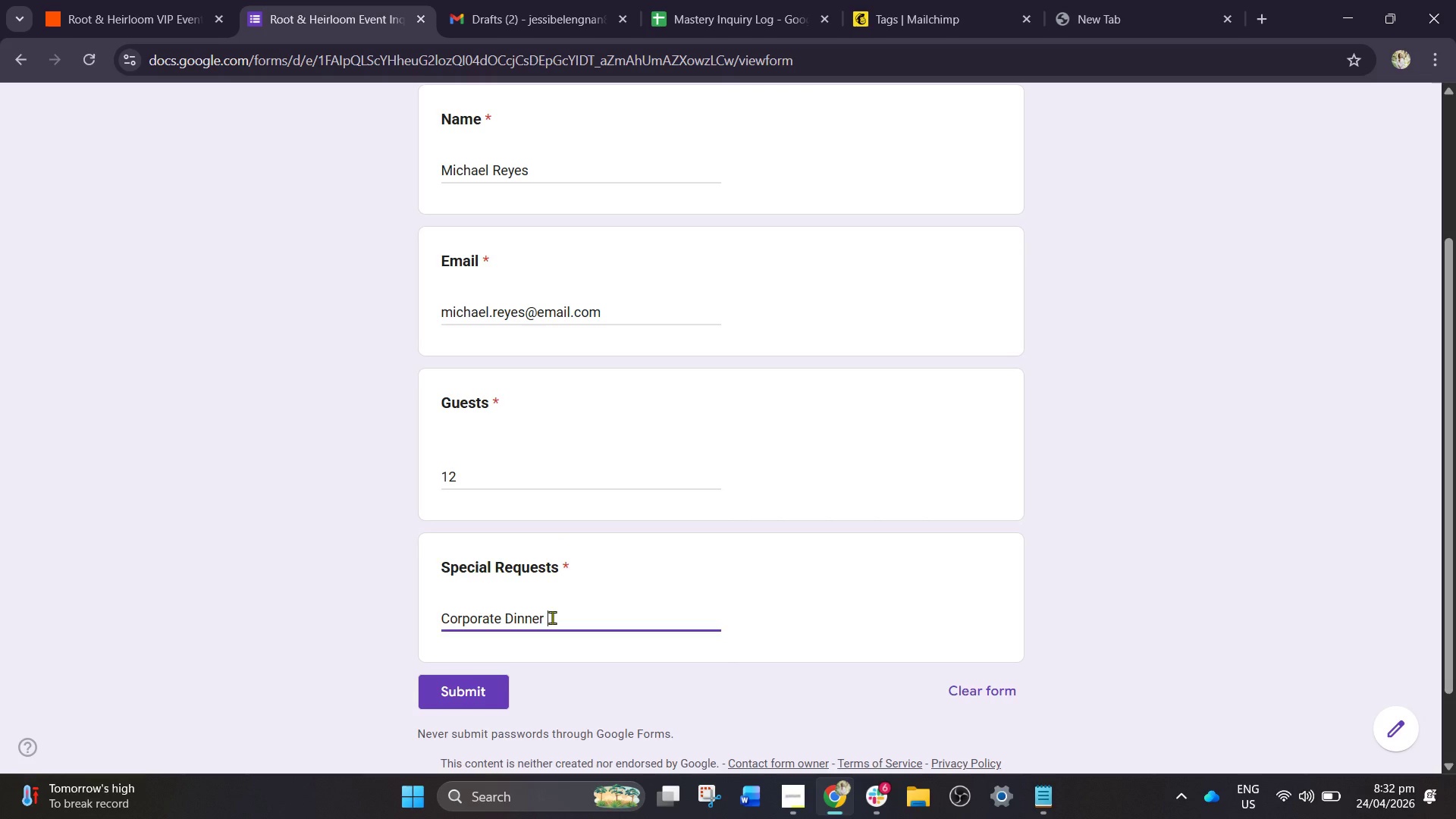 
left_click([552, 617])
 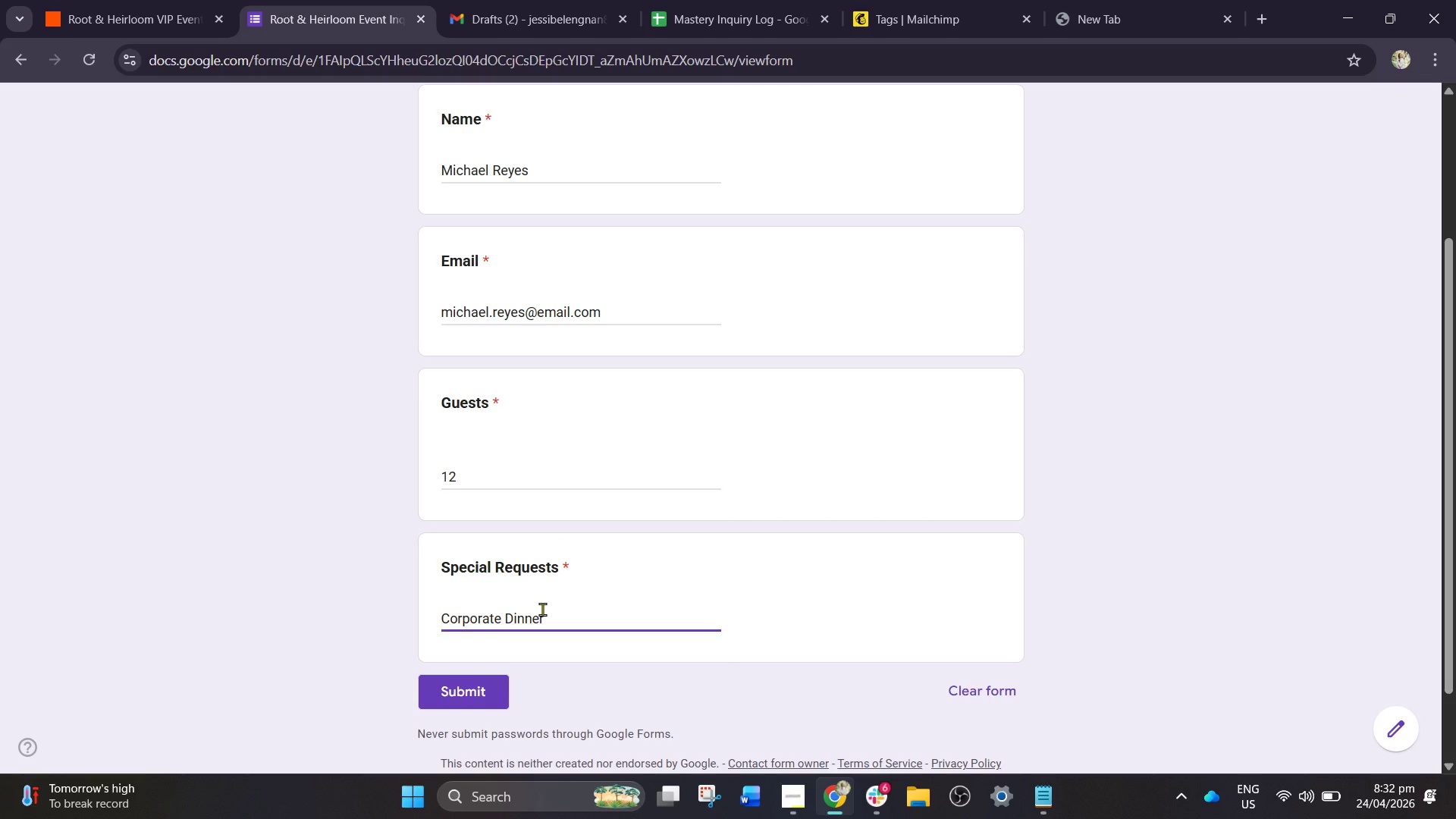 
key(Backspace)
type(, wine pairing requested )
 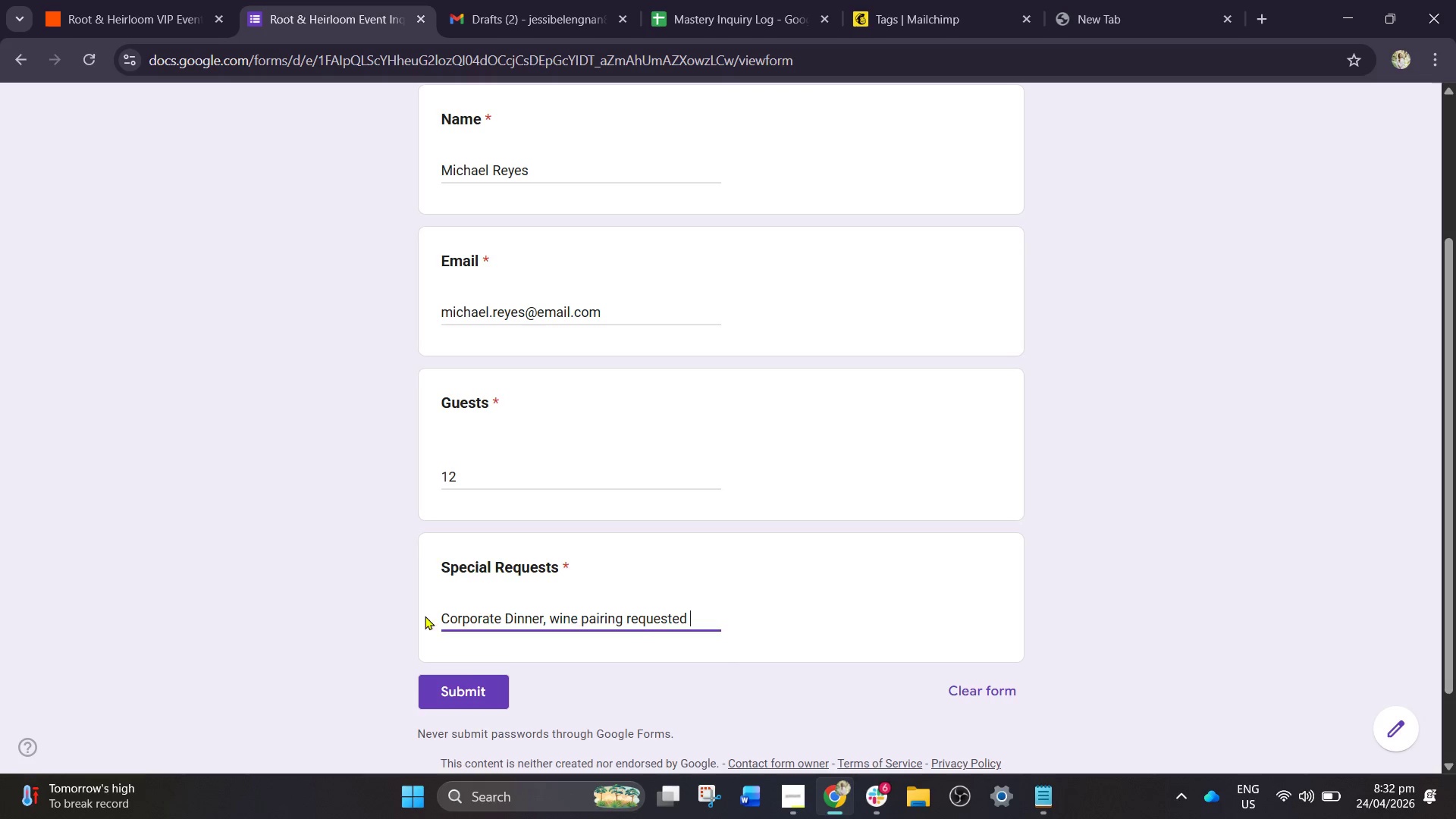 
left_click([504, 693])
 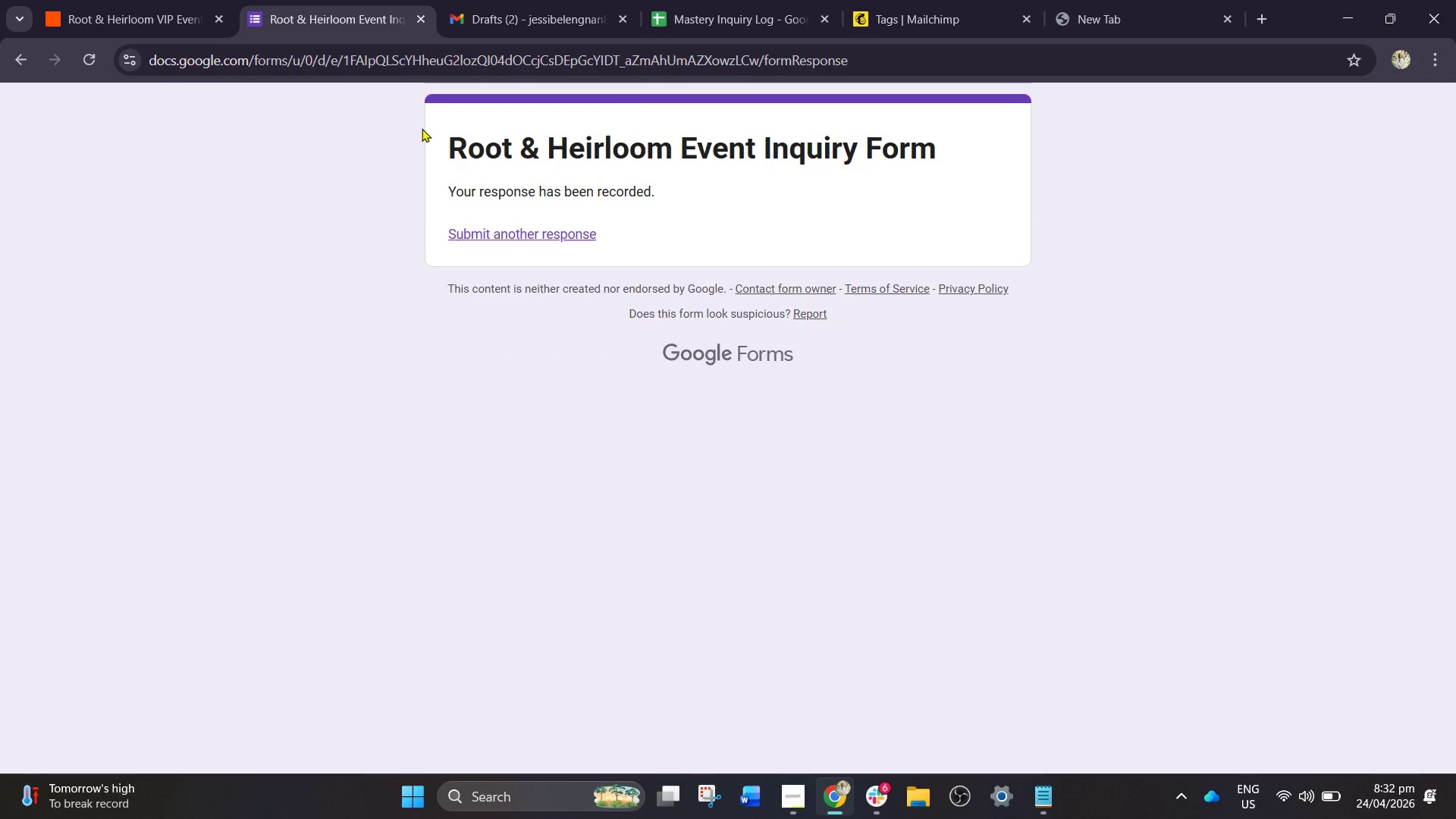 
left_click([149, 0])
 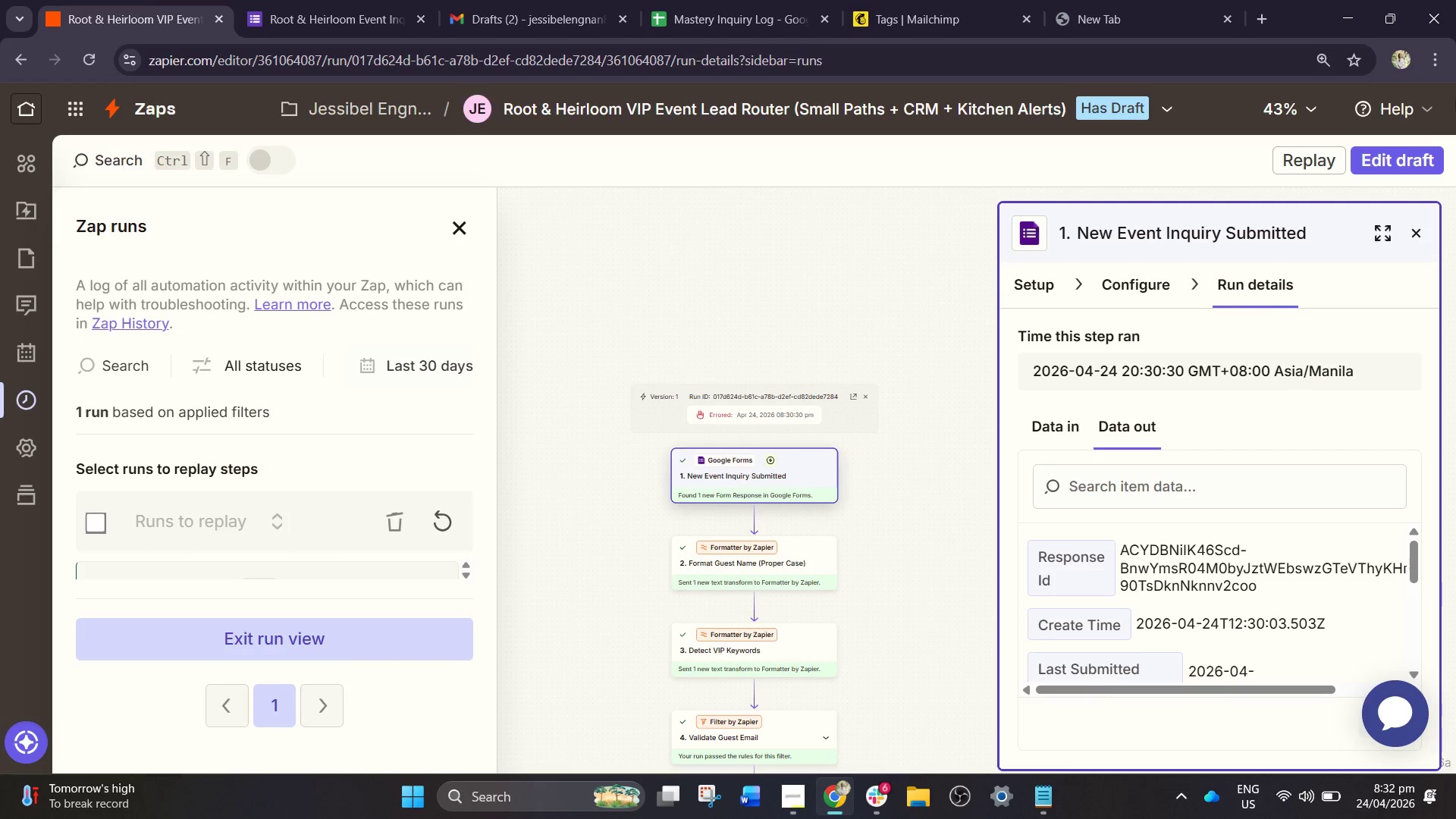 
left_click([1402, 152])
 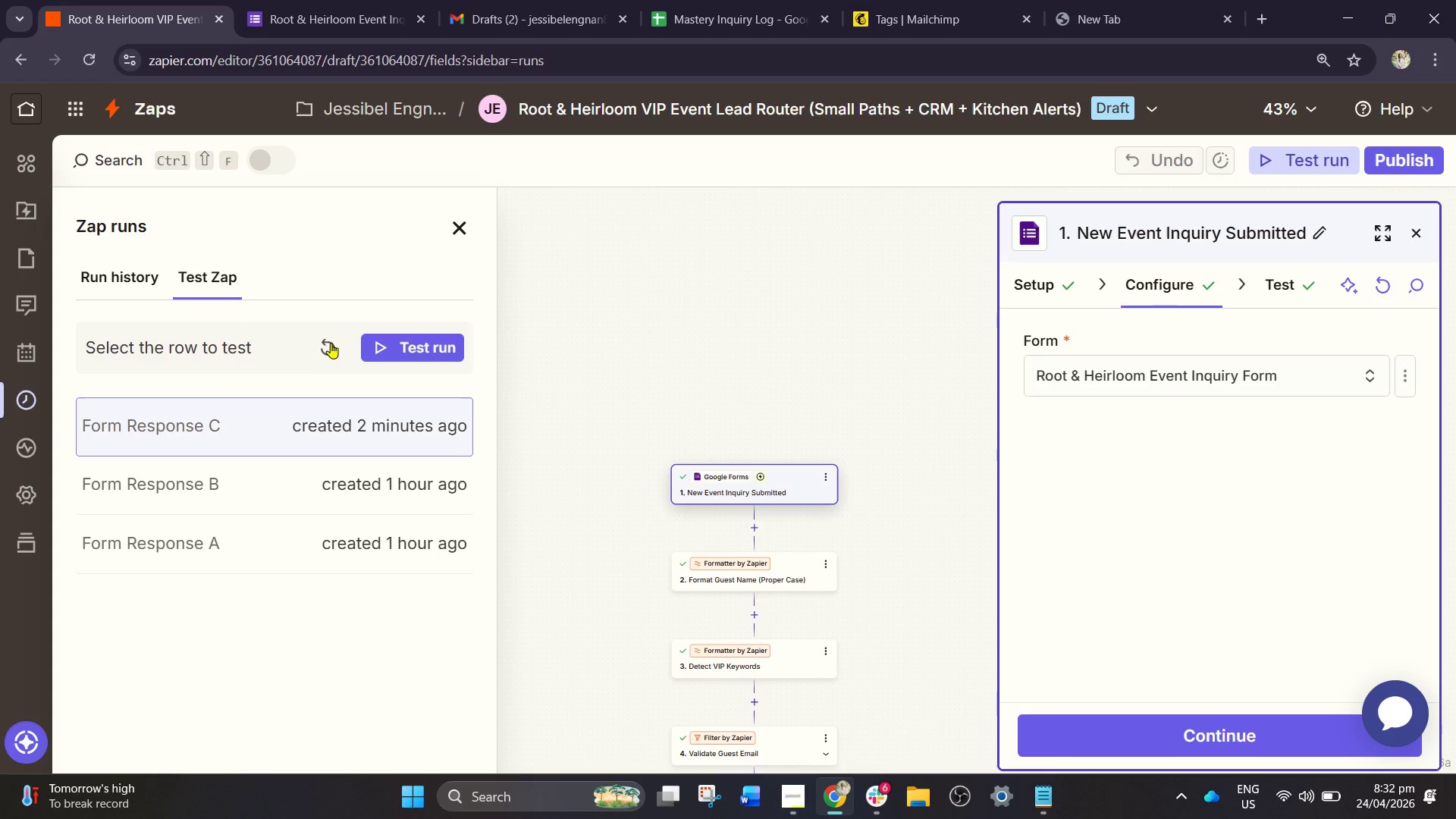 
left_click([332, 351])
 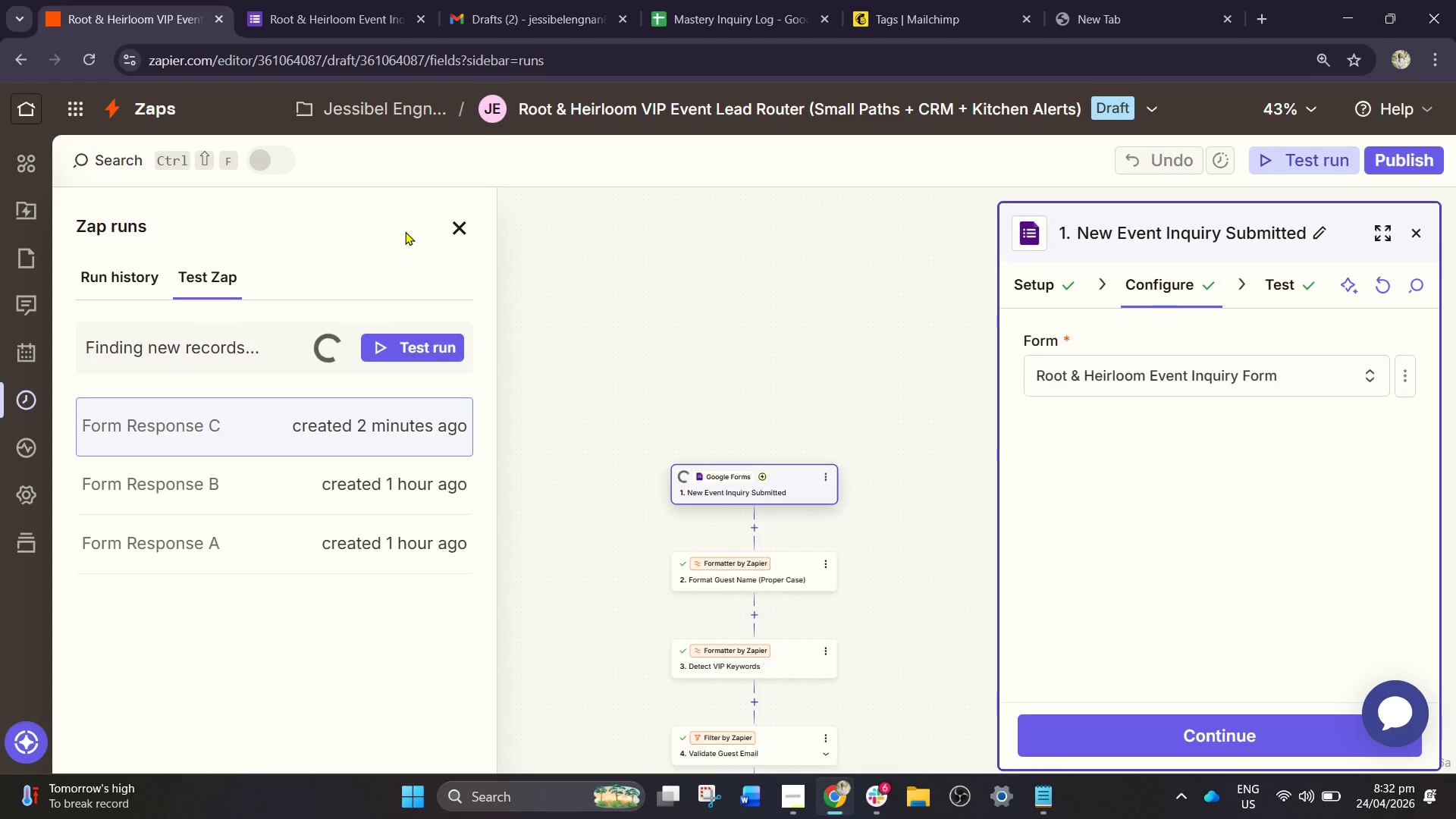 
wait(5.31)
 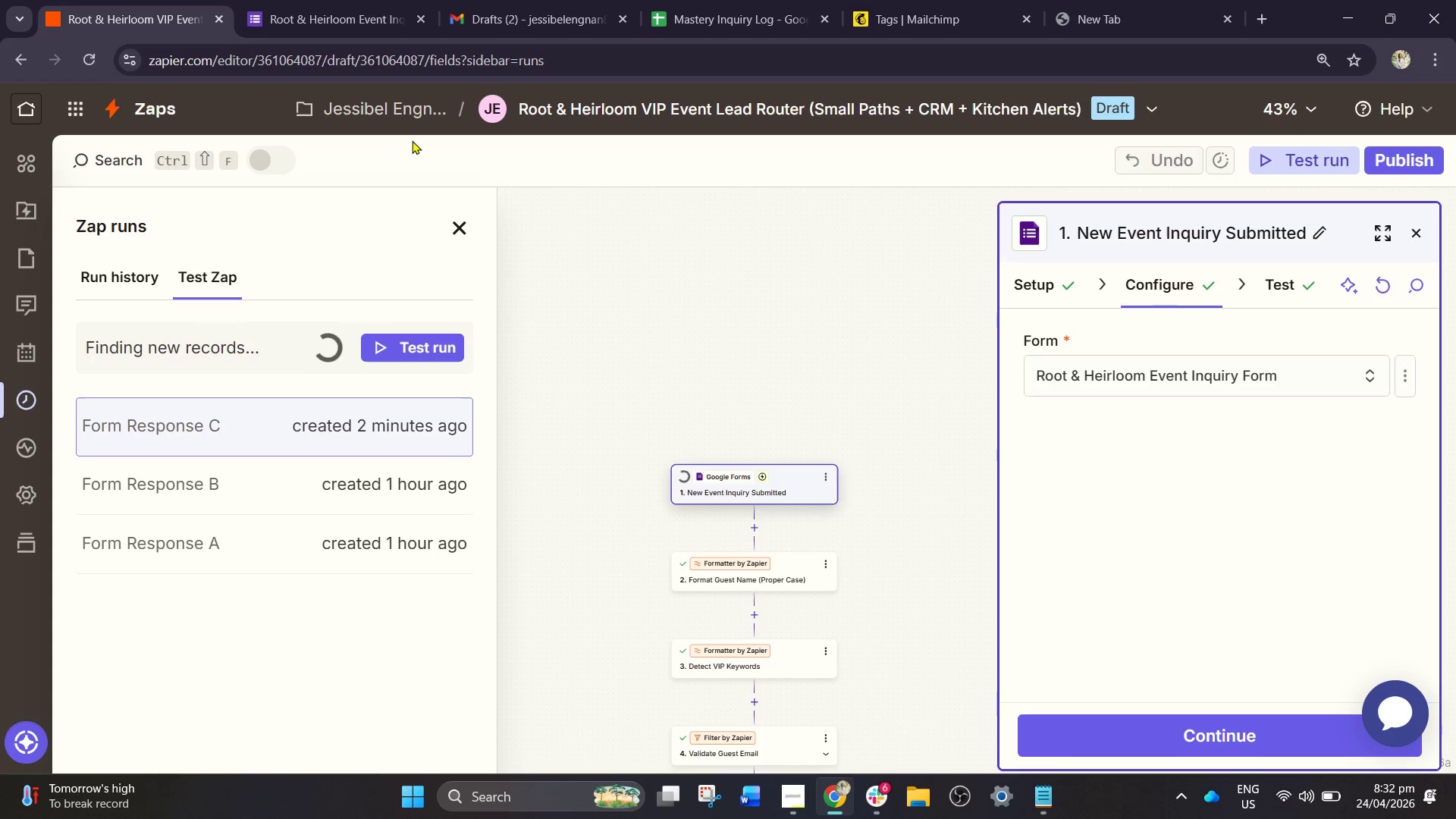 
left_click([333, 400])
 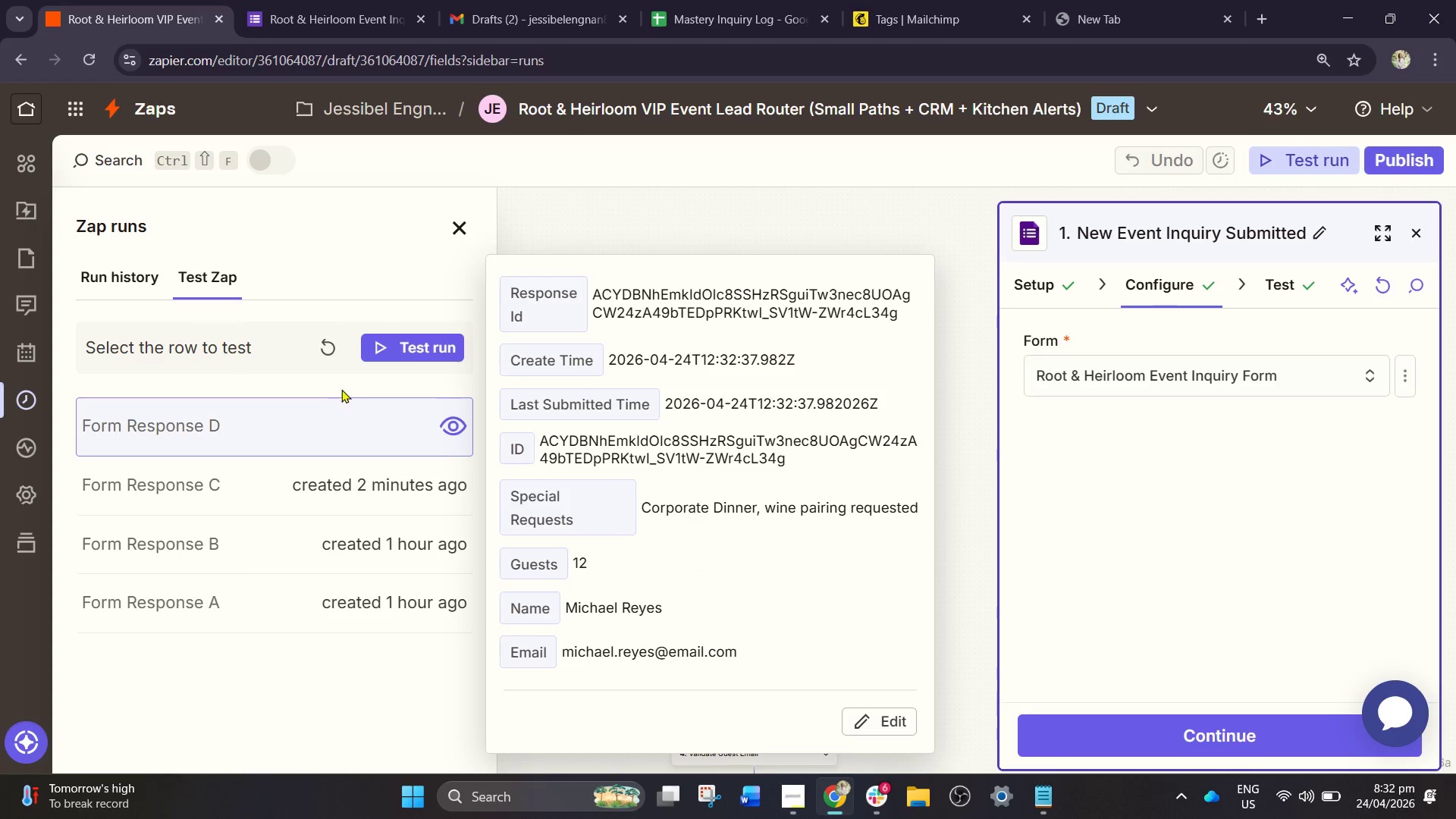 
left_click([372, 347])
 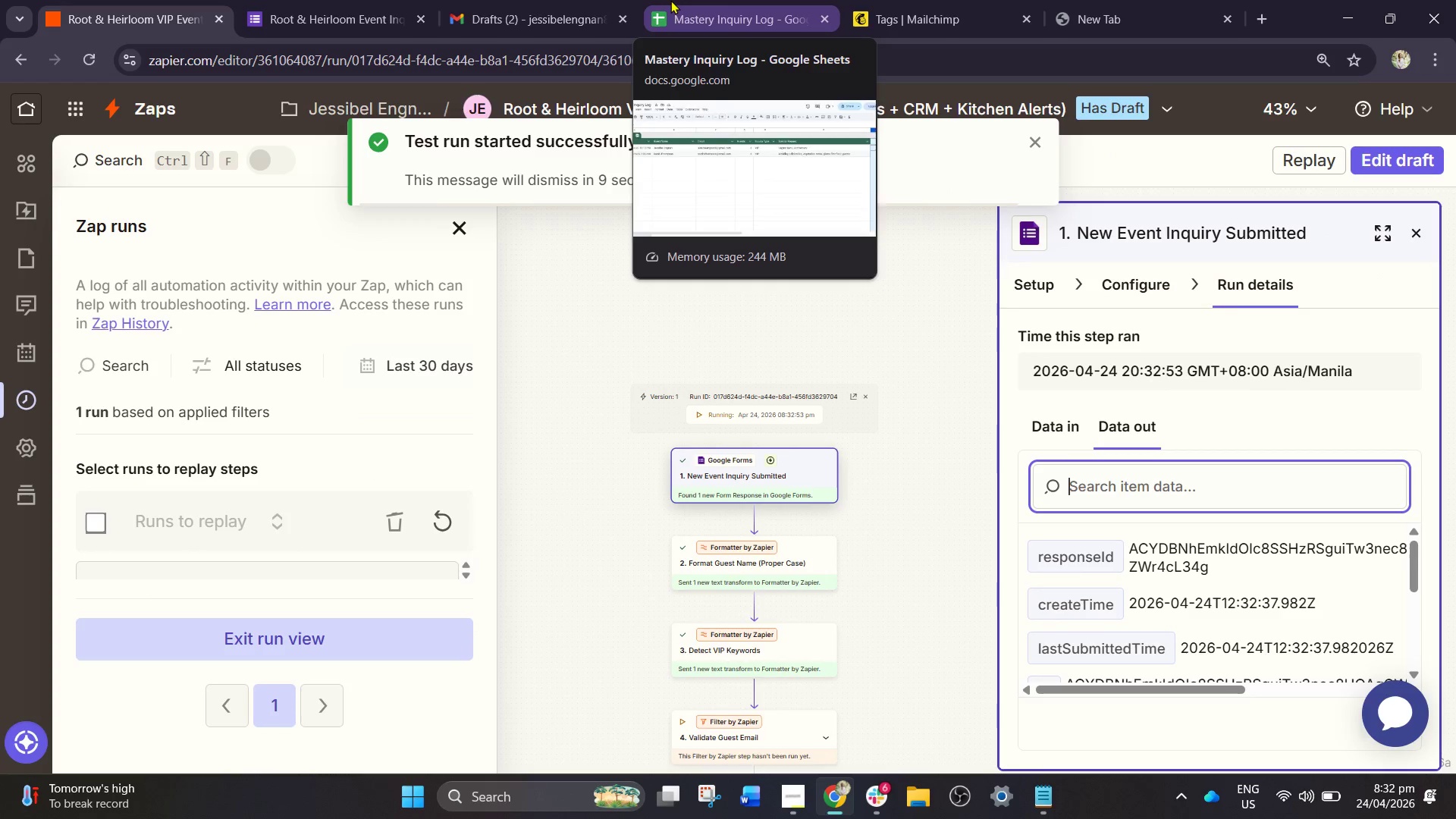 
left_click([670, 0])
 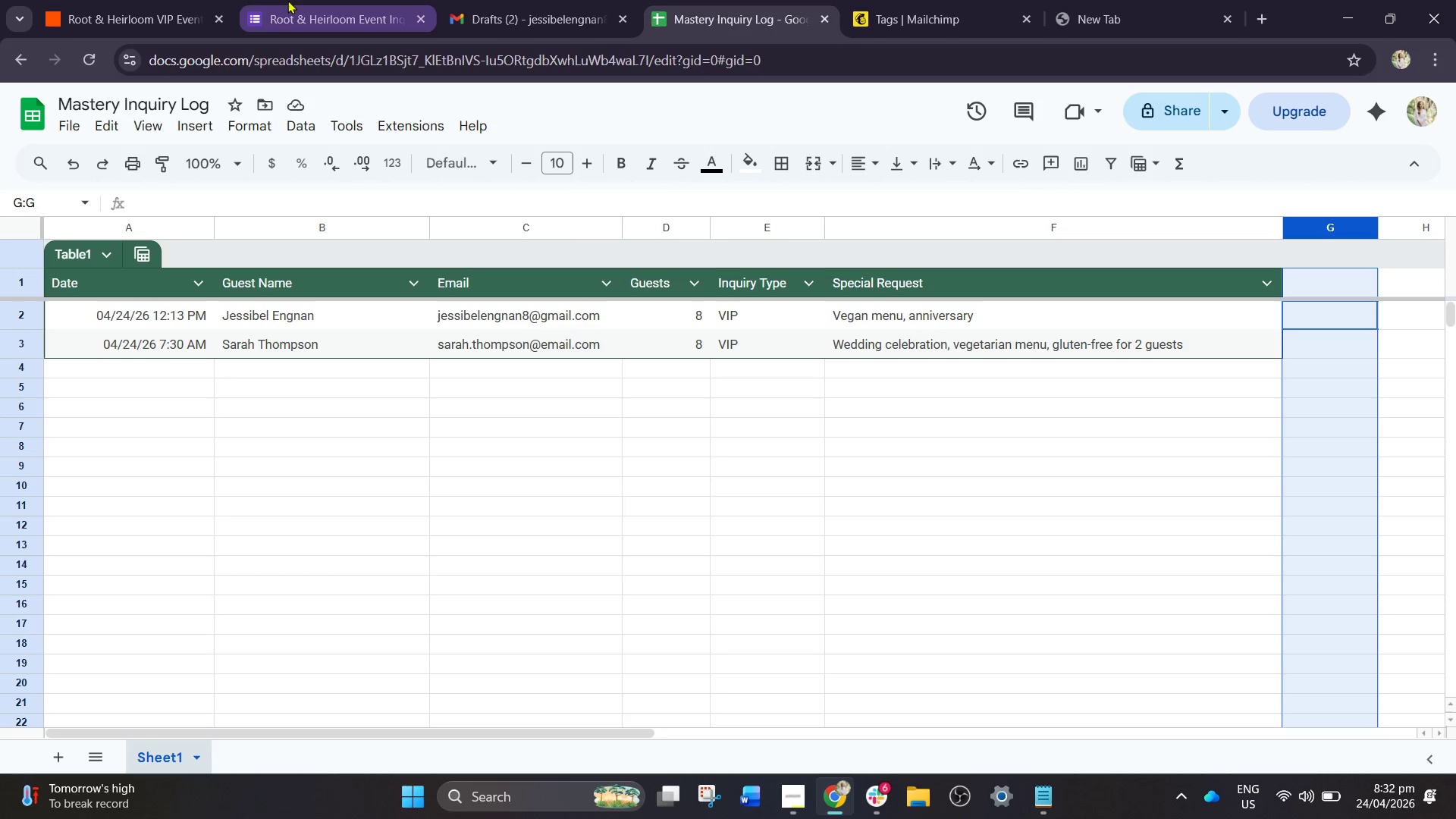 
left_click([172, 0])
 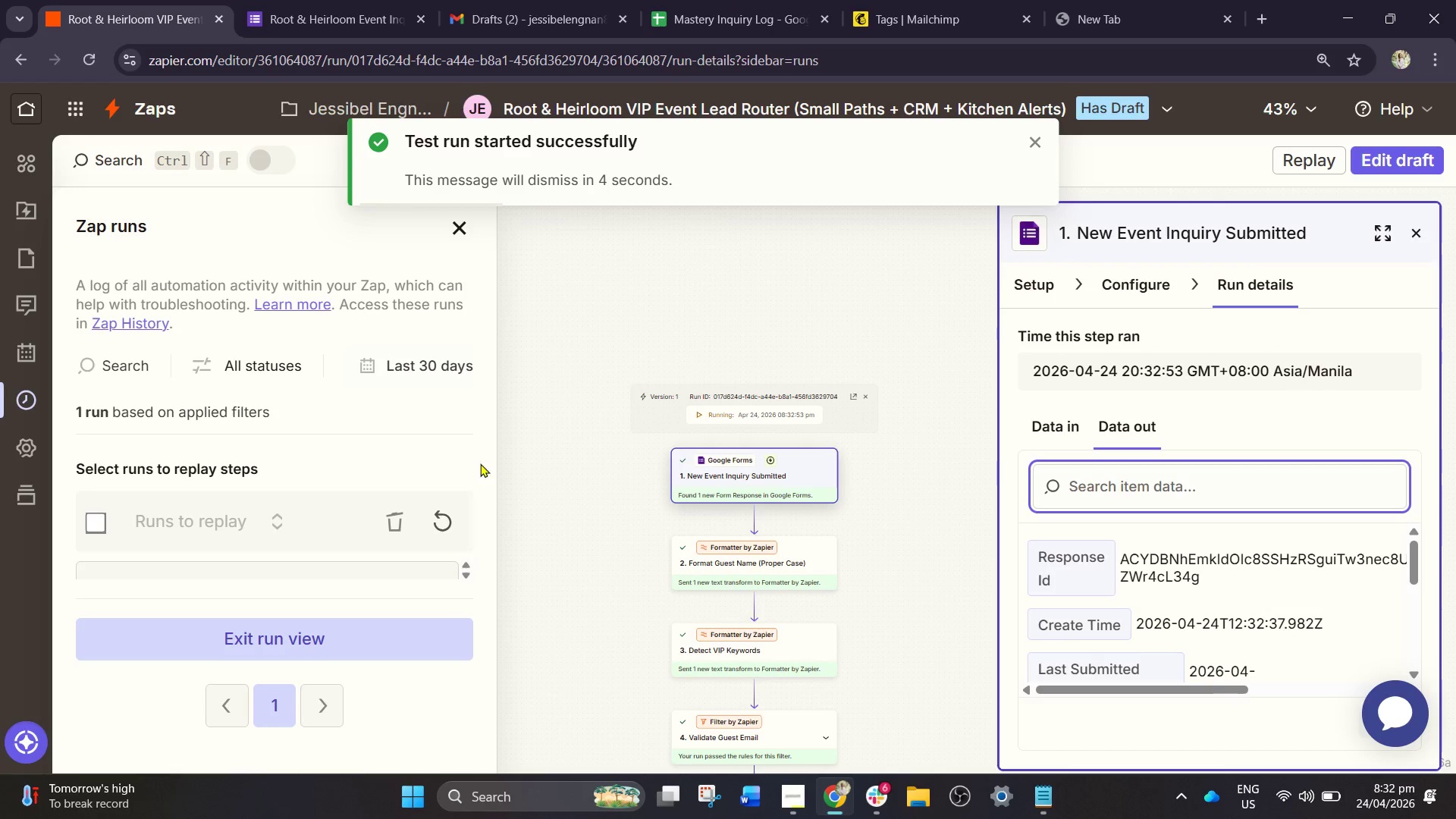 
scroll: coordinate [555, 598], scroll_direction: down, amount: 1.0
 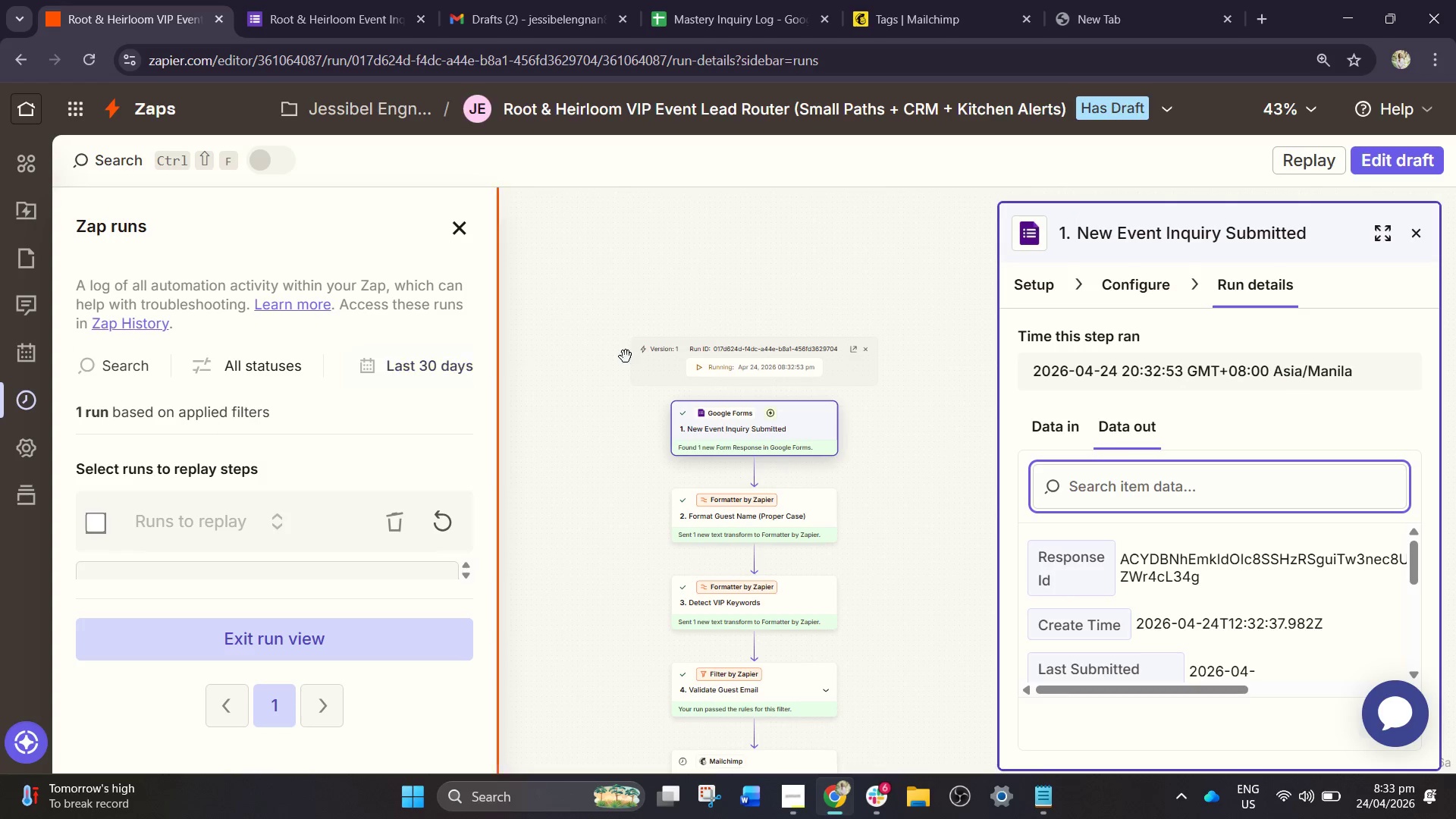 
wait(7.31)
 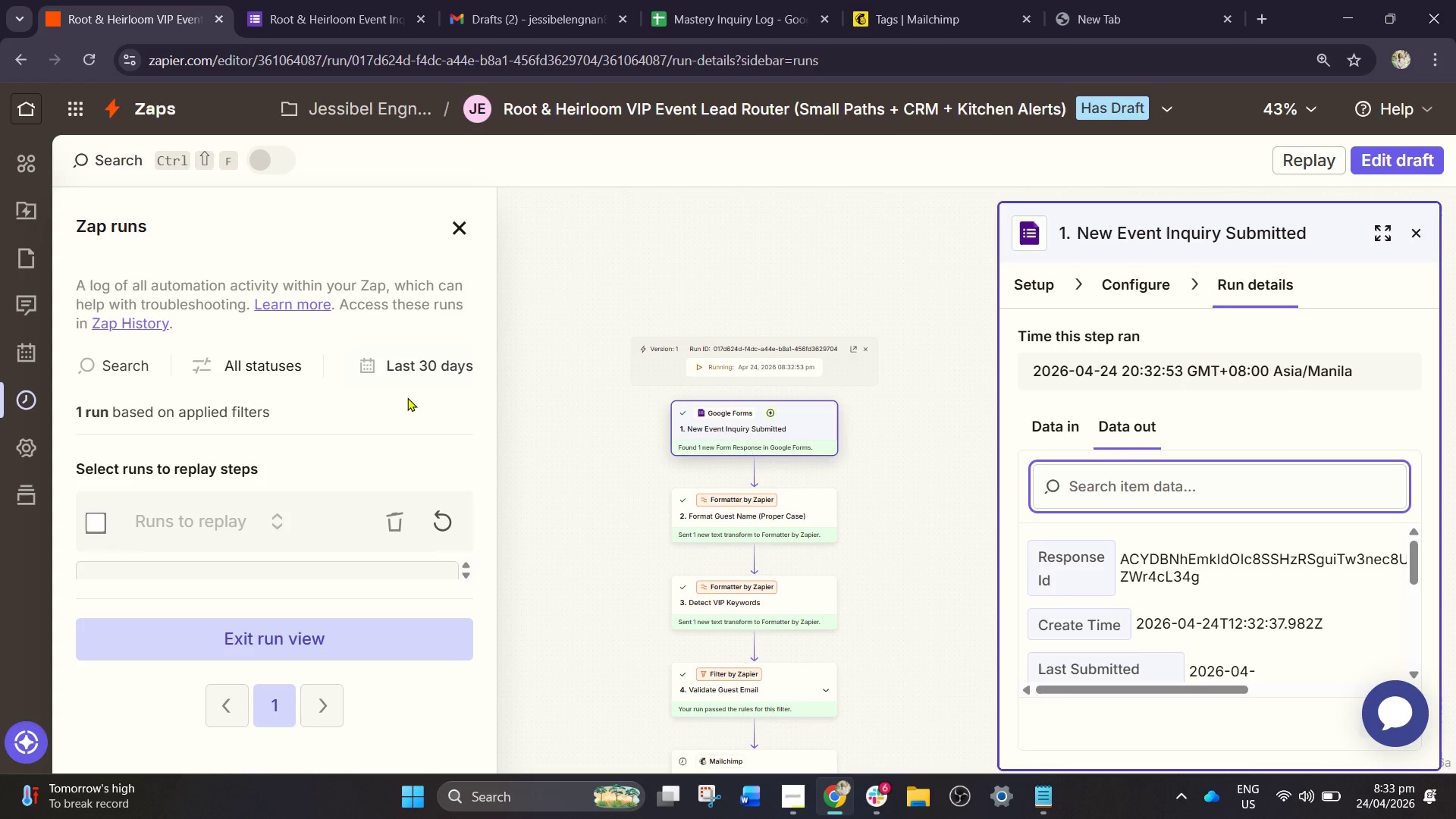 
left_click([1423, 234])
 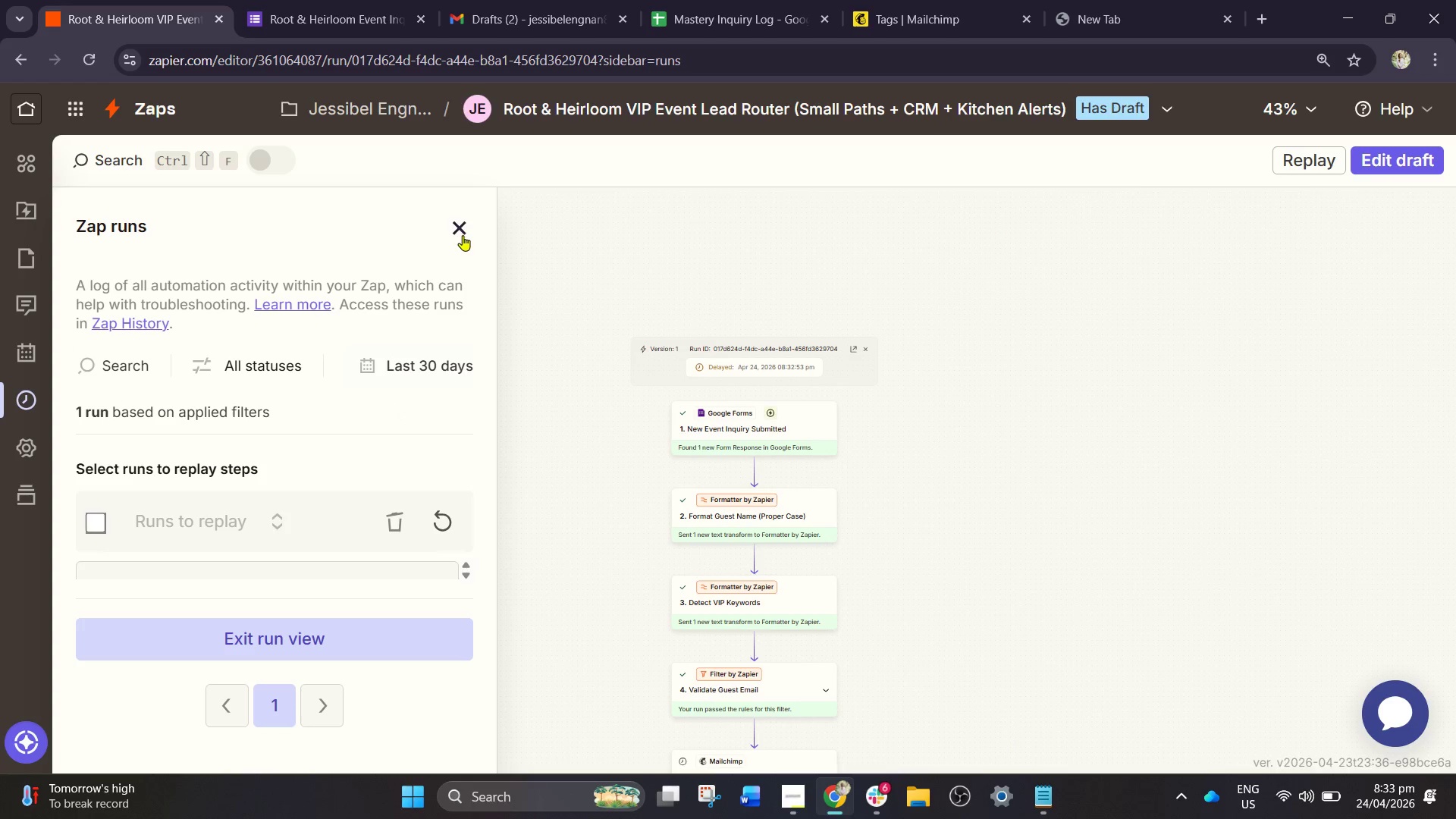 
left_click([465, 235])
 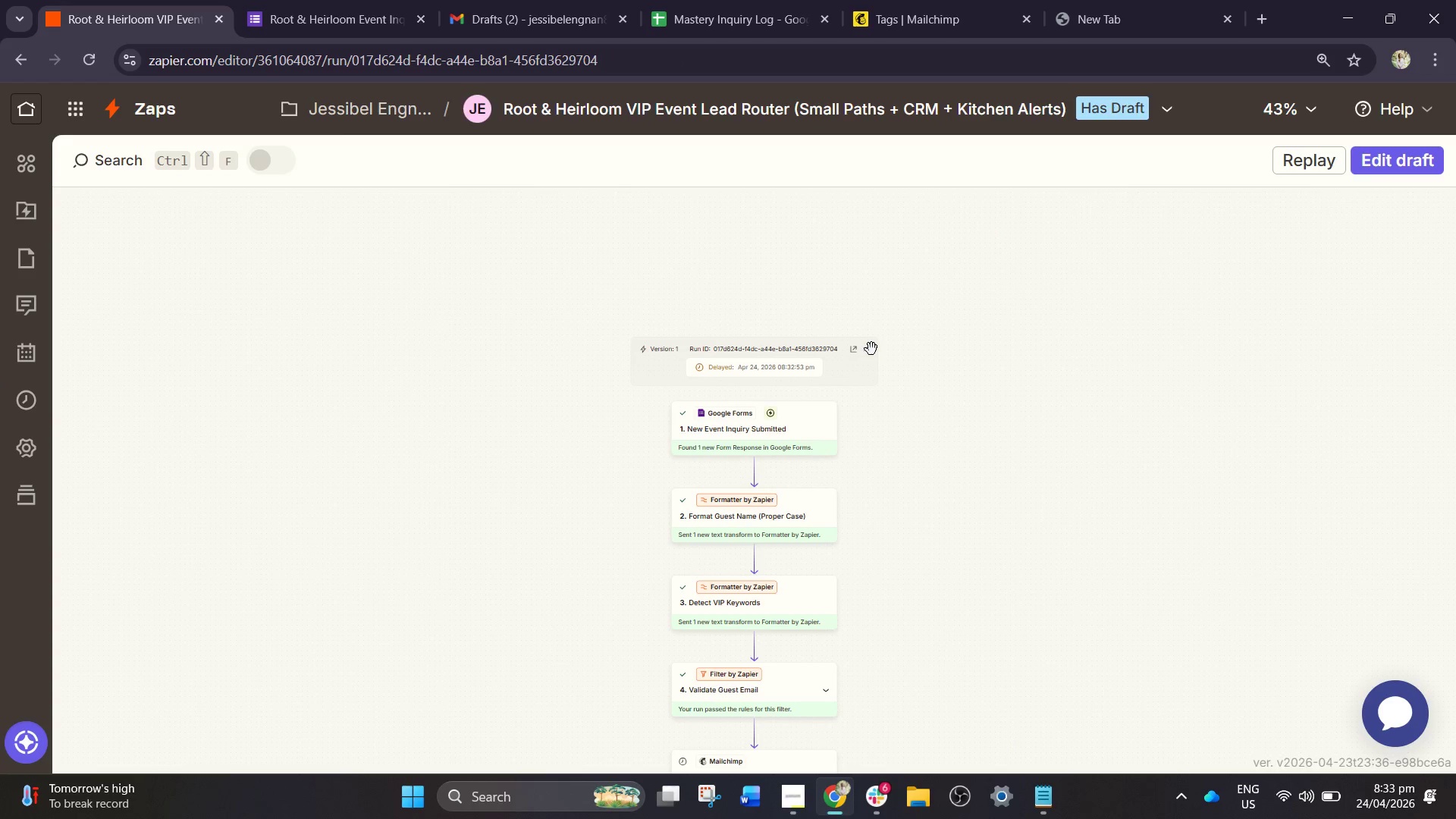 
left_click([1408, 159])
 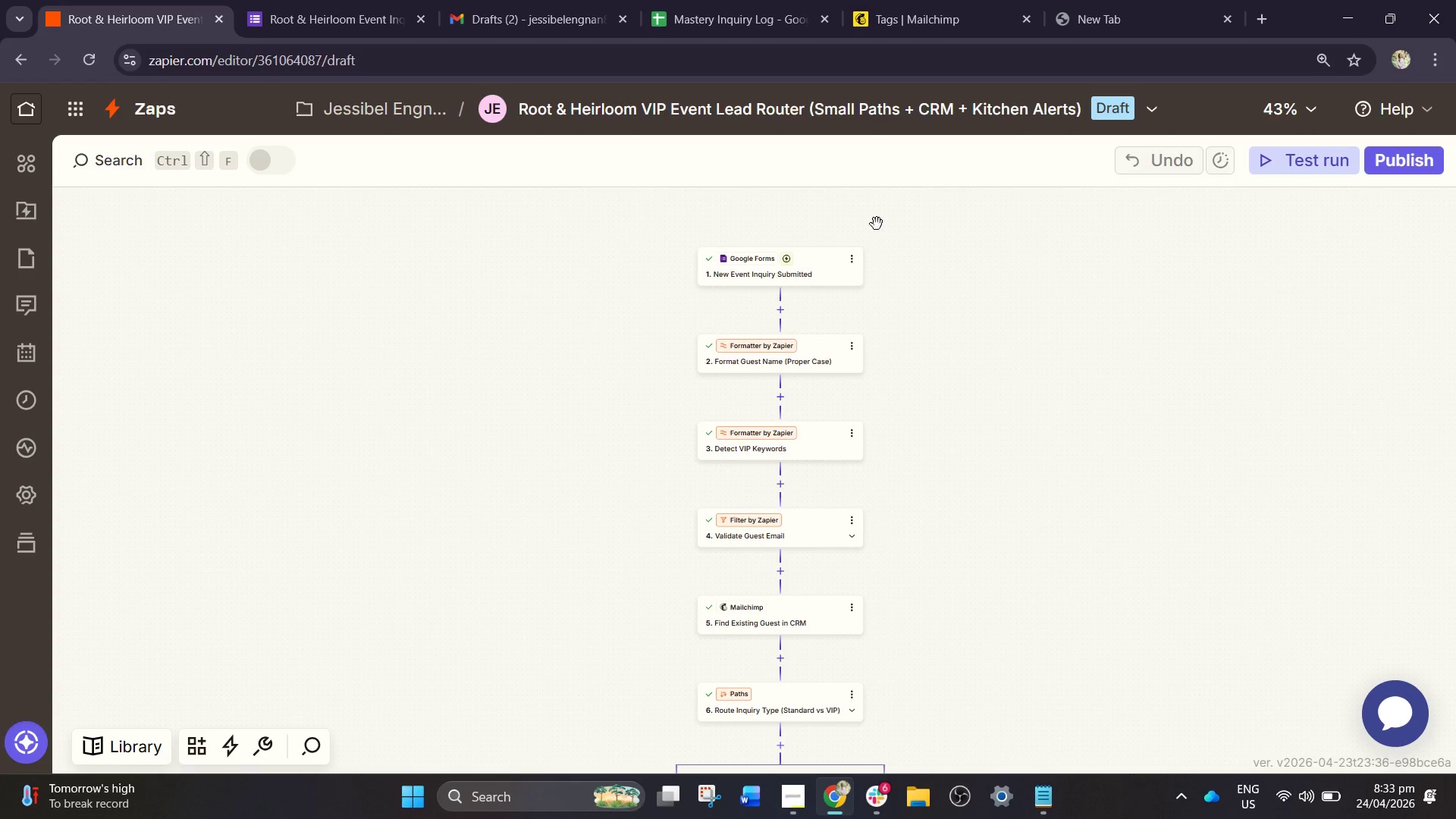 
left_click([1266, 161])
 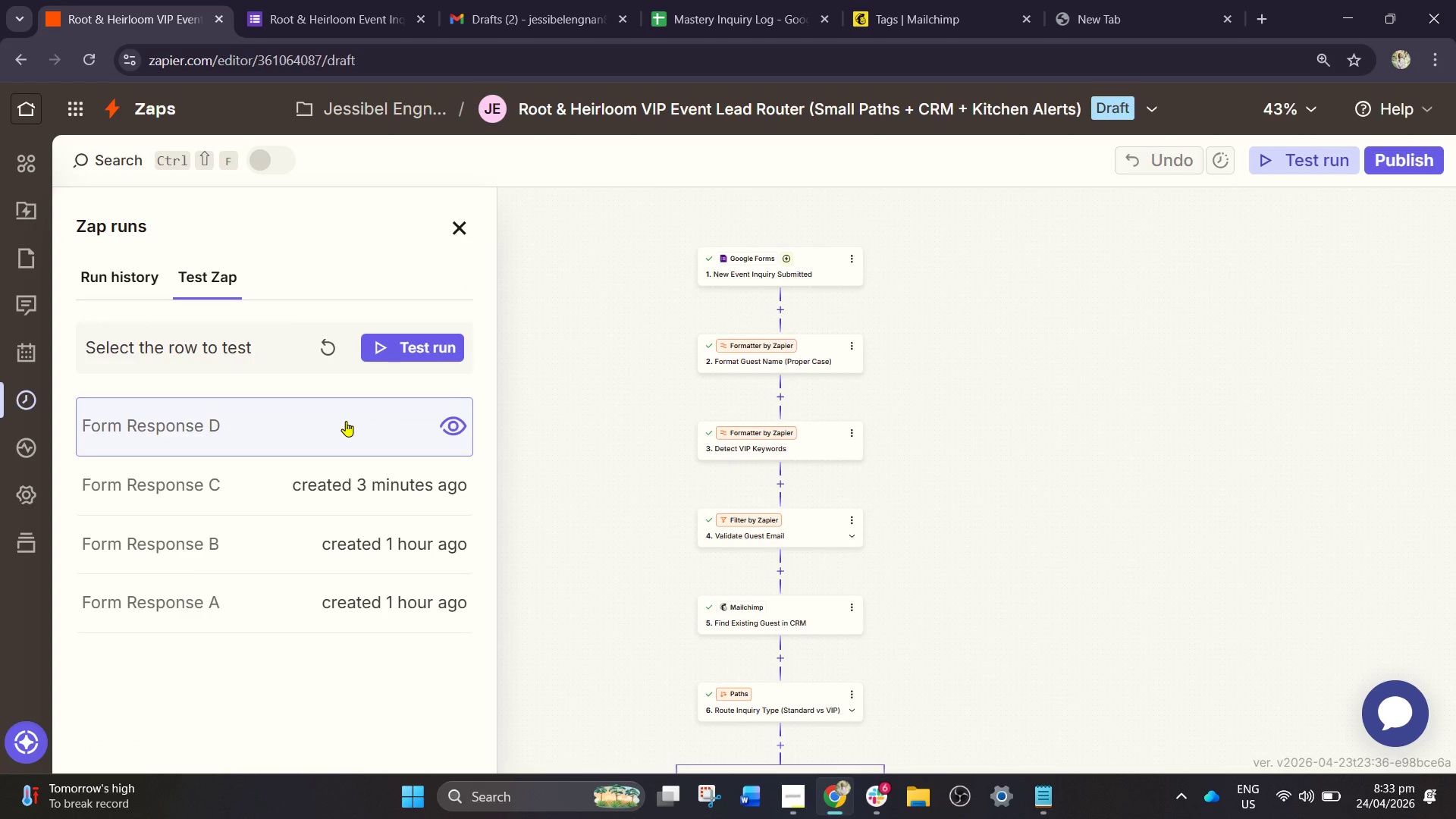 
scroll: coordinate [140, 328], scroll_direction: down, amount: 1.0
 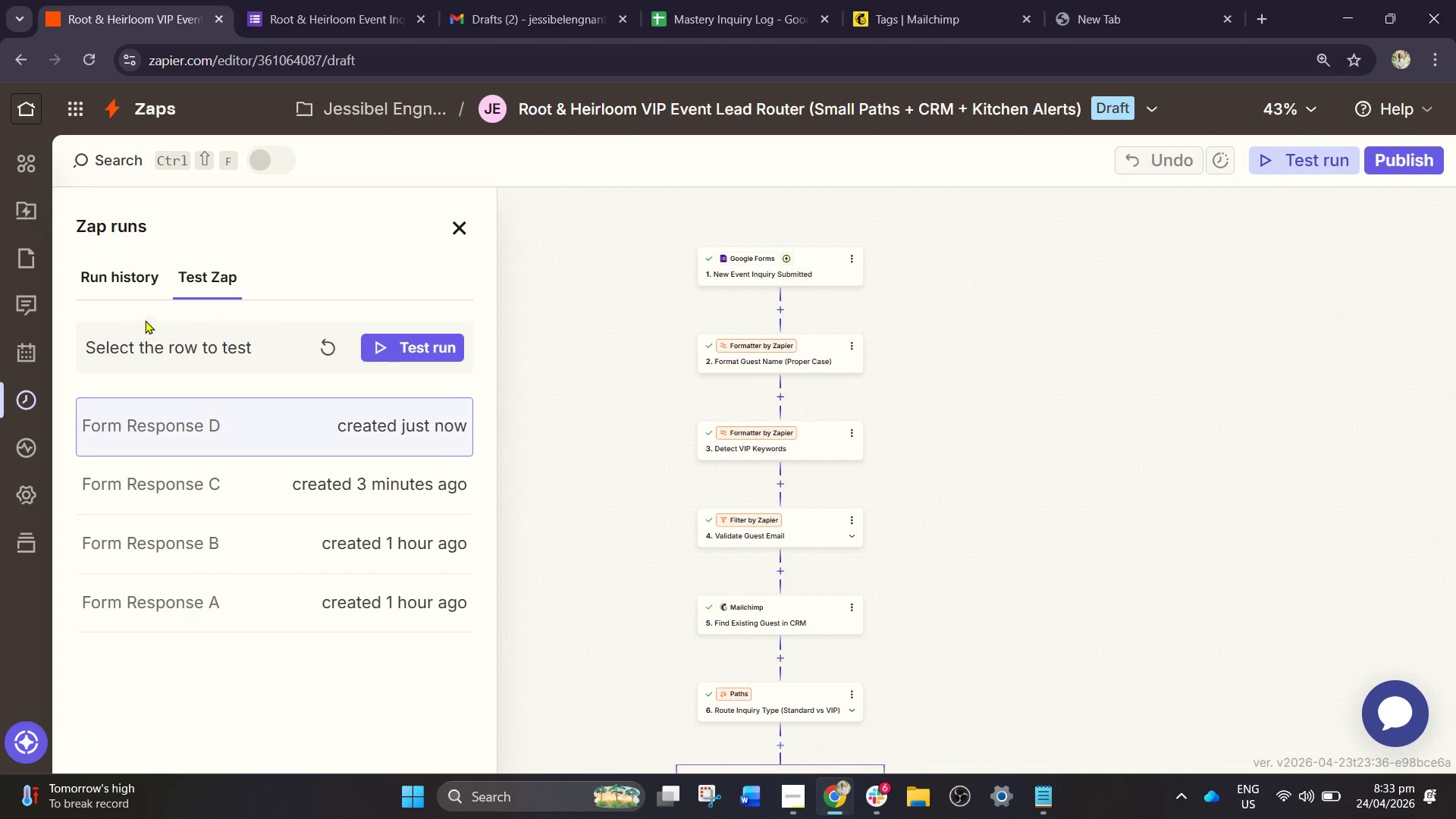 
scroll: coordinate [151, 312], scroll_direction: up, amount: 1.0
 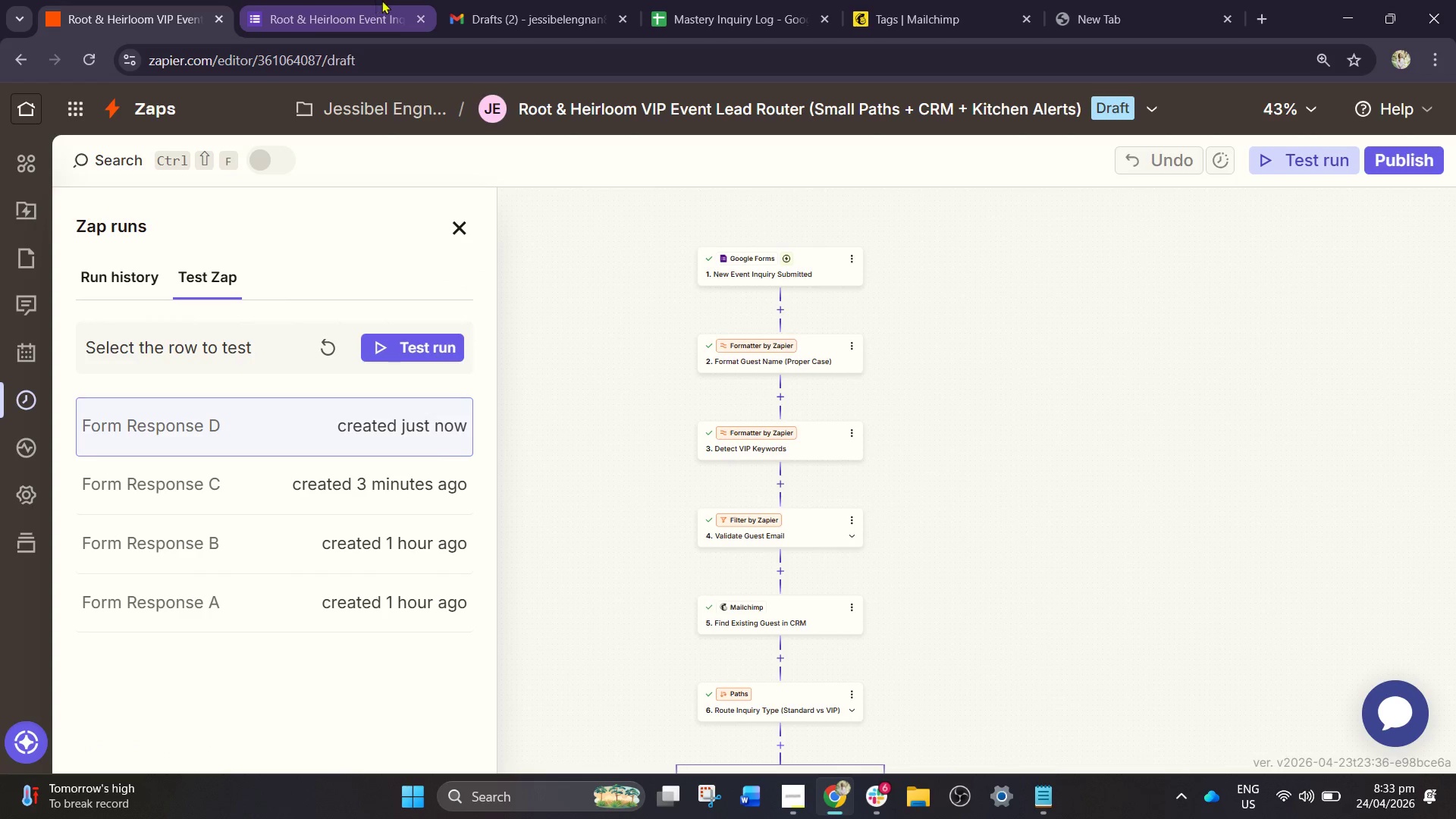 
left_click([686, 1])
 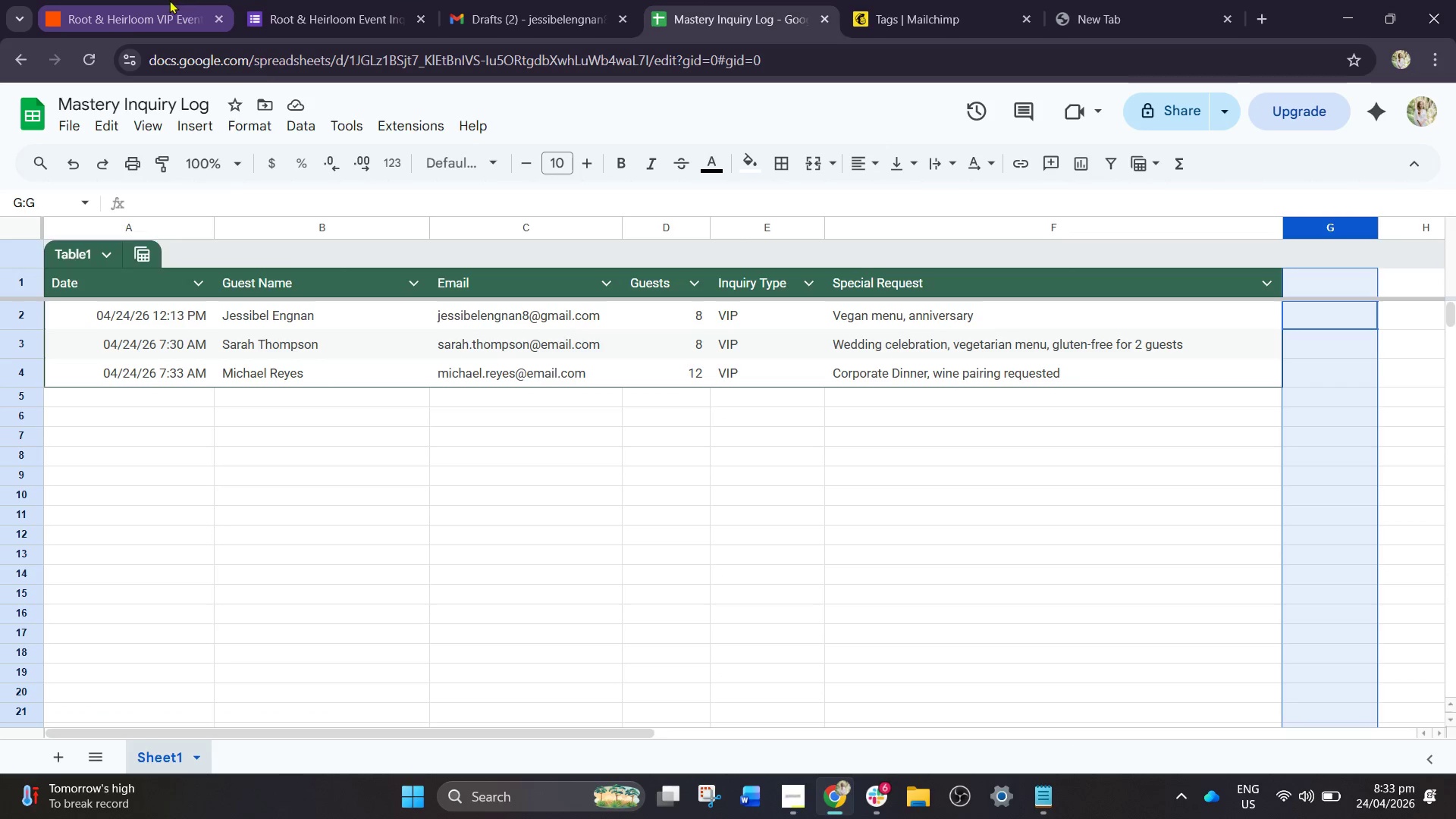 
left_click([253, 0])
 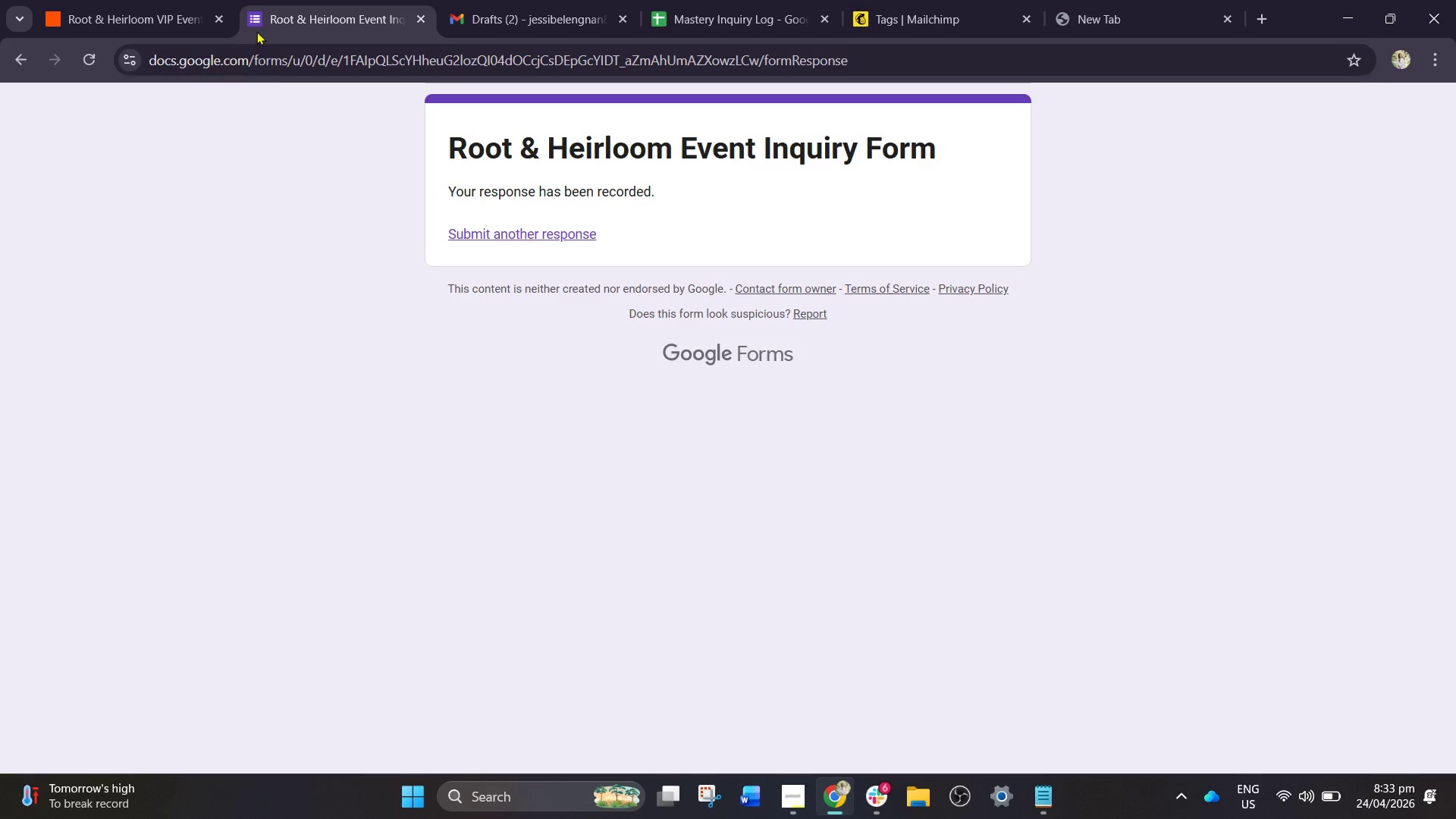 
left_click([462, 237])
 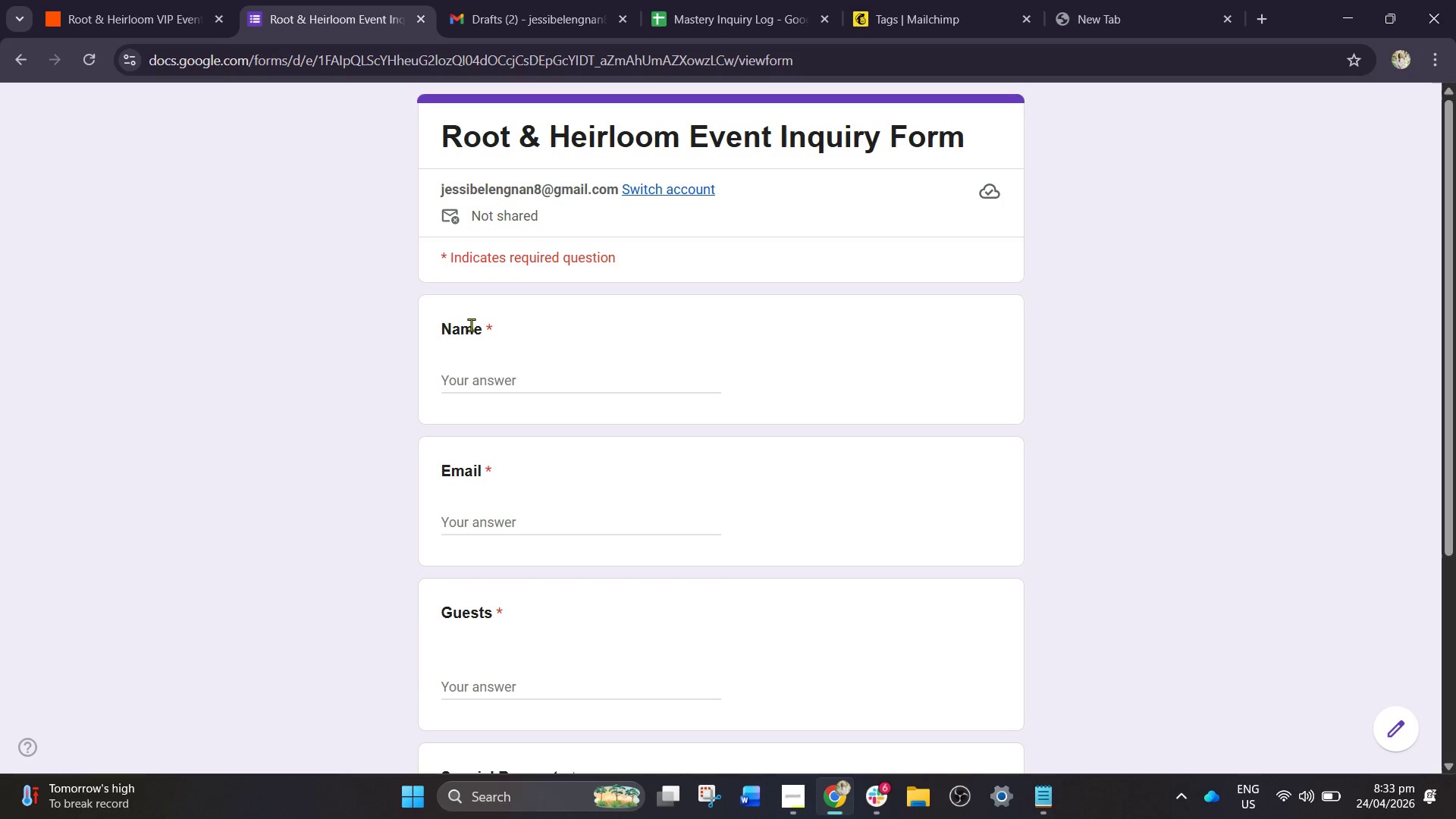 
left_click([486, 381])
 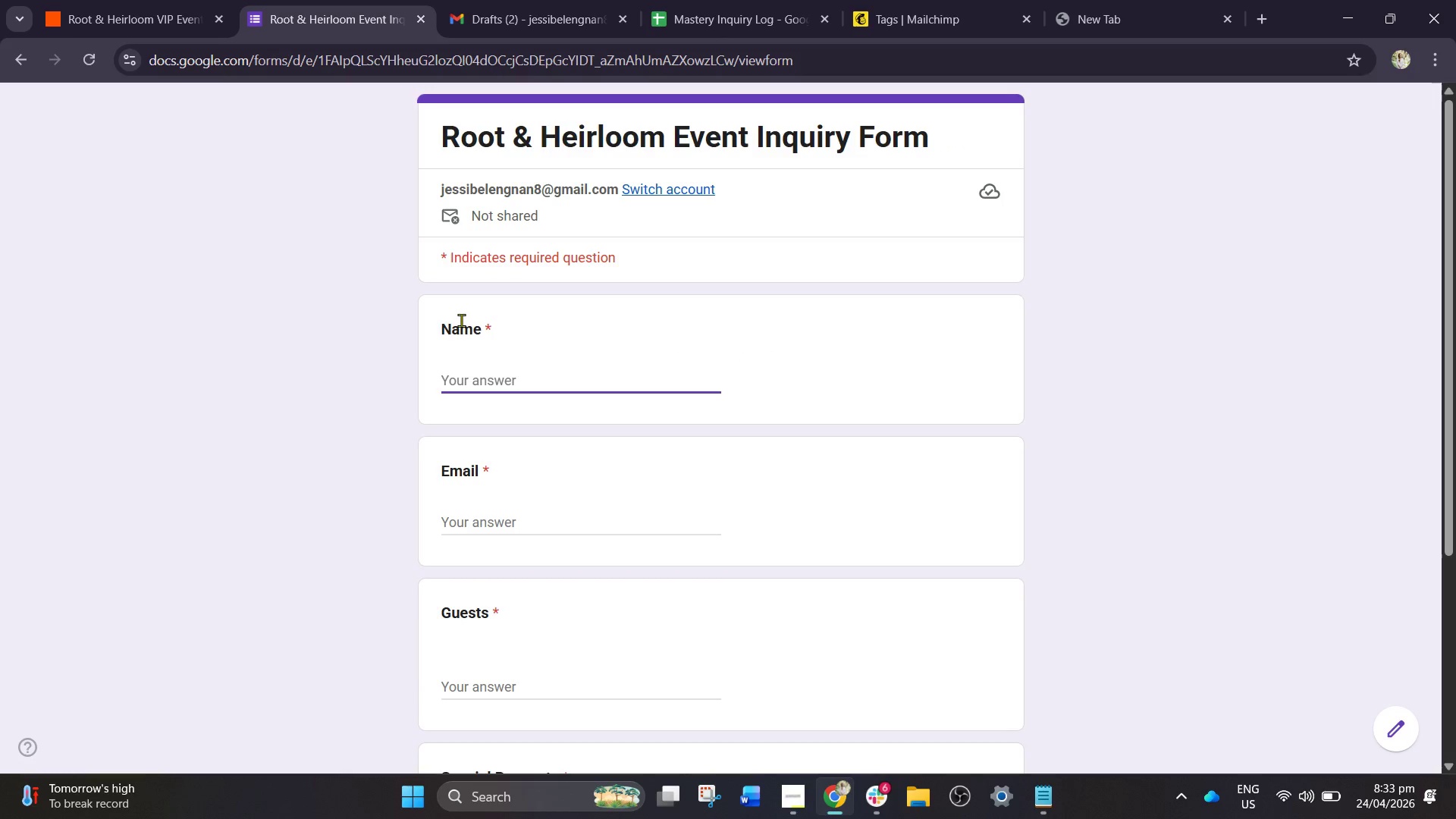 
type(Emily Carter)
key(Tab)
 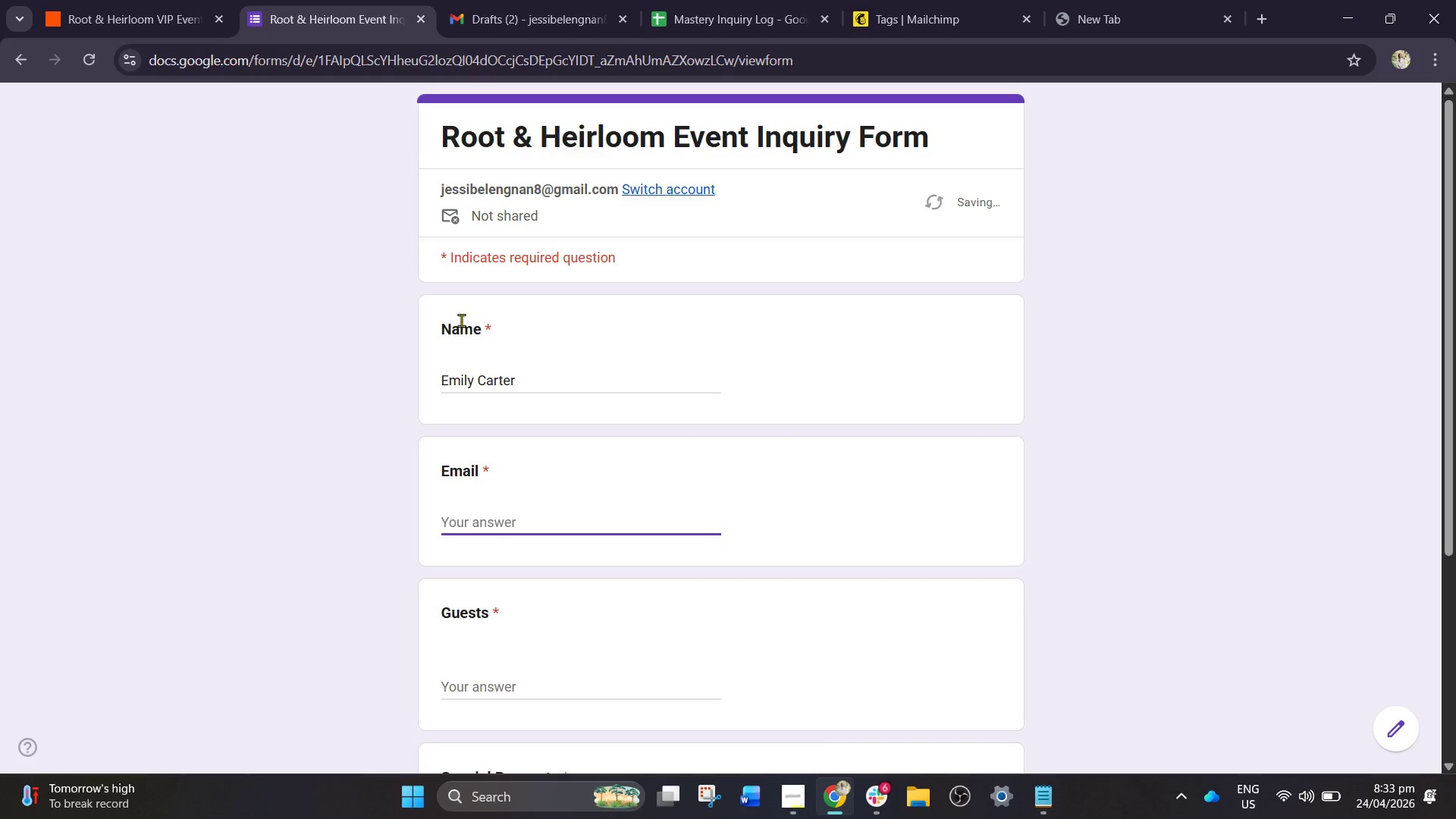 
type(emily.carete)
key(Backspace)
key(Backspace)
key(Backspace)
type(ter@email.com)
key(Tab)
type(4)
key(Tab)
 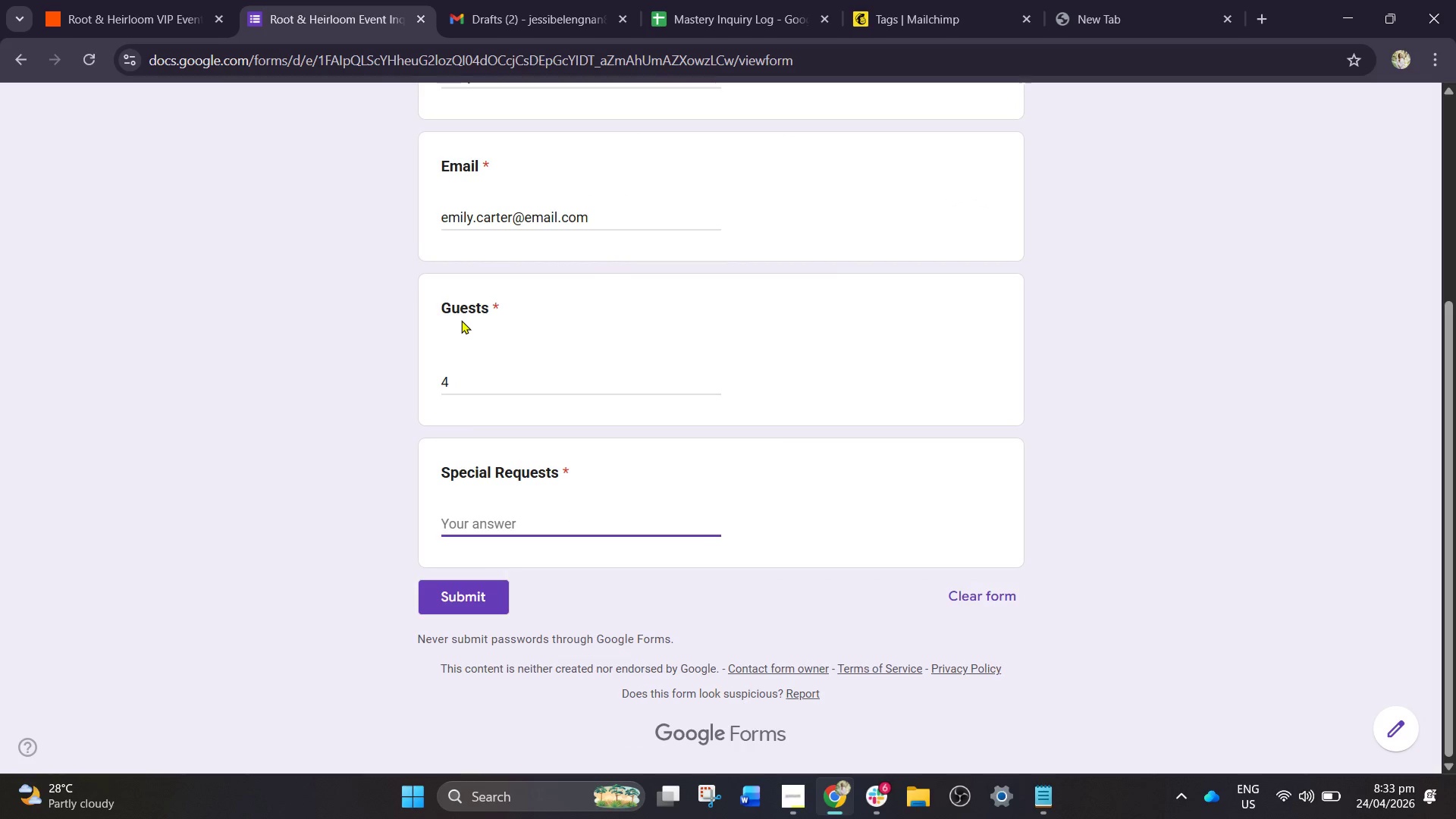 
wait(6.95)
 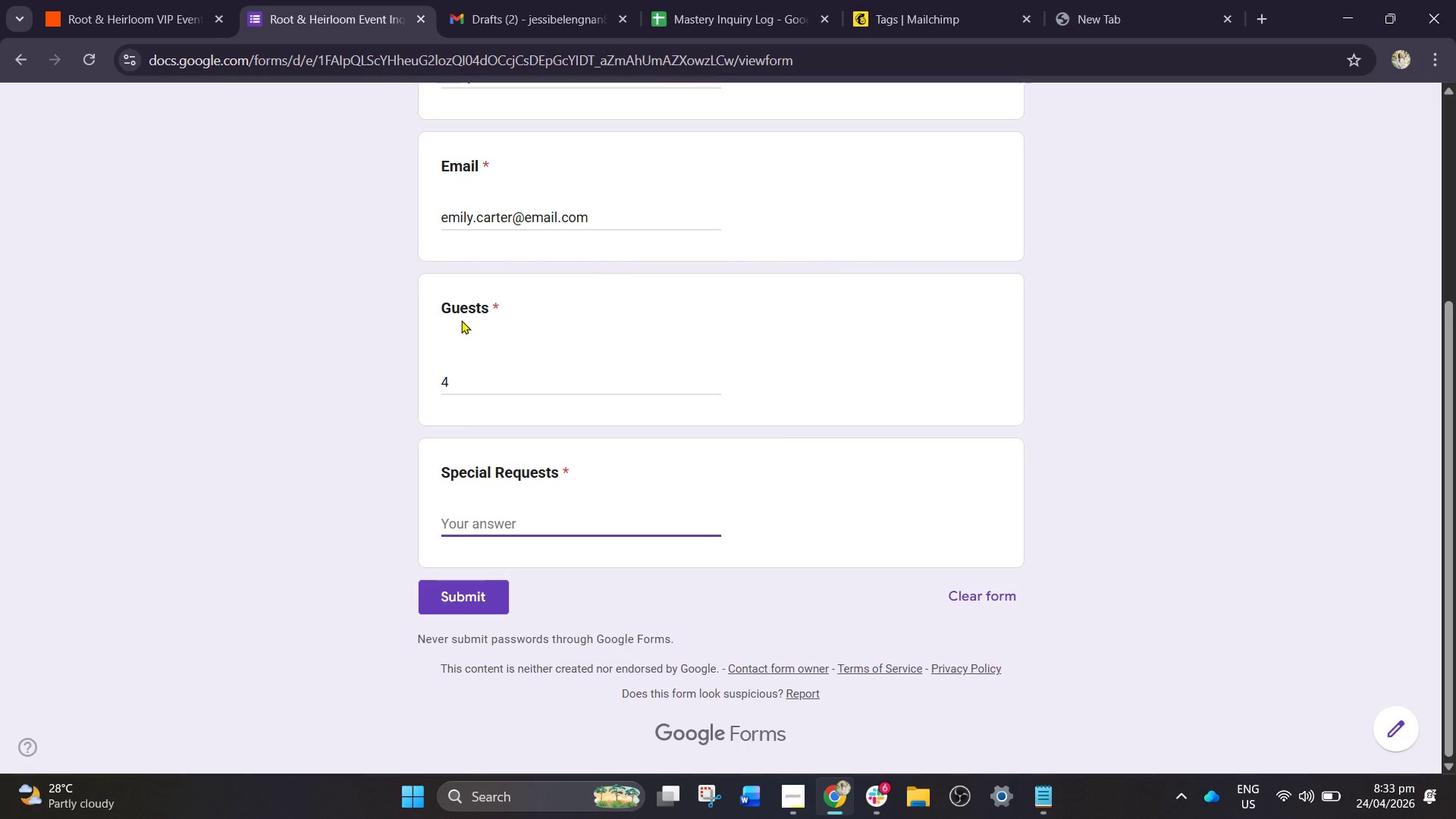 
type(Vegan tasting menu pre)
 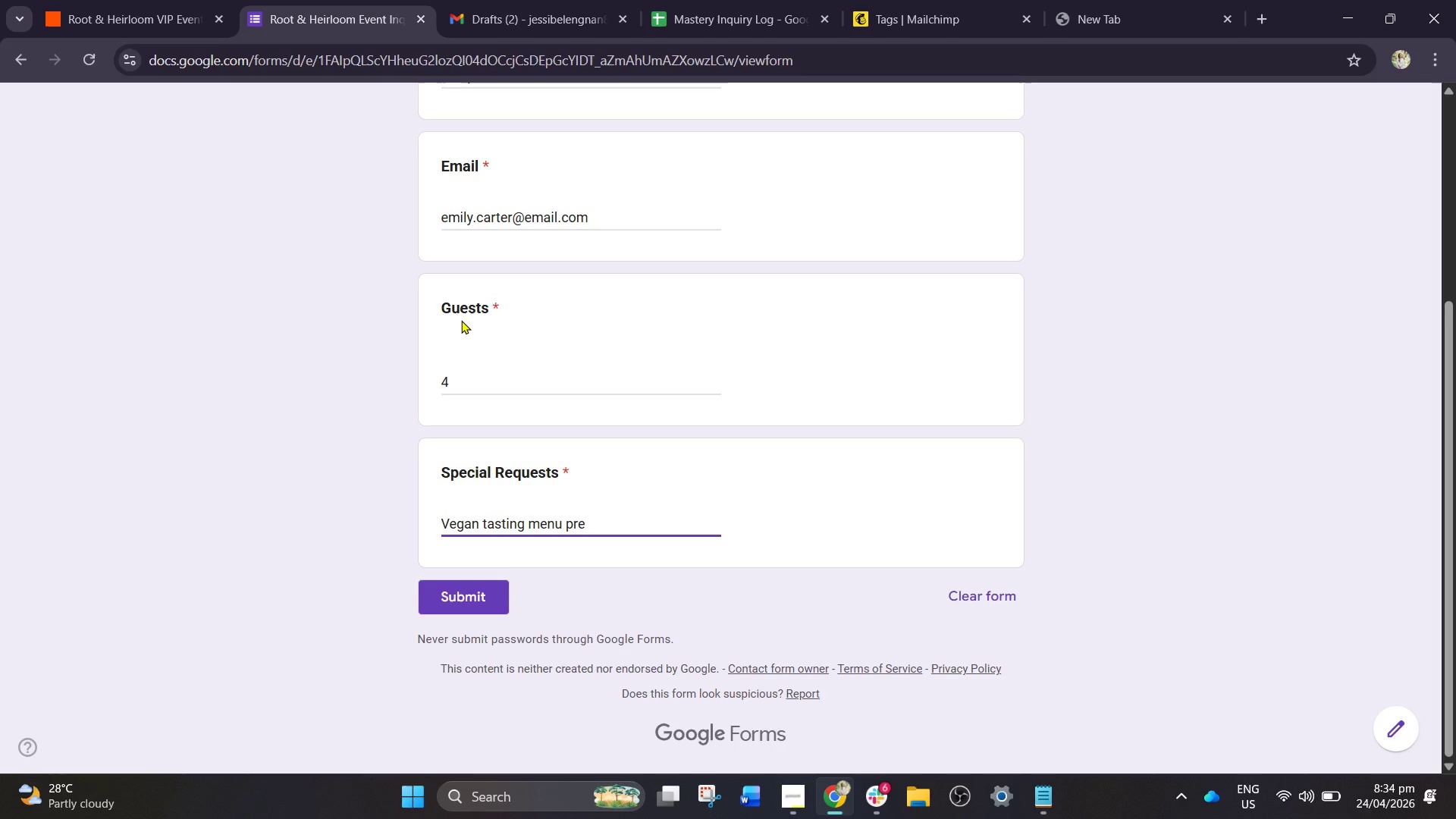 
type(ferred)
 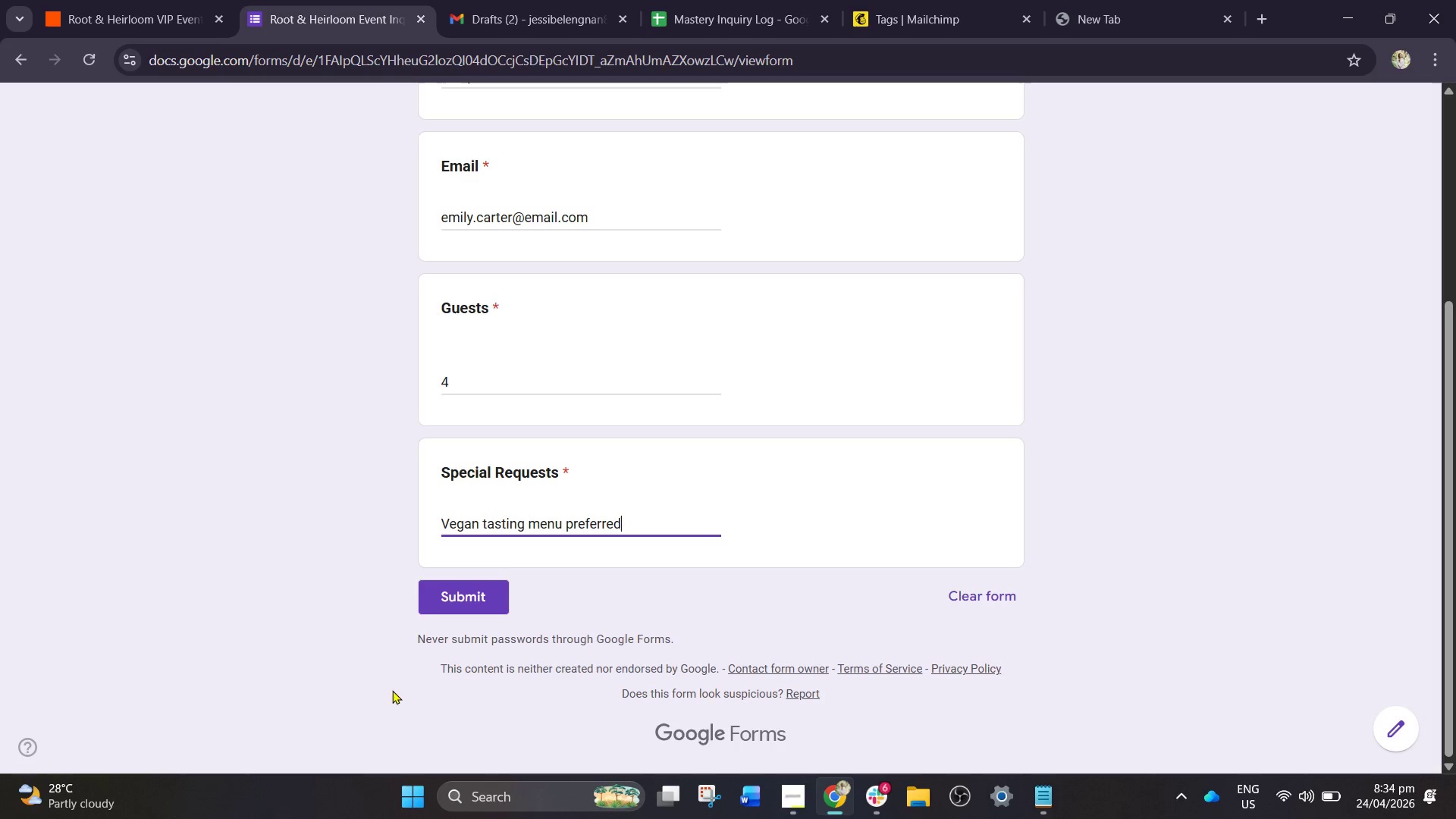 
left_click([483, 581])
 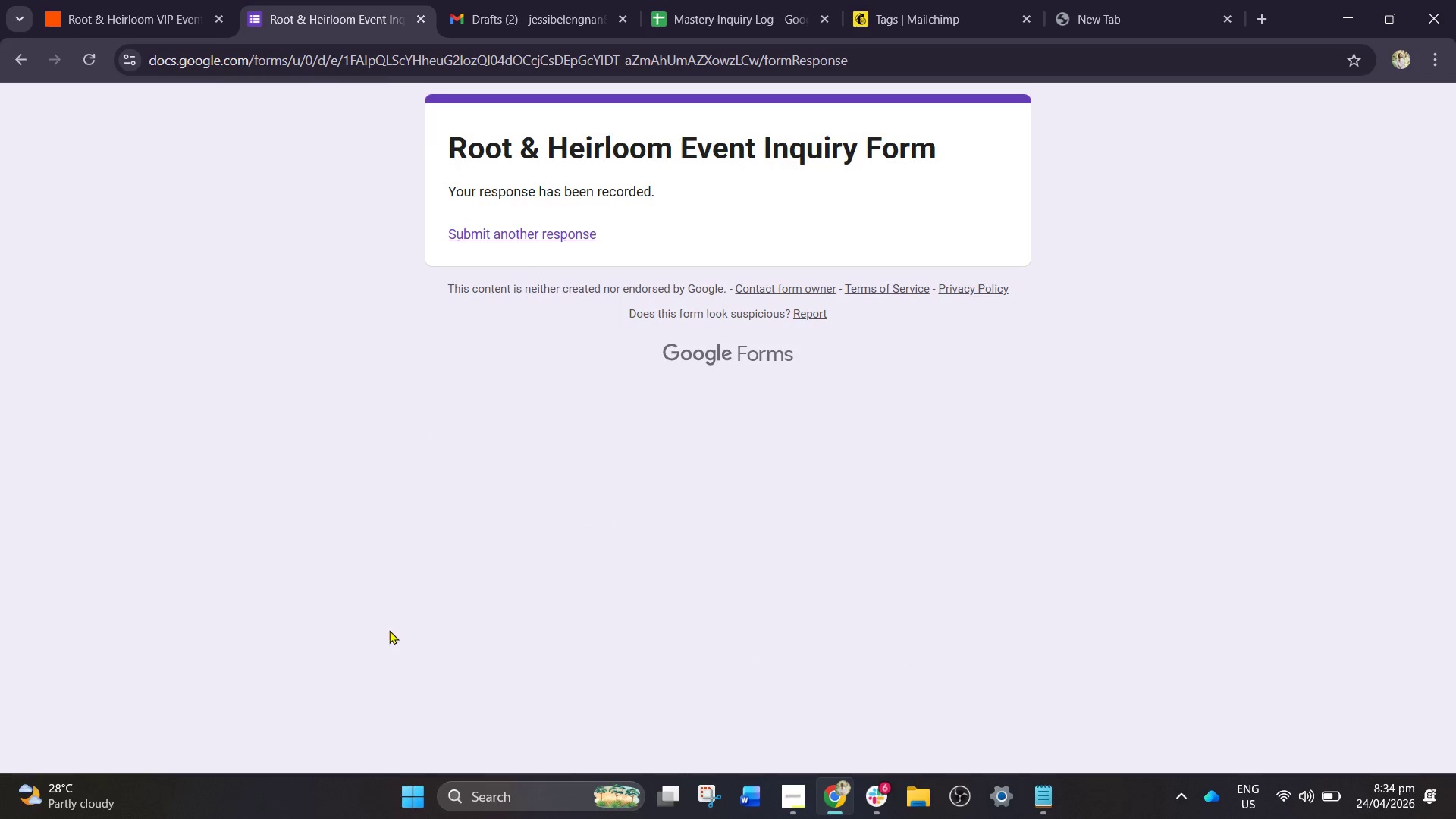 
left_click_drag(start_coordinate=[151, 3], to_coordinate=[155, 3])
 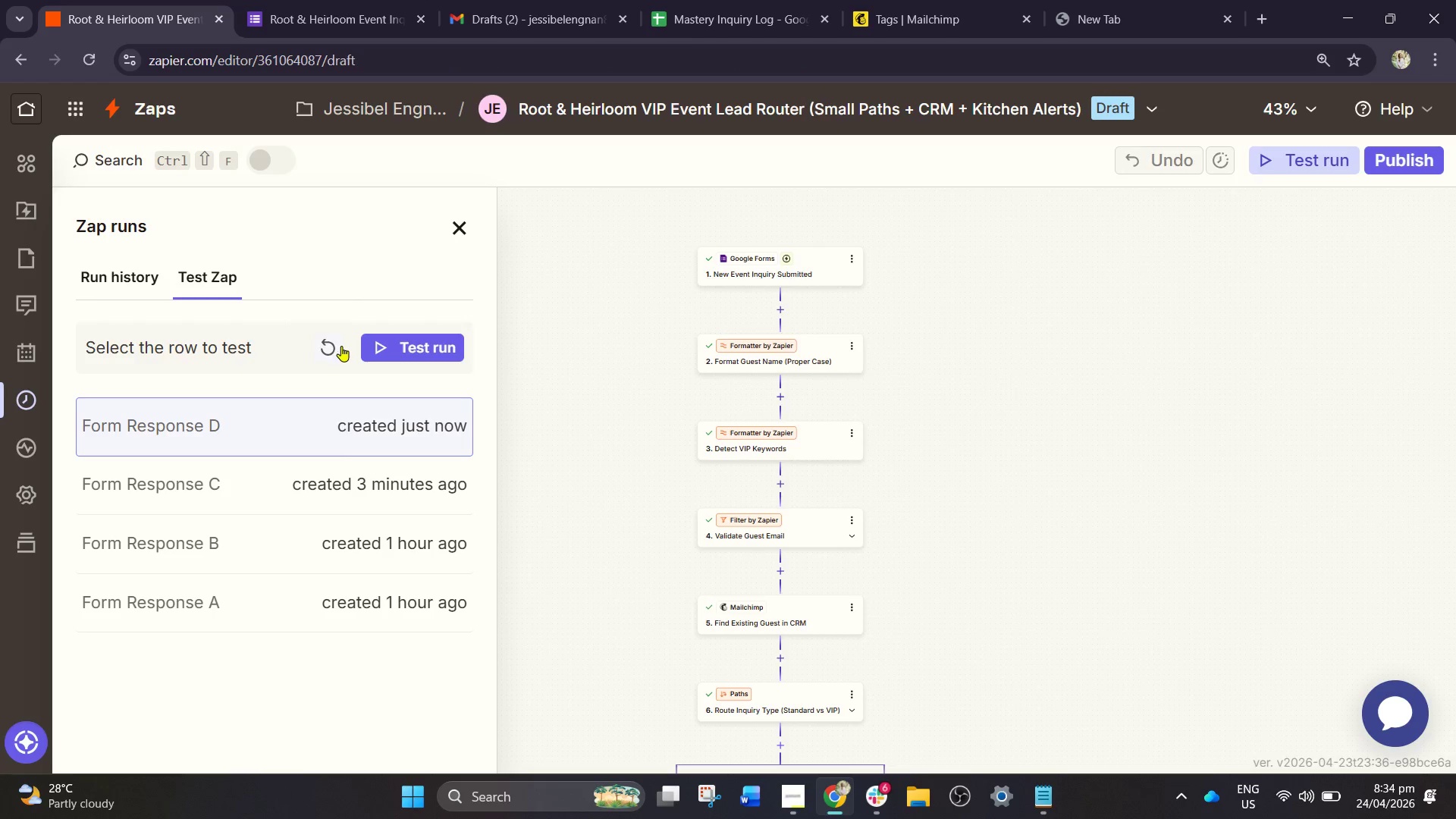 
left_click([341, 346])
 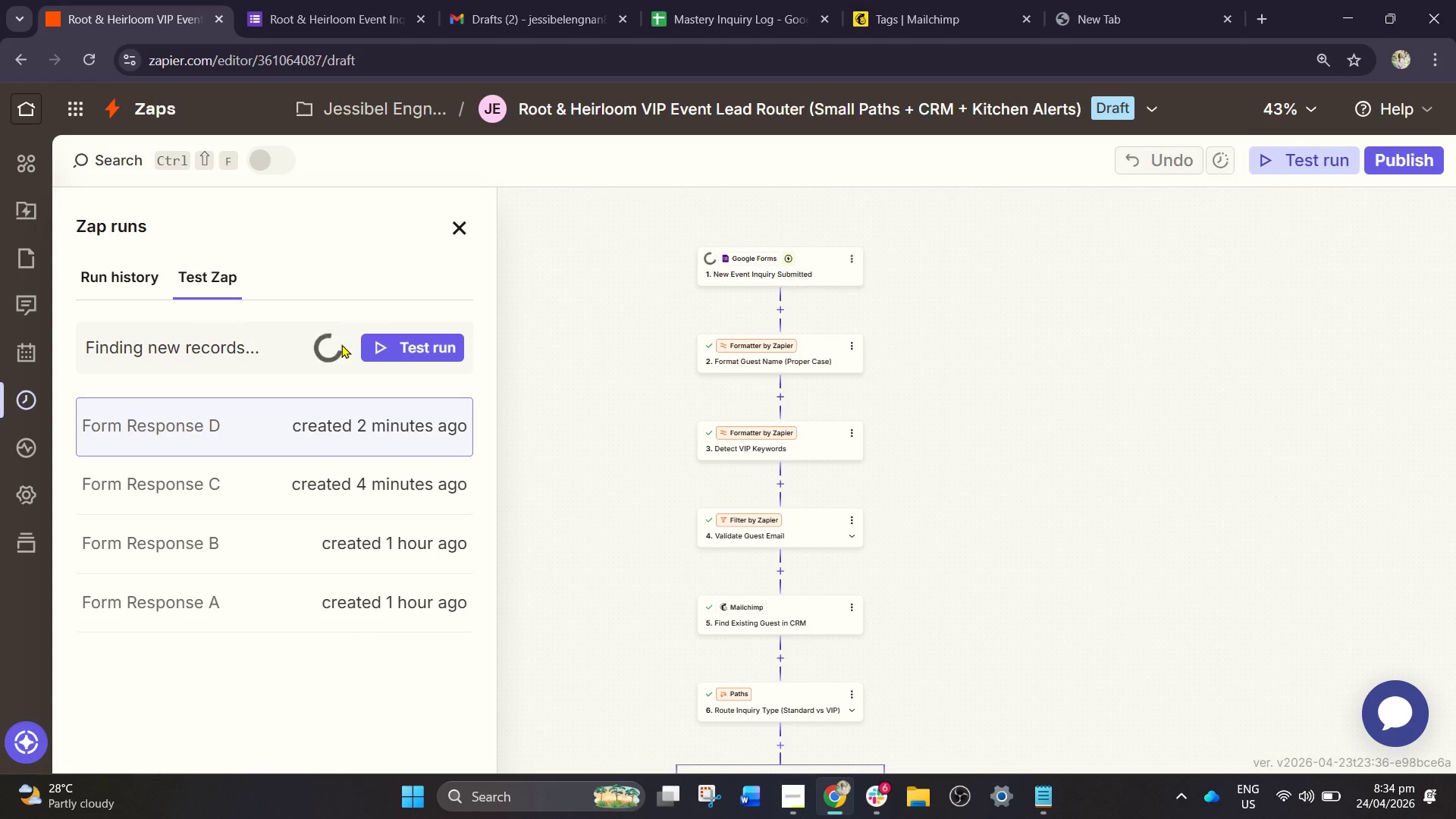 
scroll: coordinate [738, 417], scroll_direction: down, amount: 10.0
 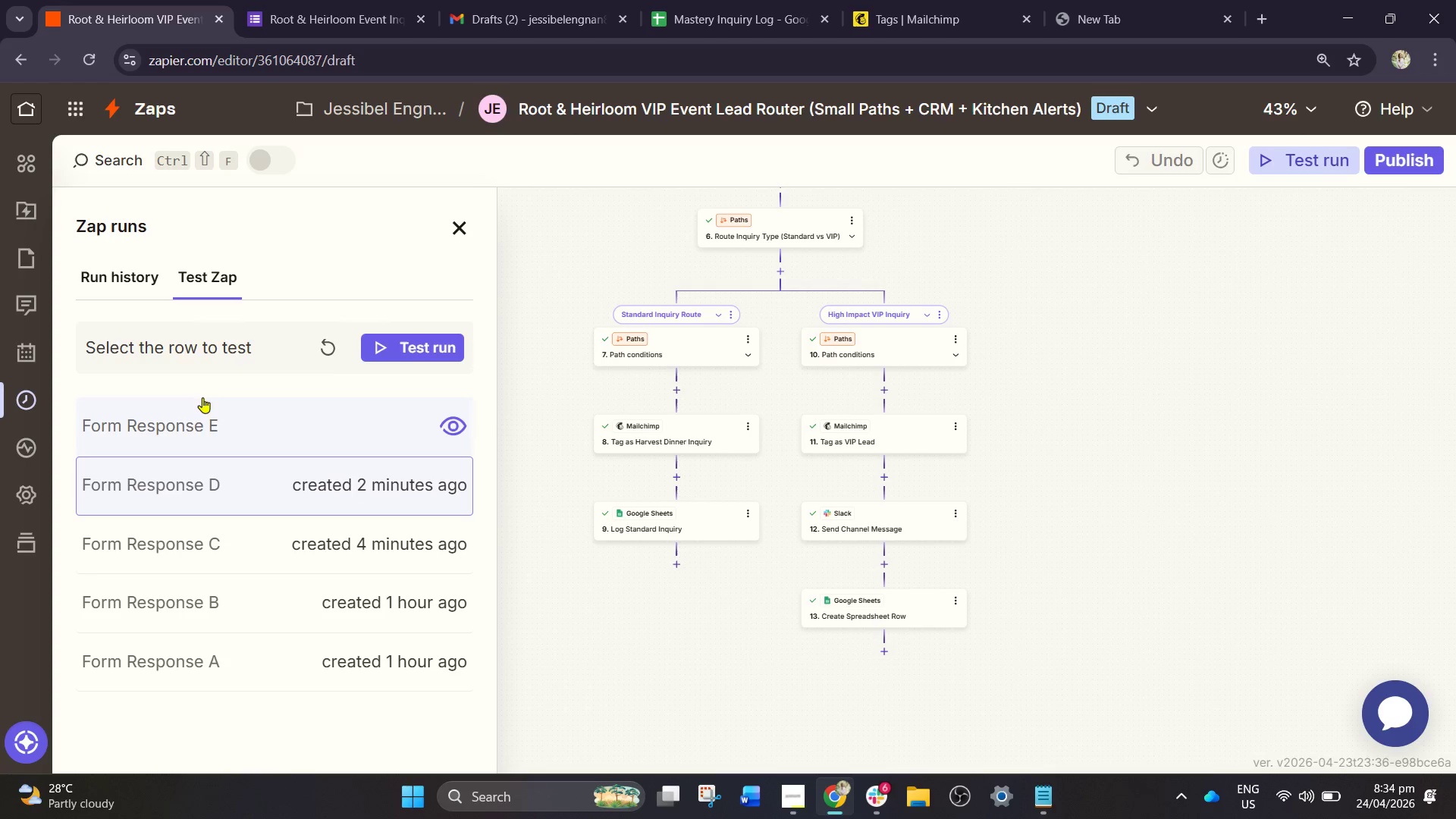 
left_click([204, 419])
 